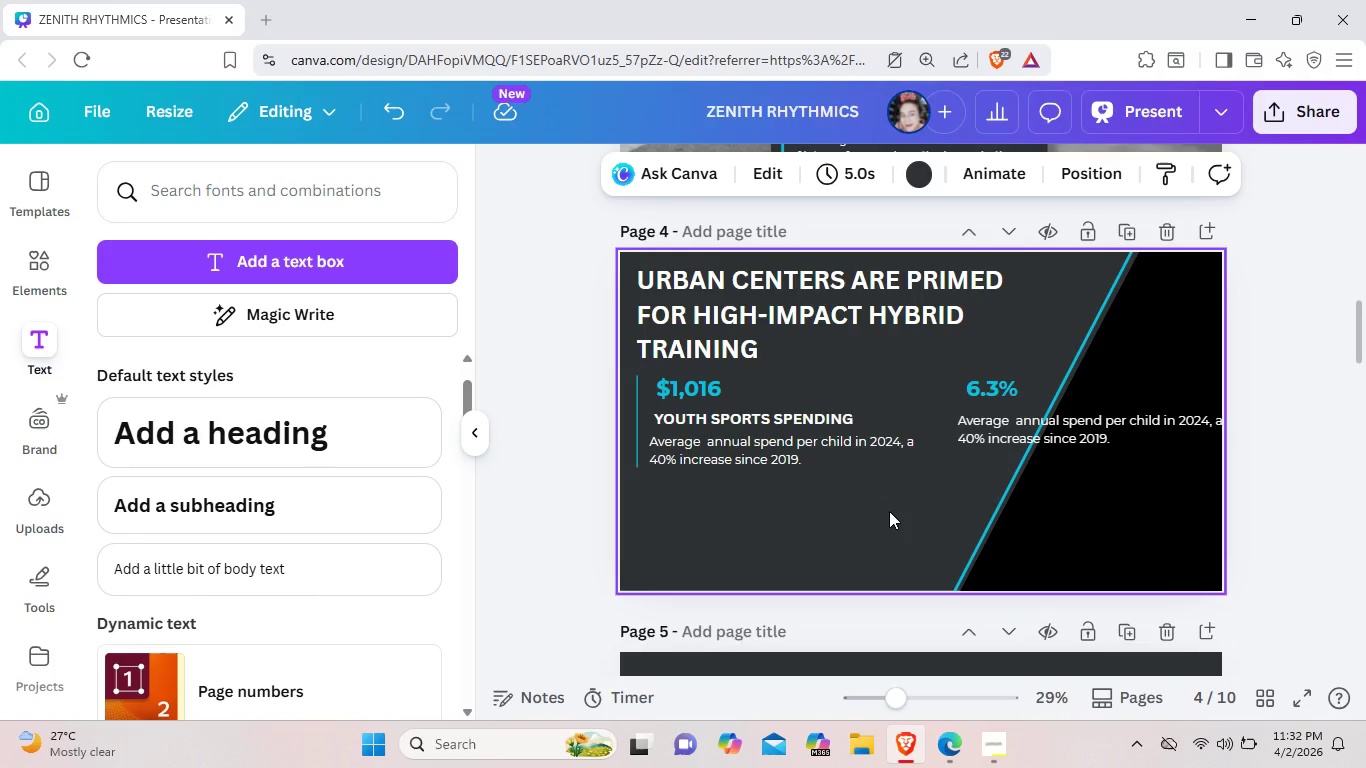 
key(Control+V)
 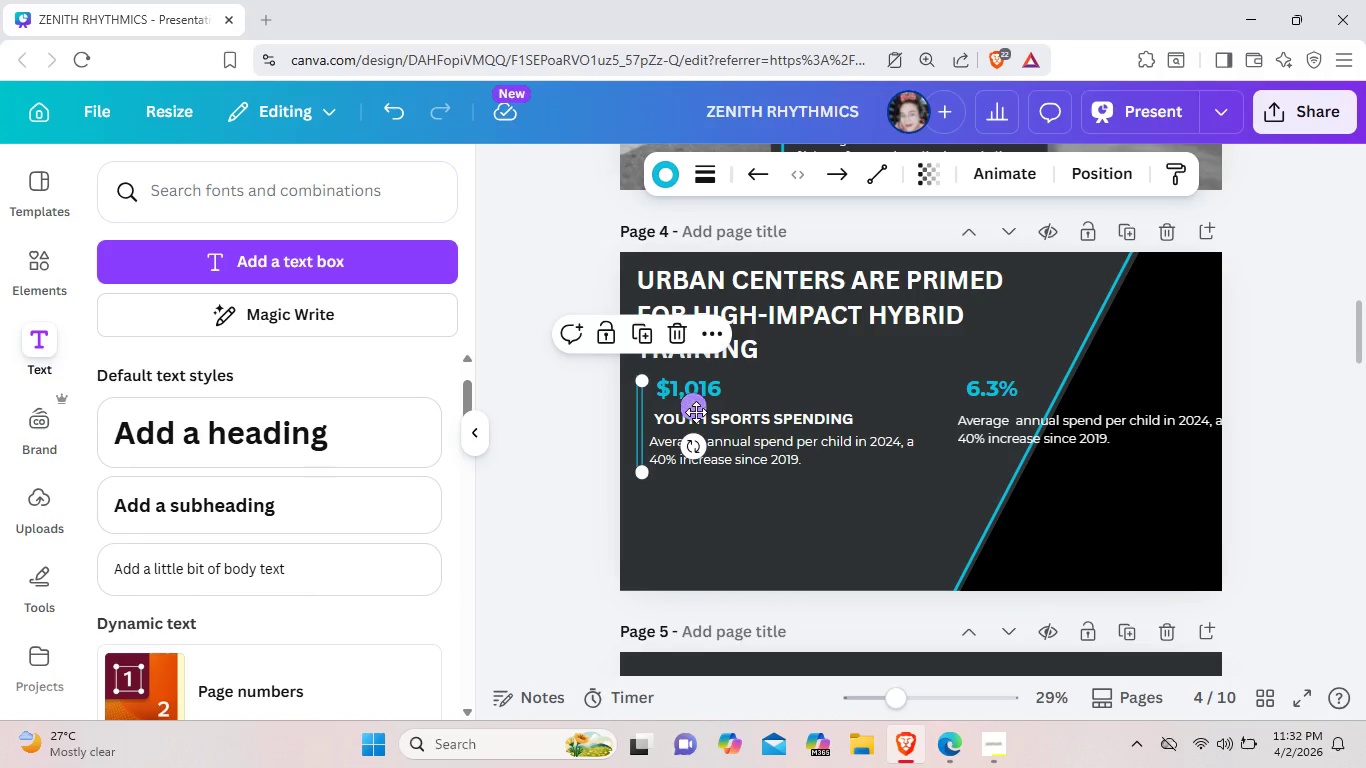 
left_click_drag(start_coordinate=[696, 410], to_coordinate=[976, 408])
 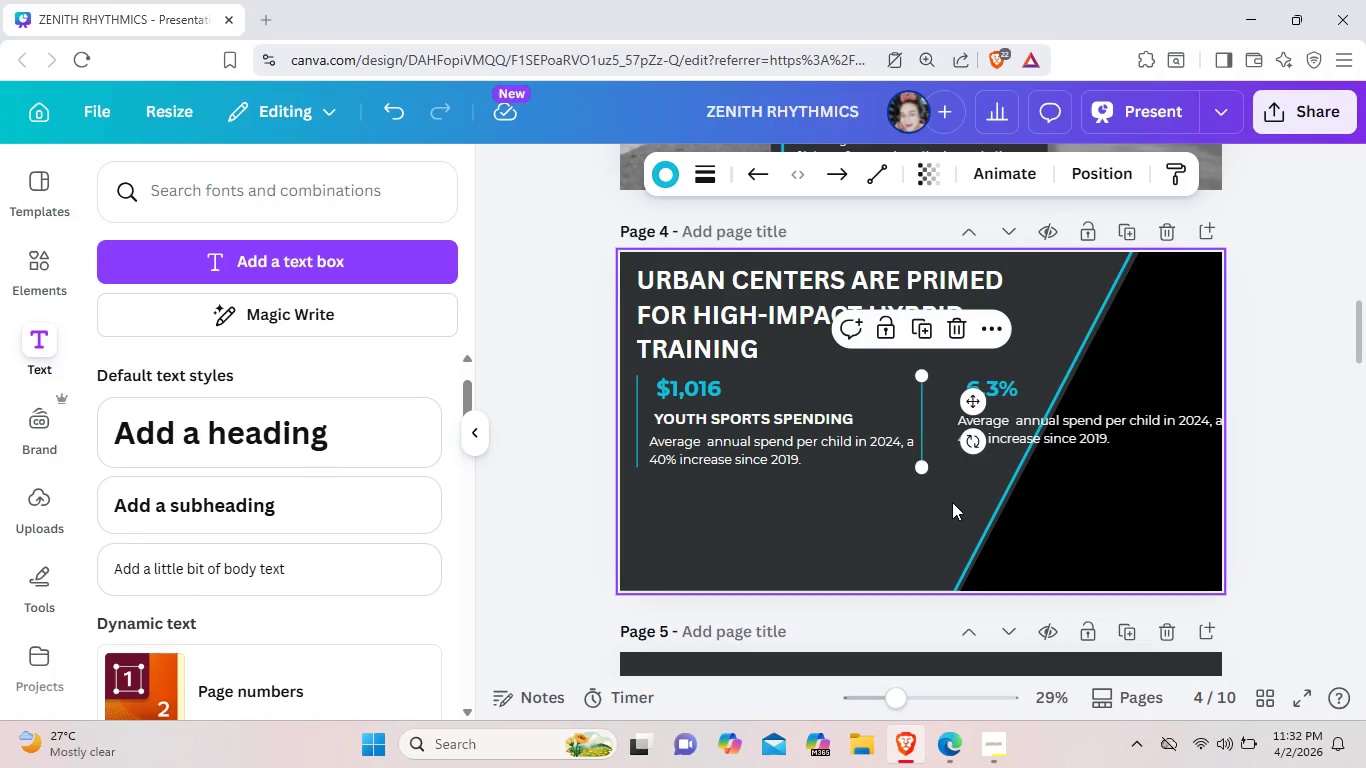 
left_click([952, 502])
 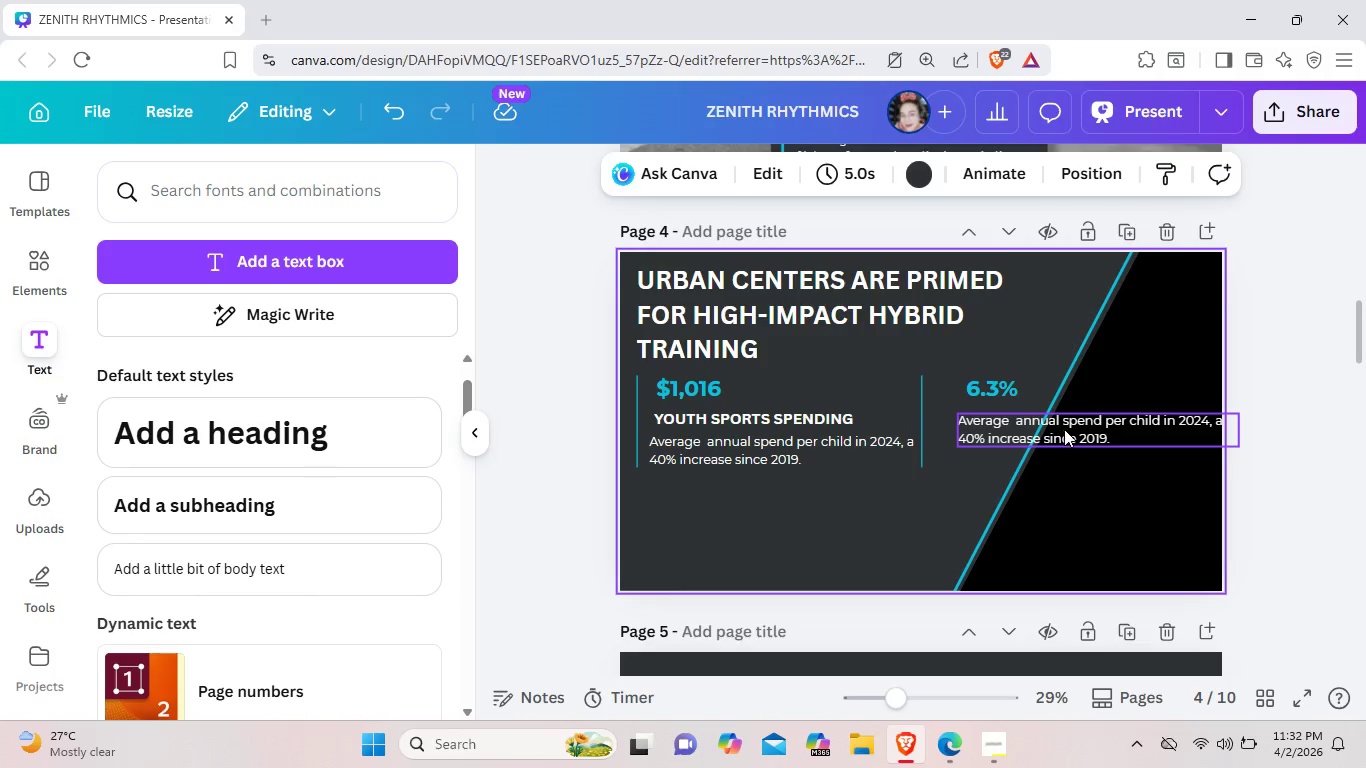 
left_click_drag(start_coordinate=[1064, 429], to_coordinate=[1041, 429])
 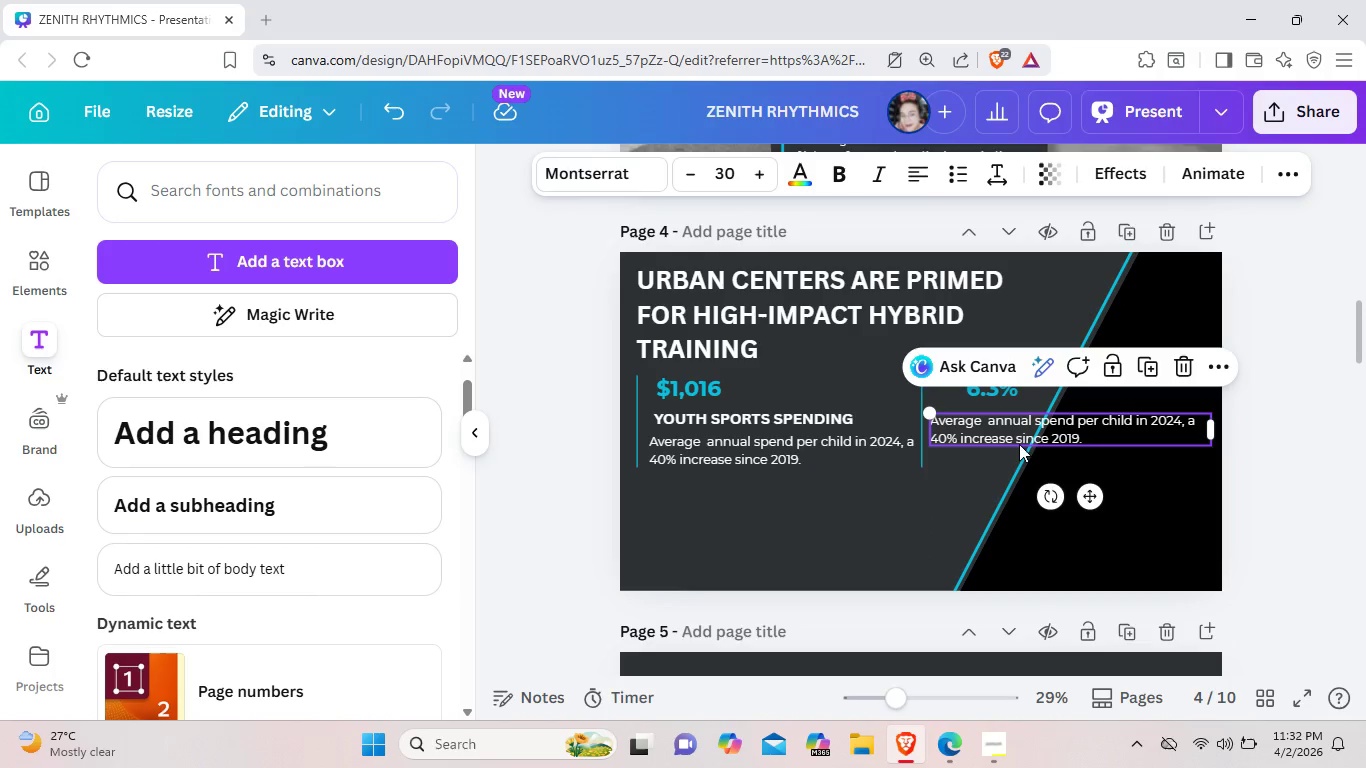 
left_click_drag(start_coordinate=[1032, 431], to_coordinate=[1031, 448])
 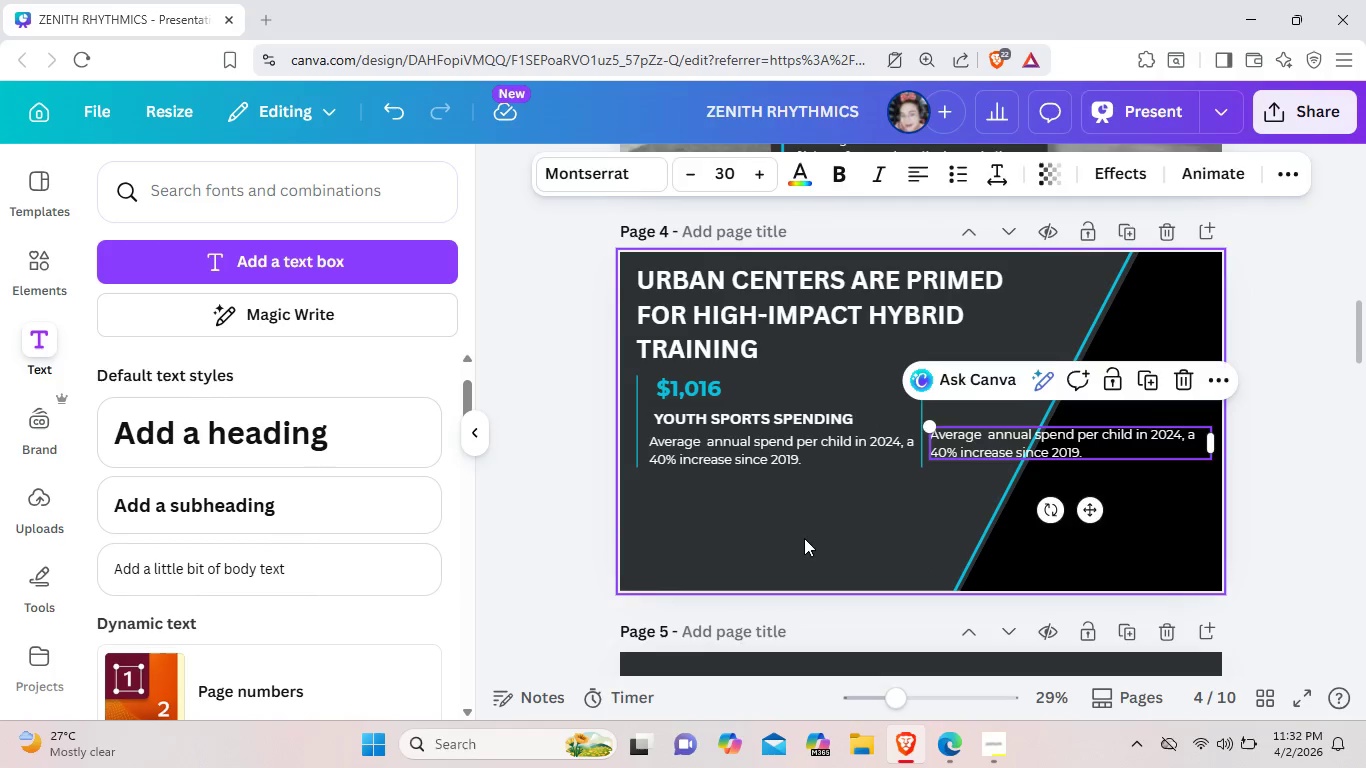 
left_click([804, 538])
 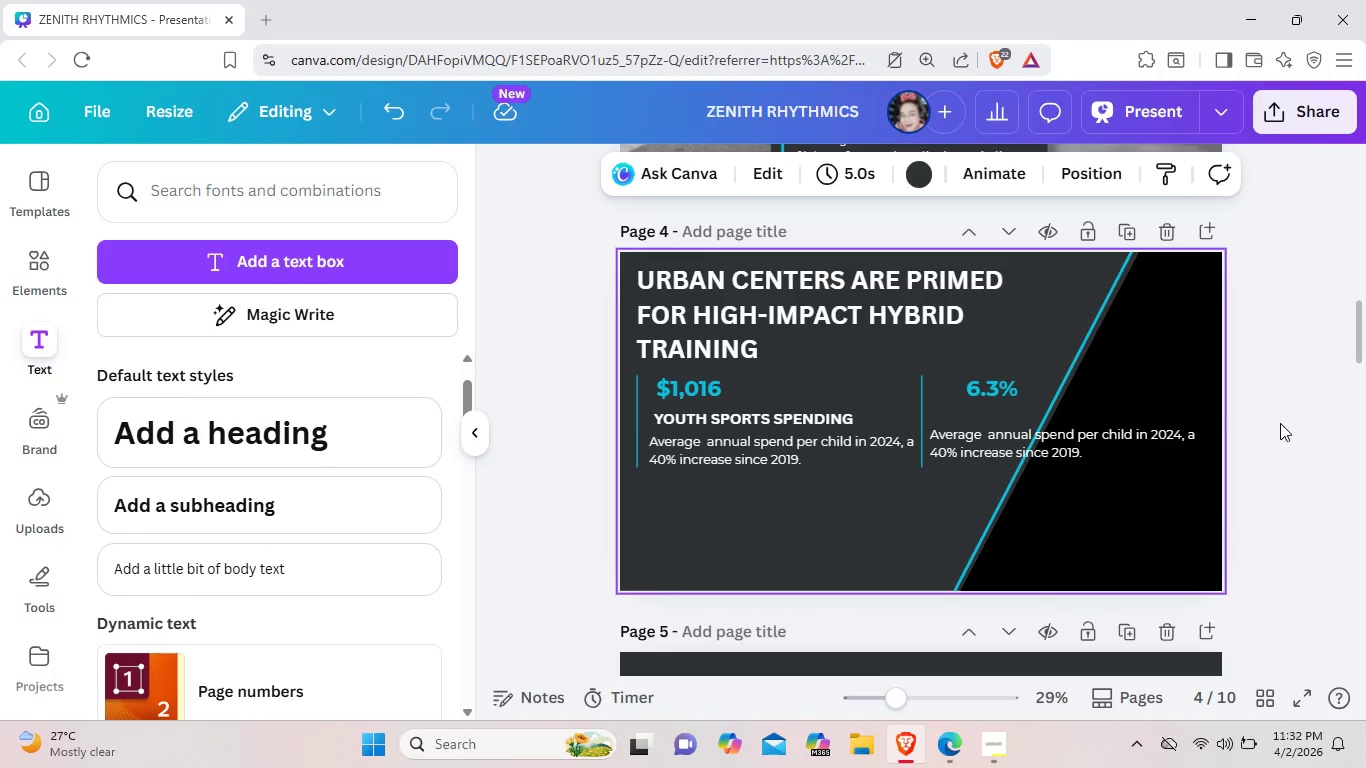 
wait(5.91)
 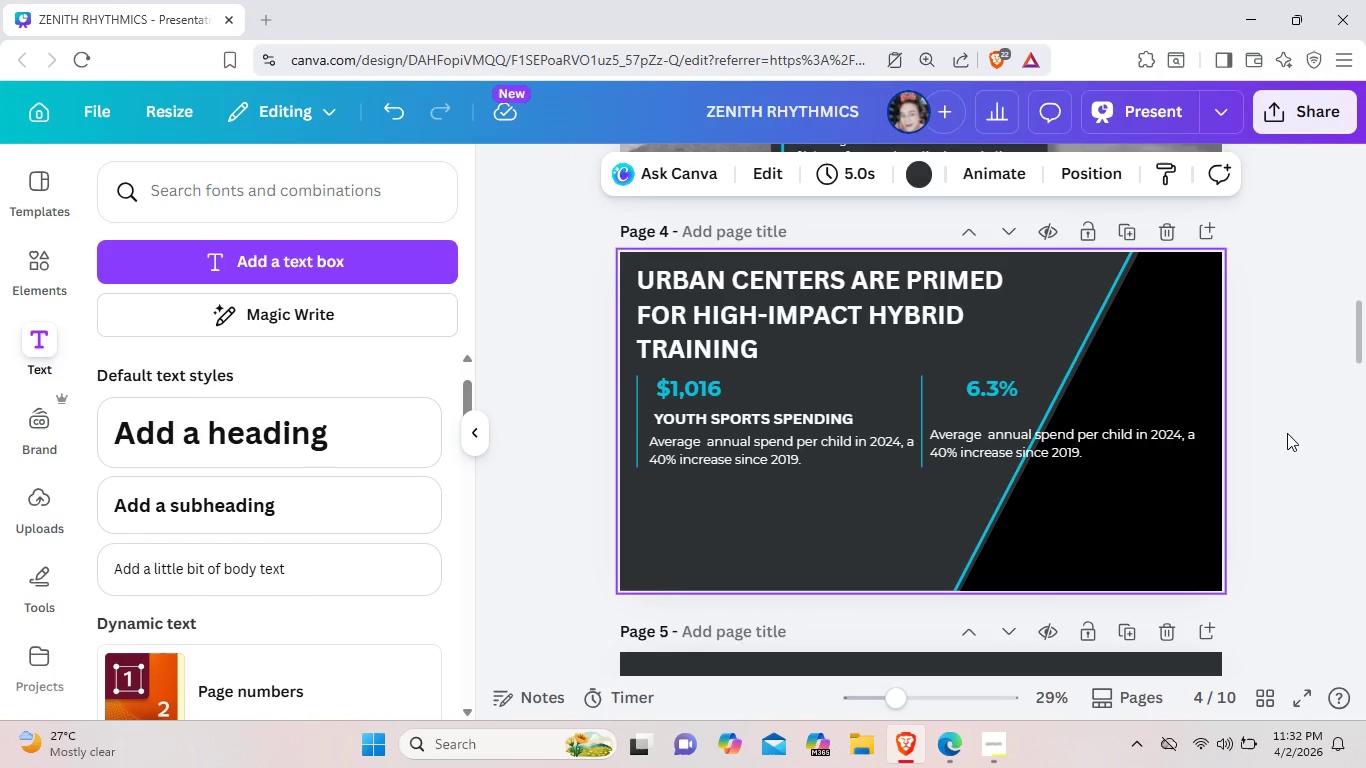 
left_click([823, 413])
 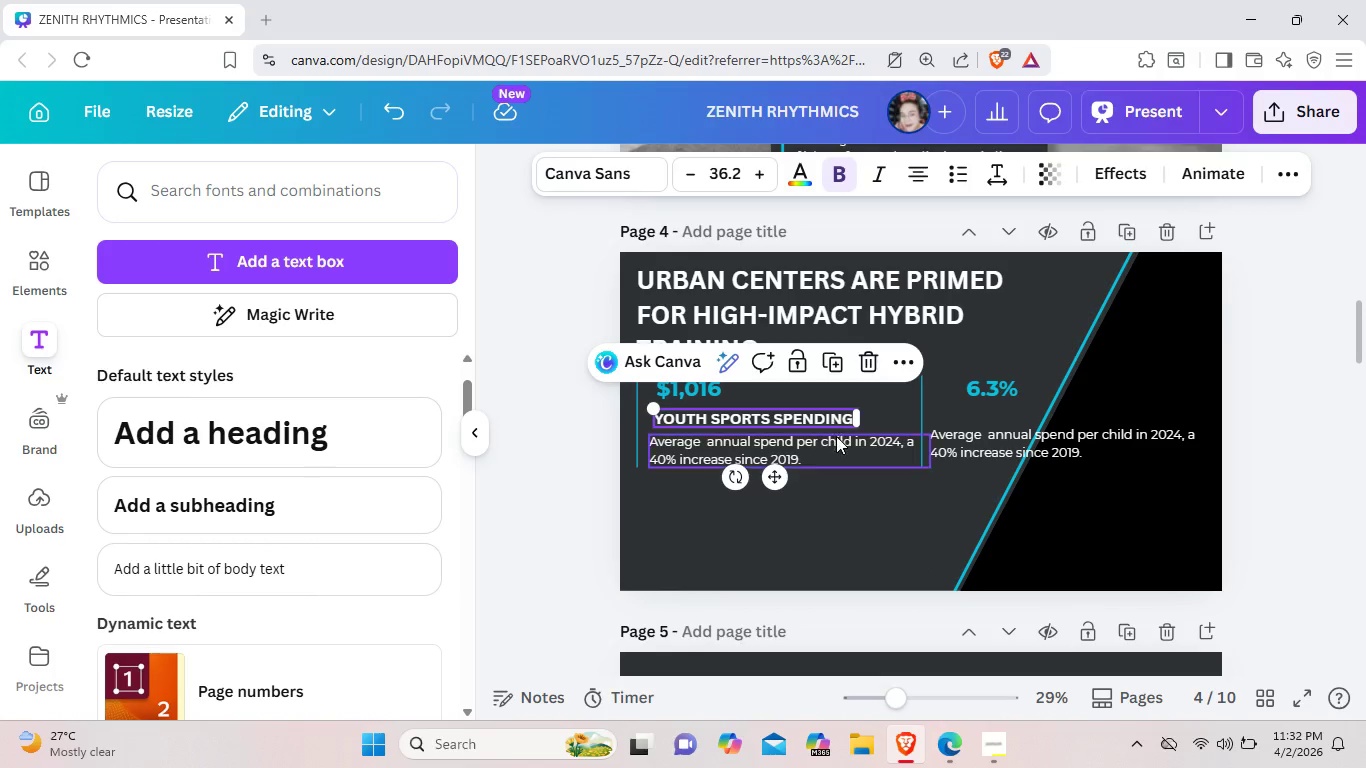 
key(Control+C)
 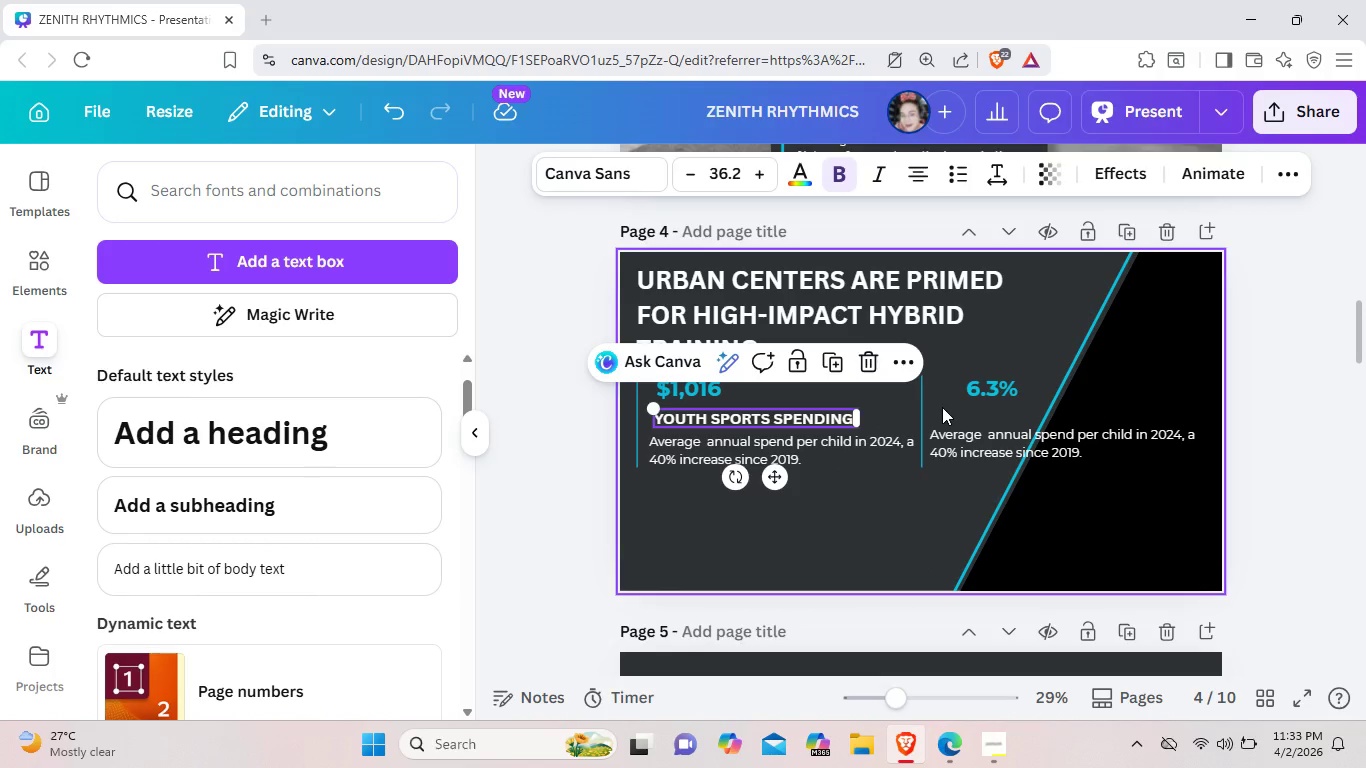 
left_click([942, 407])
 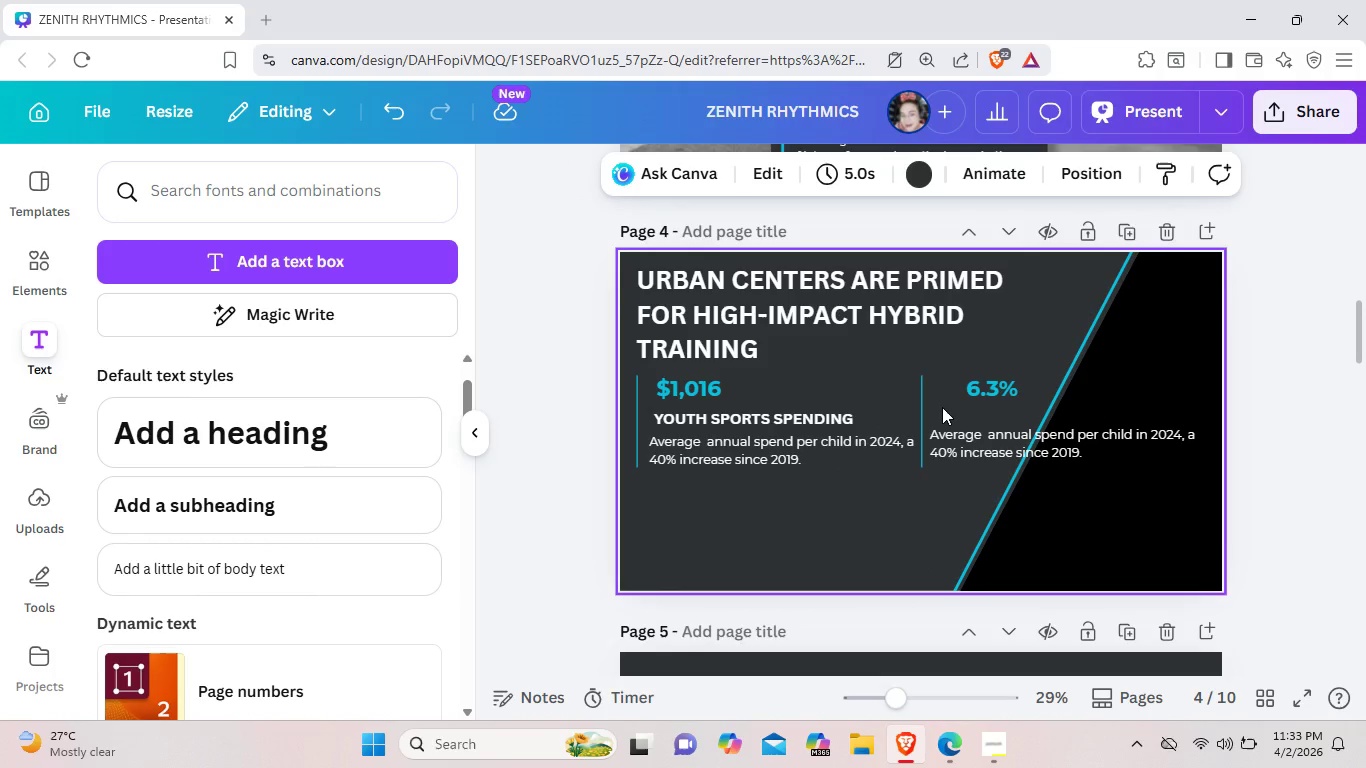 
key(Control+V)
 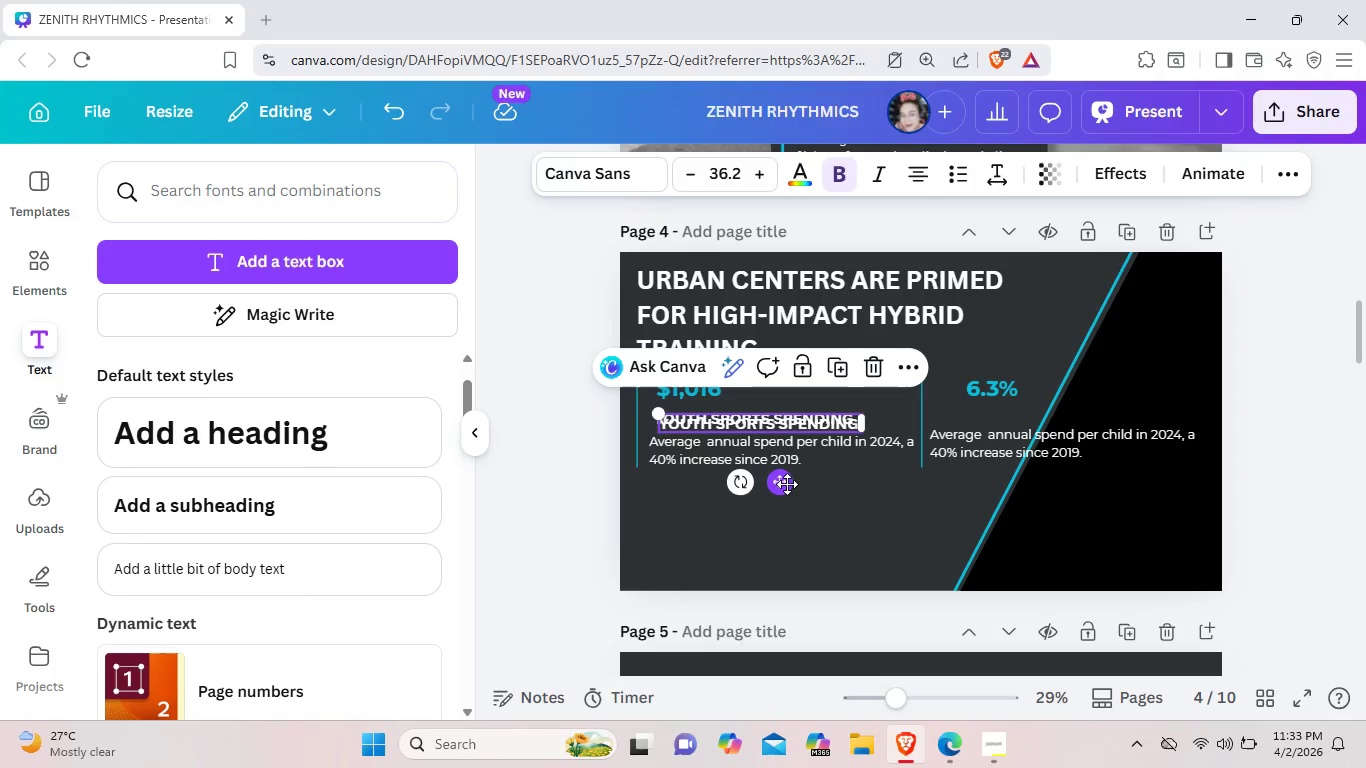 
left_click_drag(start_coordinate=[787, 484], to_coordinate=[1072, 476])
 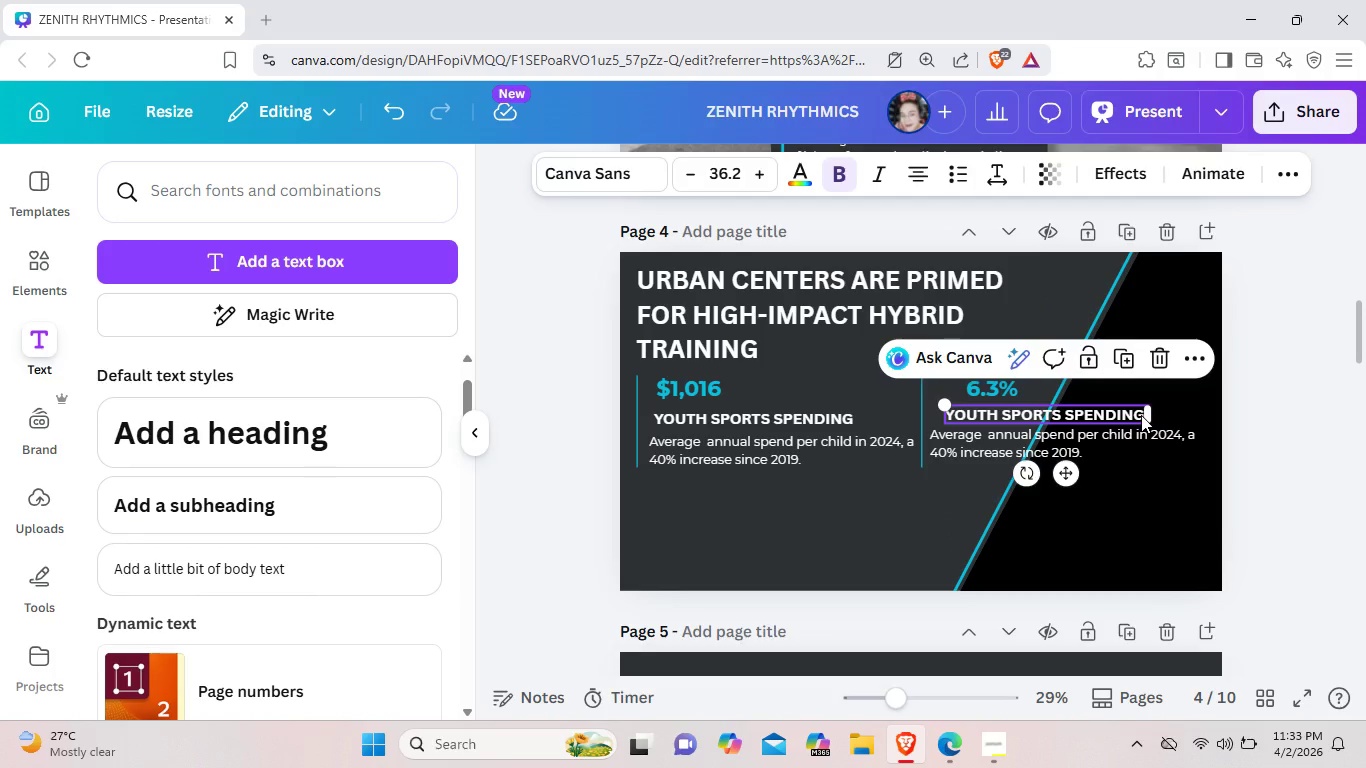 
left_click([1141, 415])
 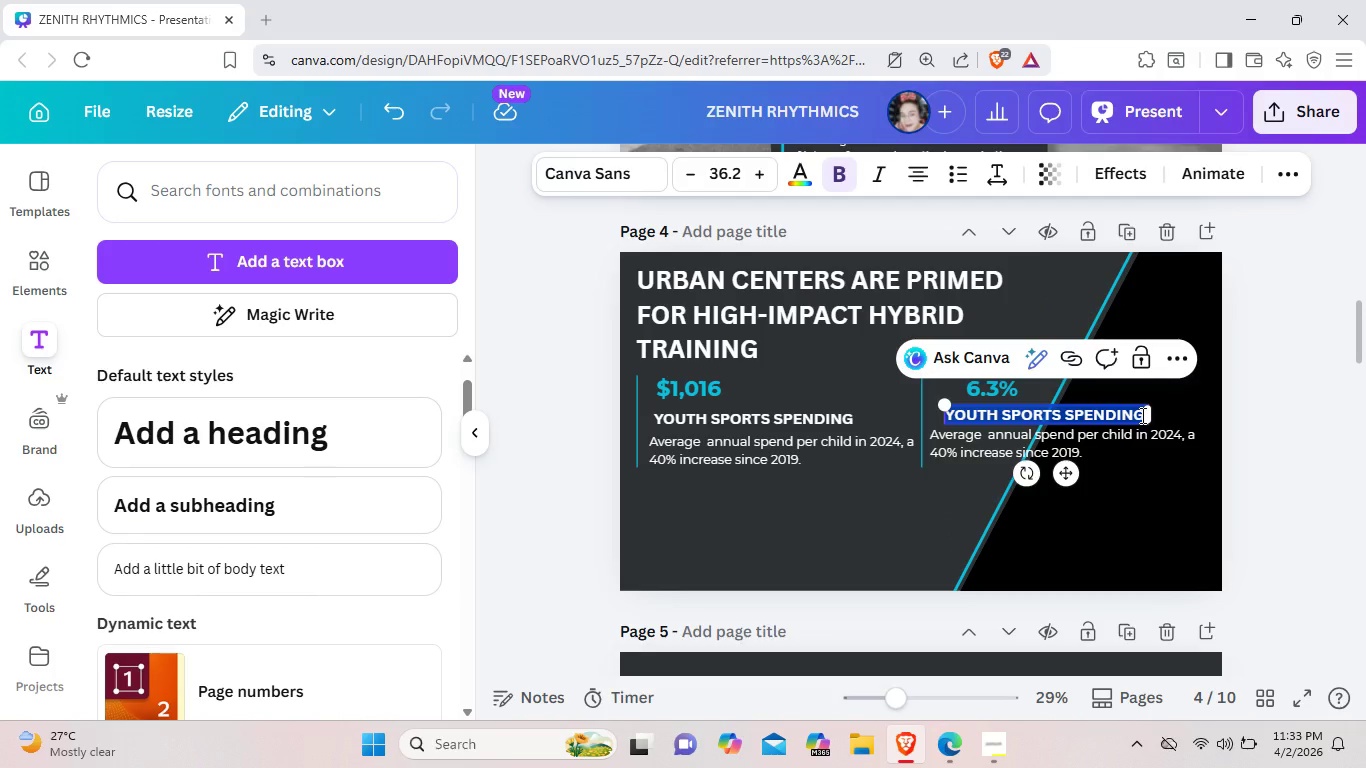 
left_click([1141, 415])
 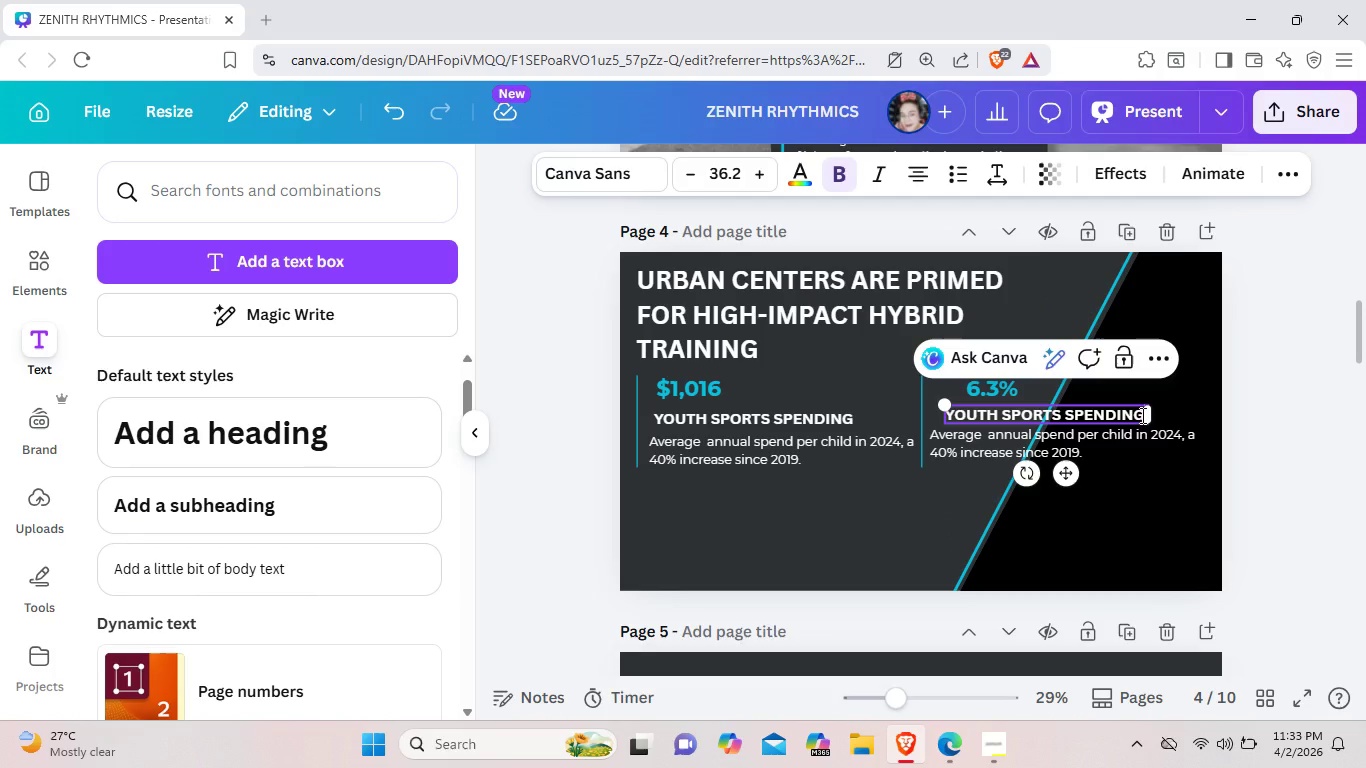 
left_click([1141, 415])
 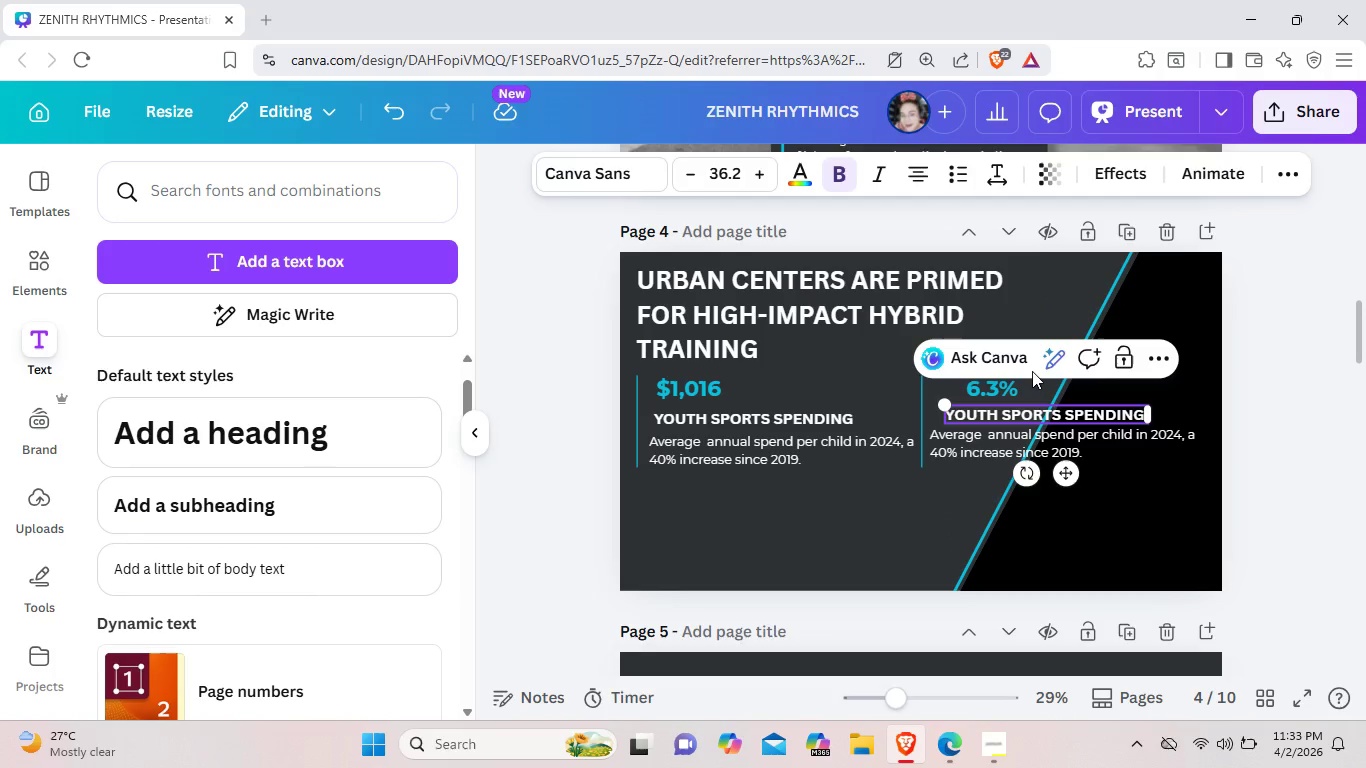 
key(Backspace)
 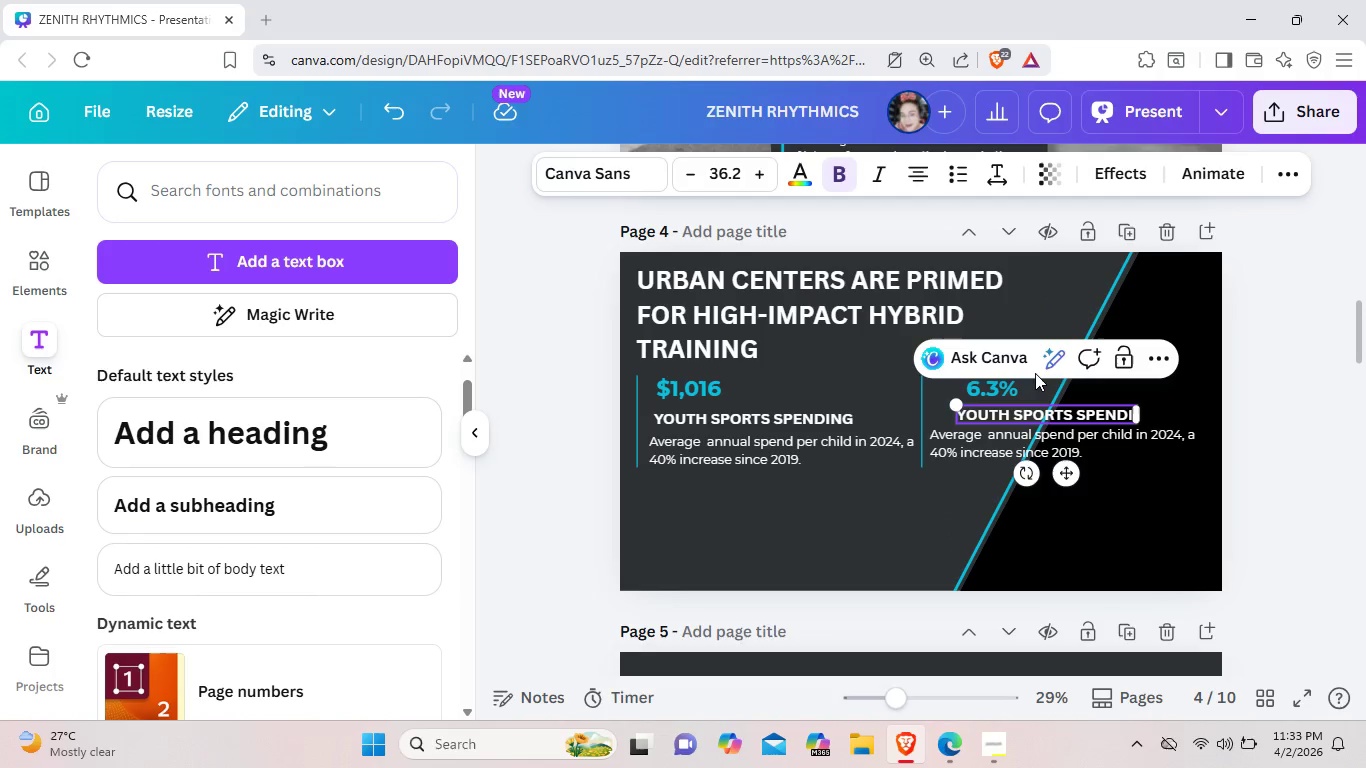 
key(Backspace)
 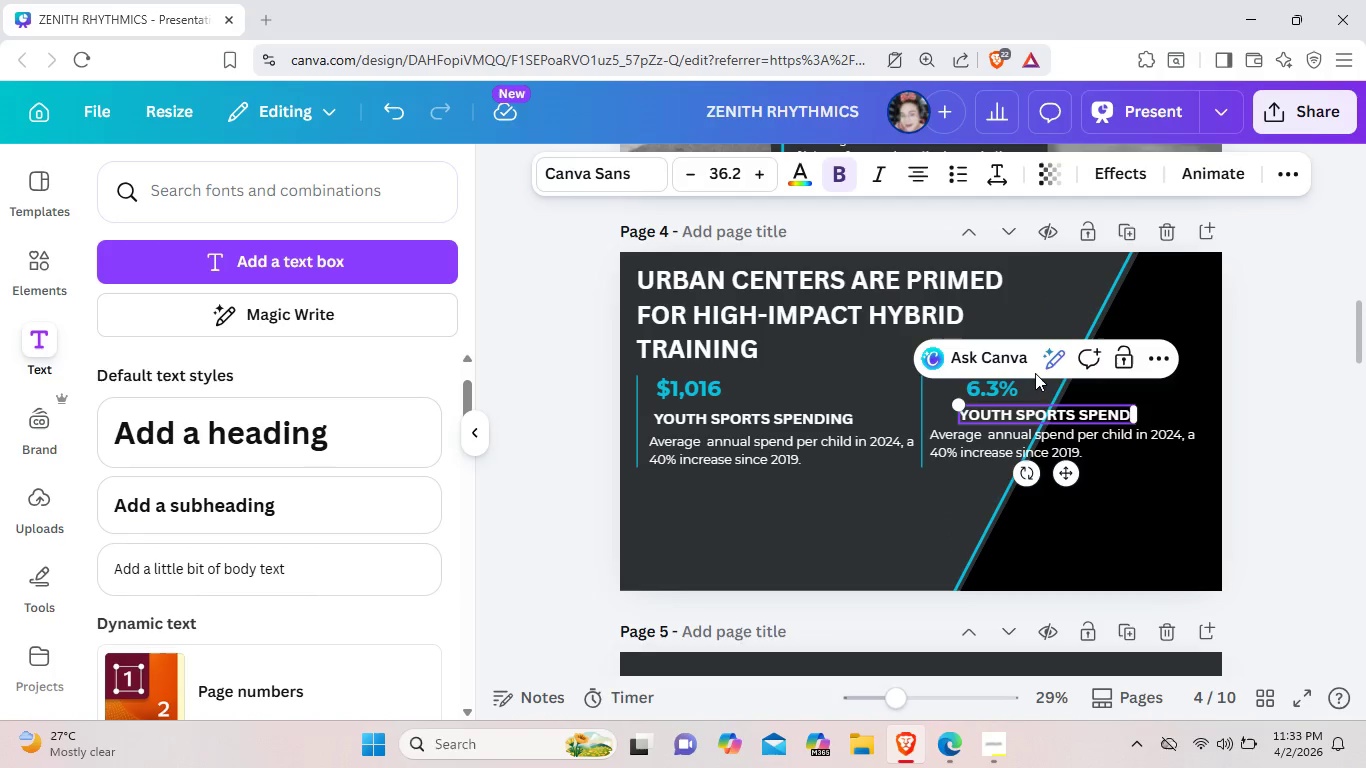 
key(Backspace)
 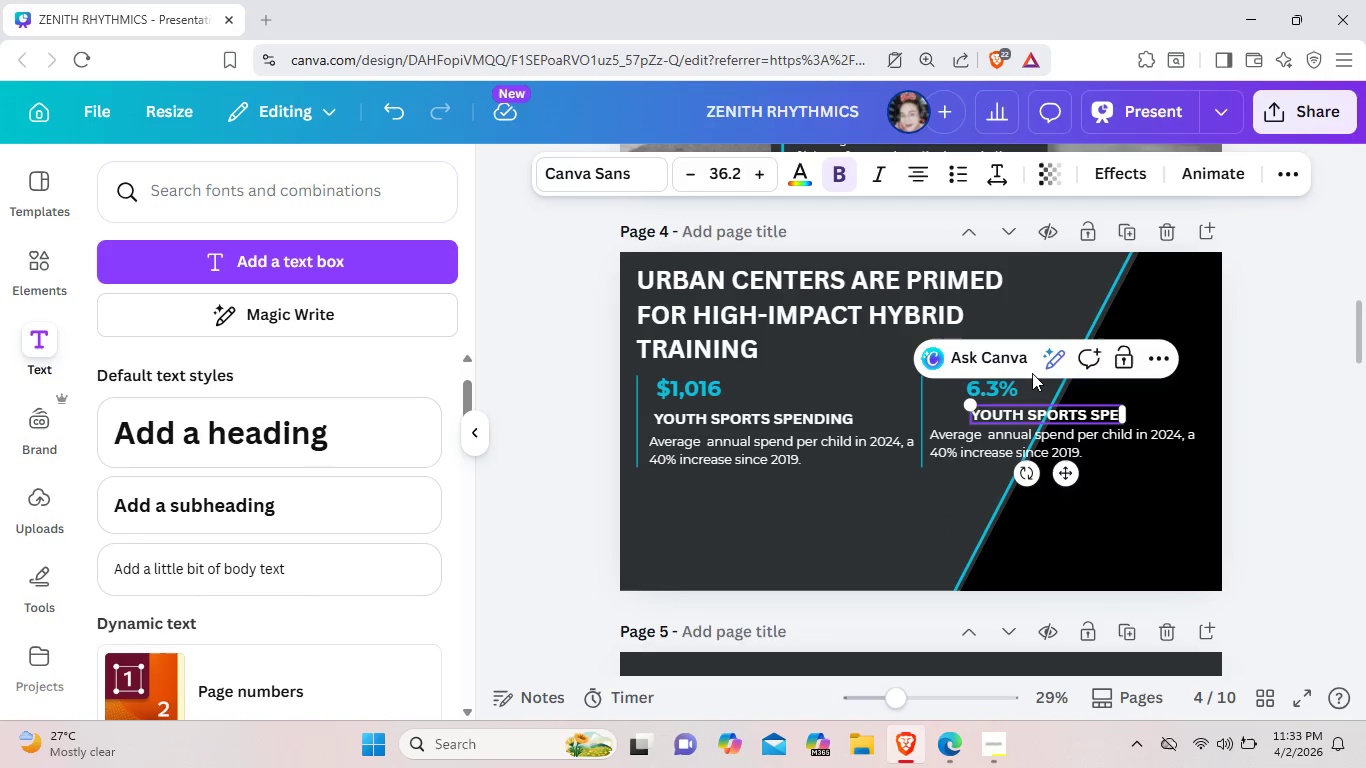 
key(Backspace)
 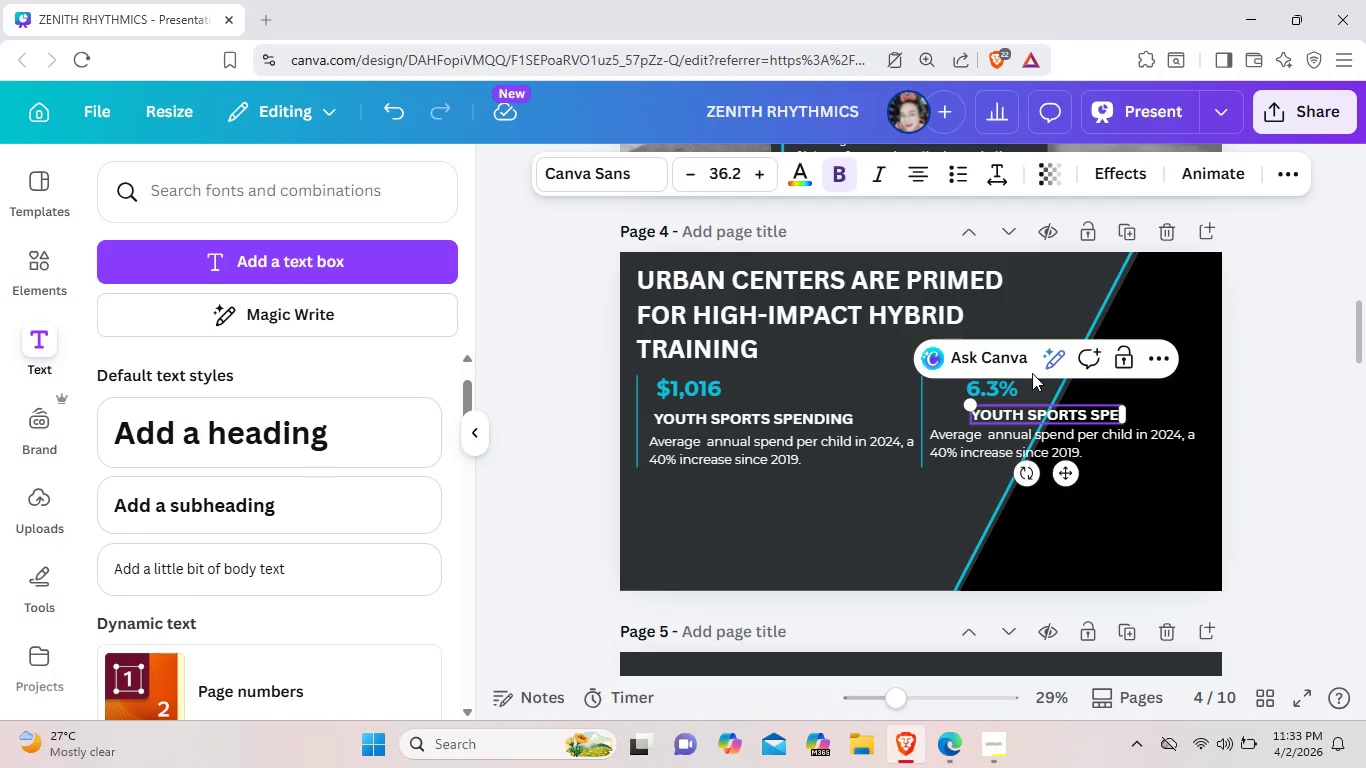 
key(Backspace)
 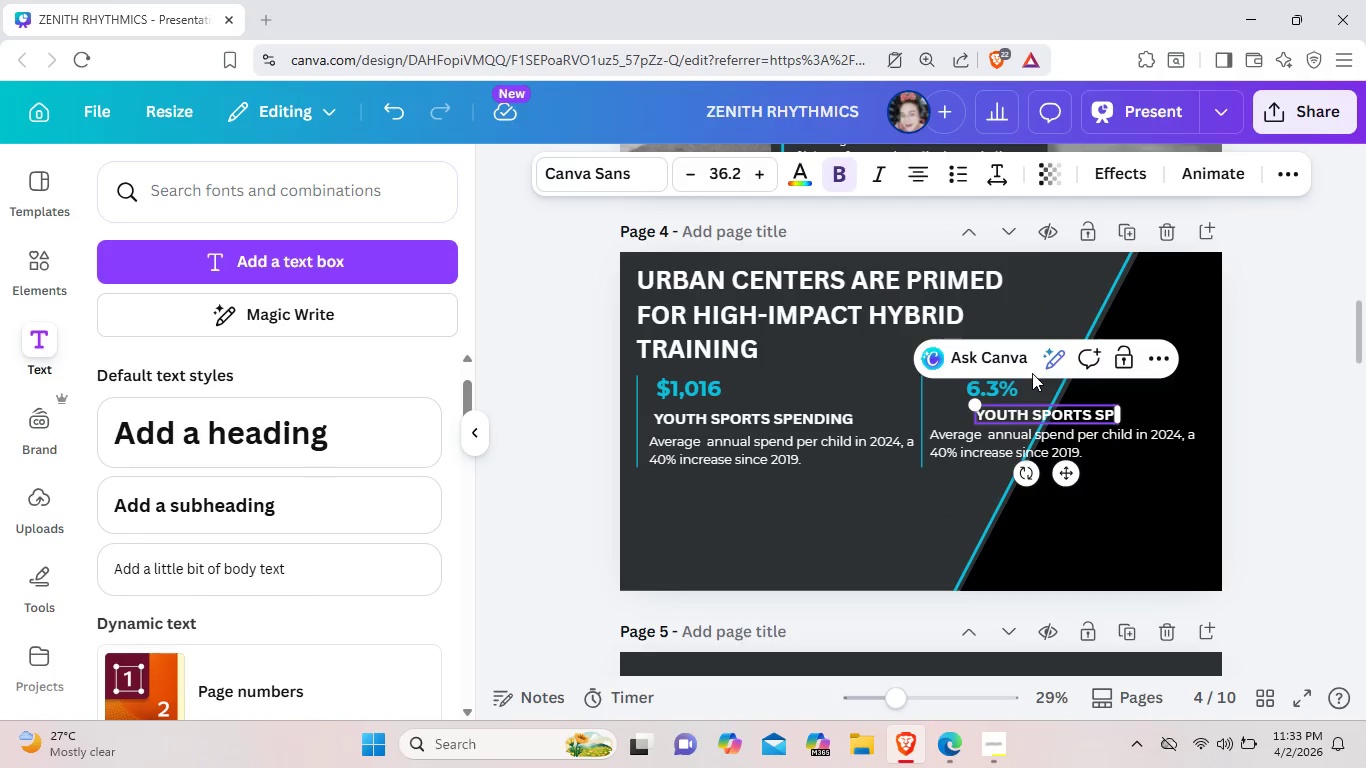 
key(Backspace)
 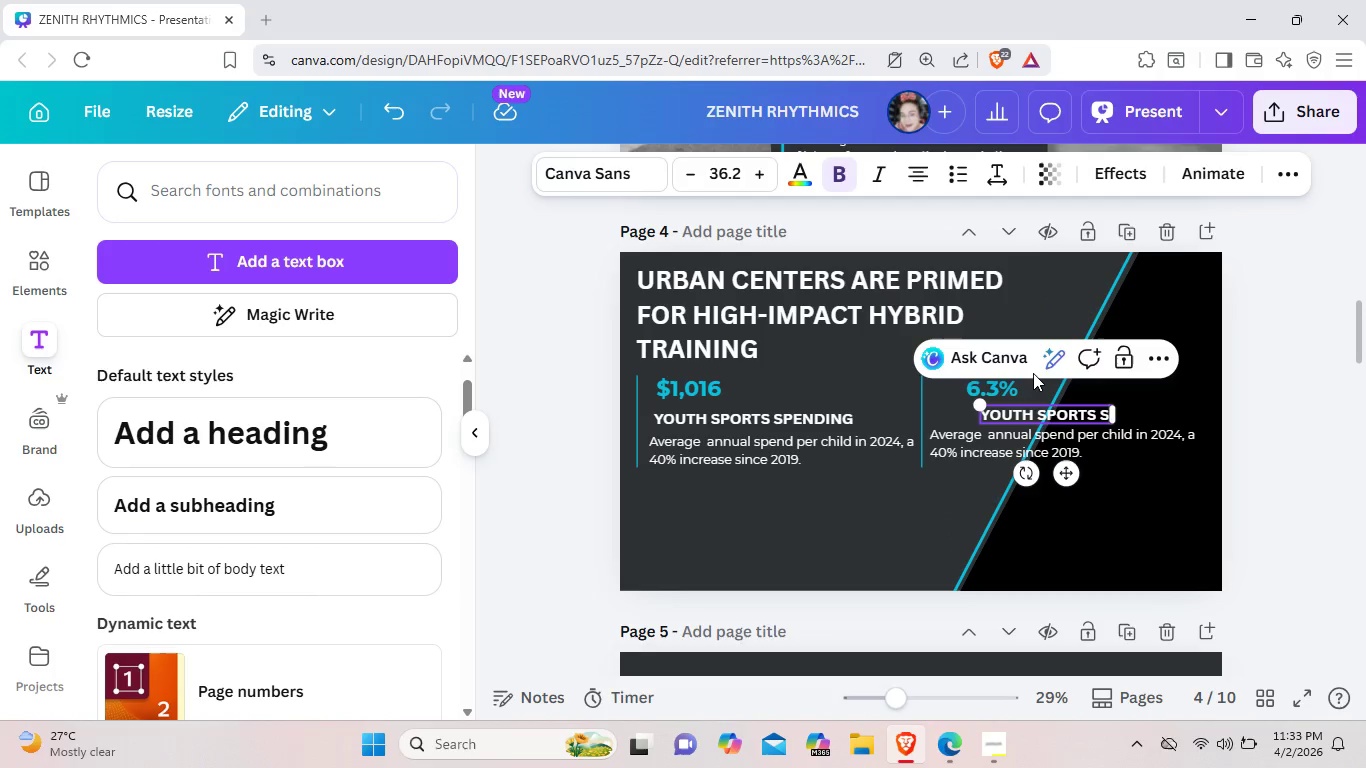 
key(Backspace)
 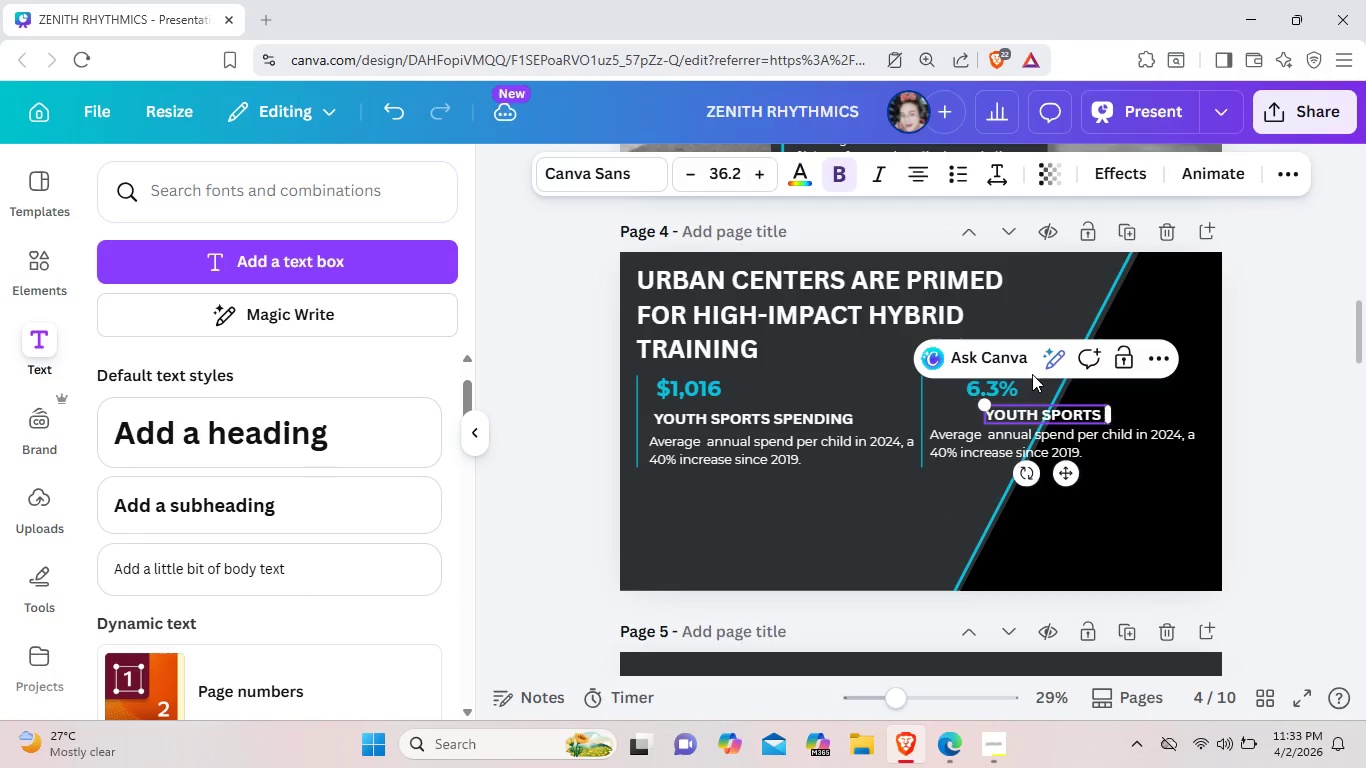 
key(Backspace)
 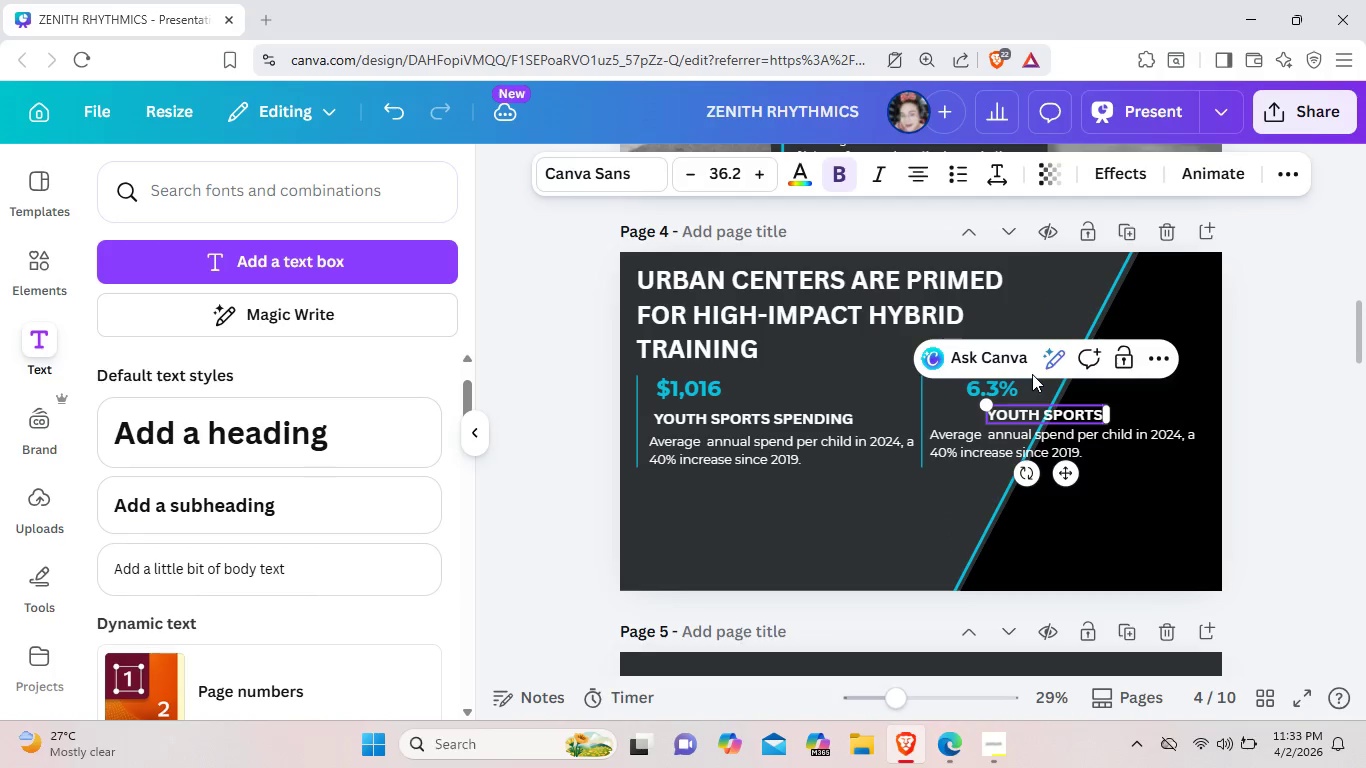 
key(Backspace)
 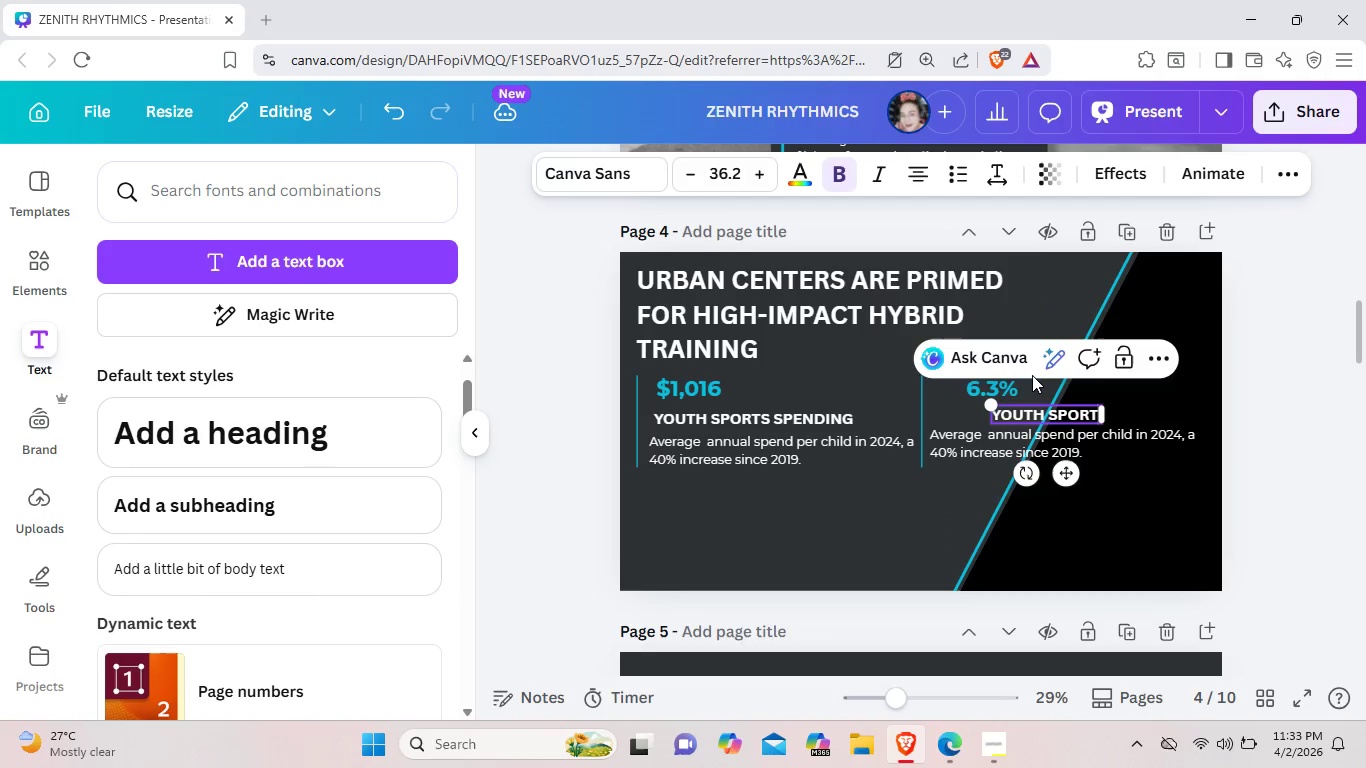 
key(Backspace)
 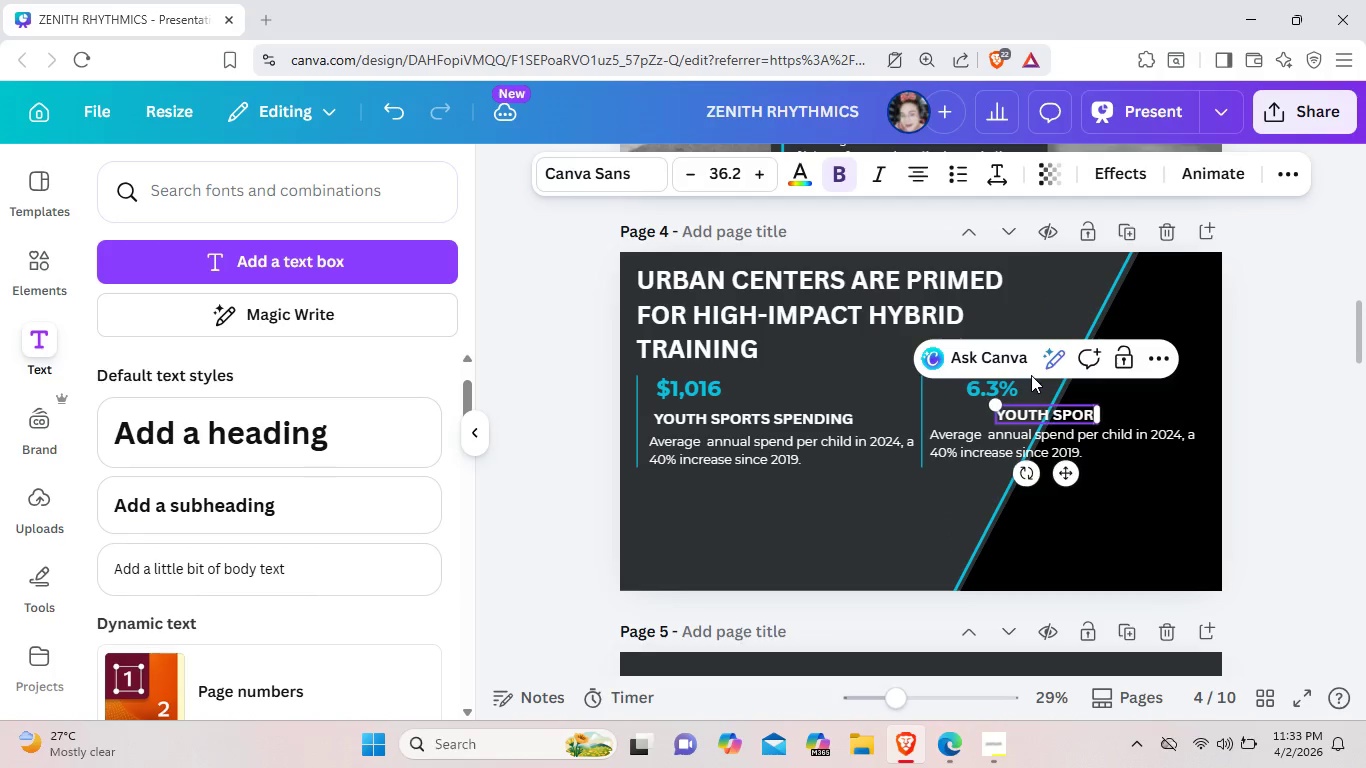 
key(Backspace)
 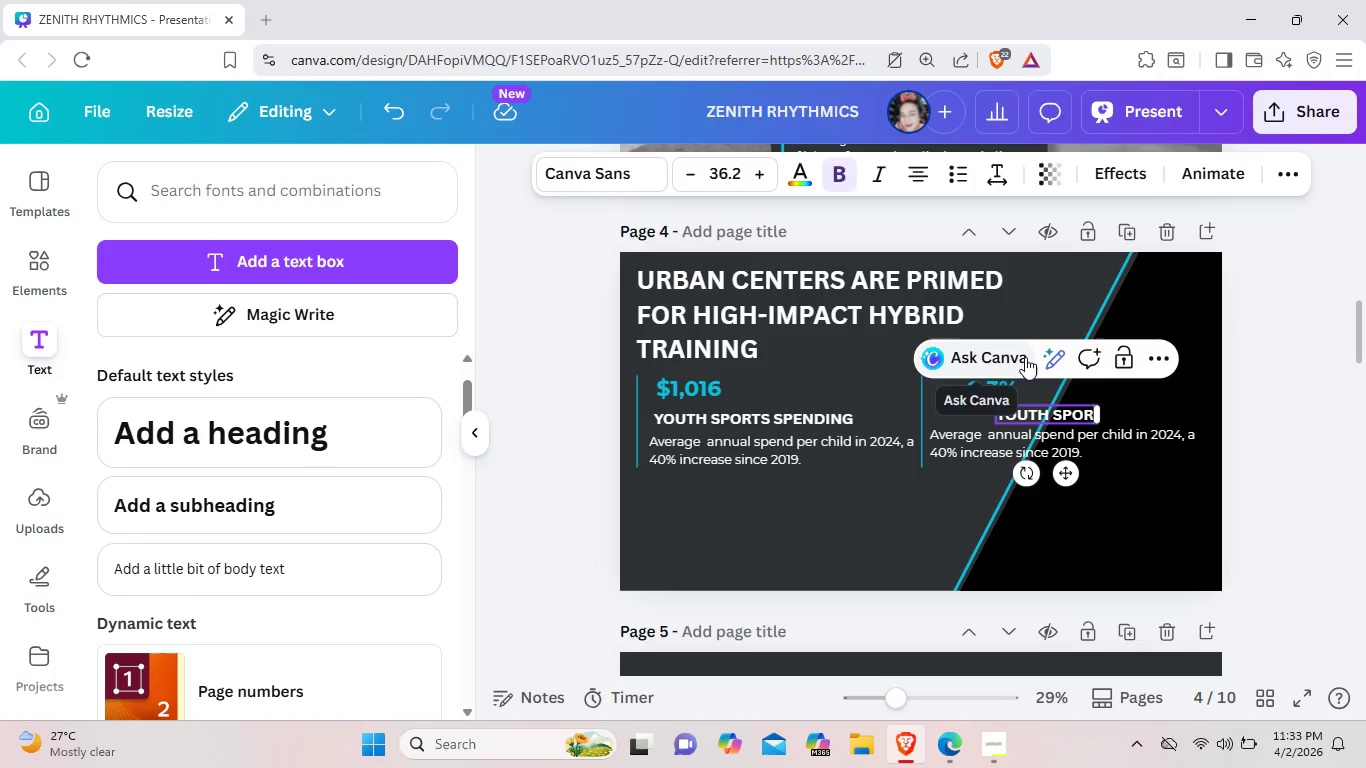 
key(Backspace)
 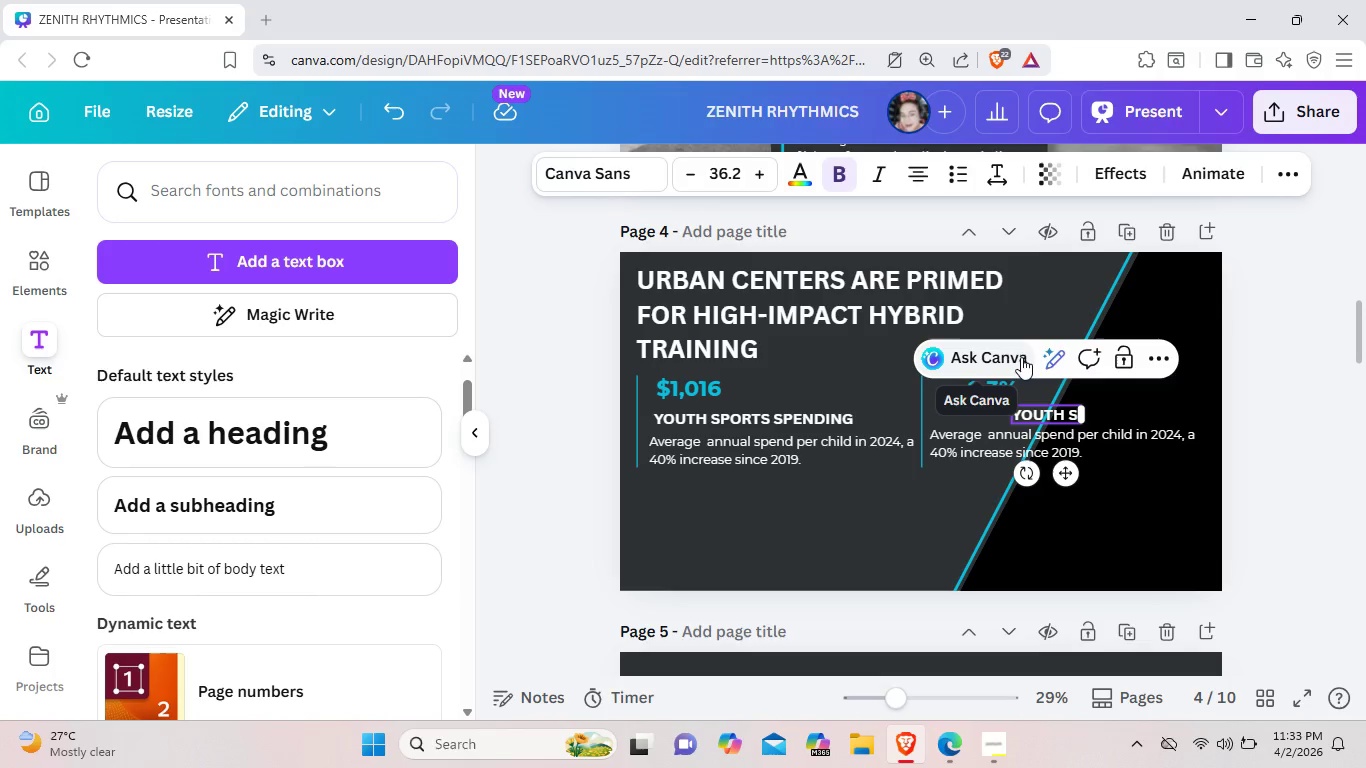 
key(Backspace)
 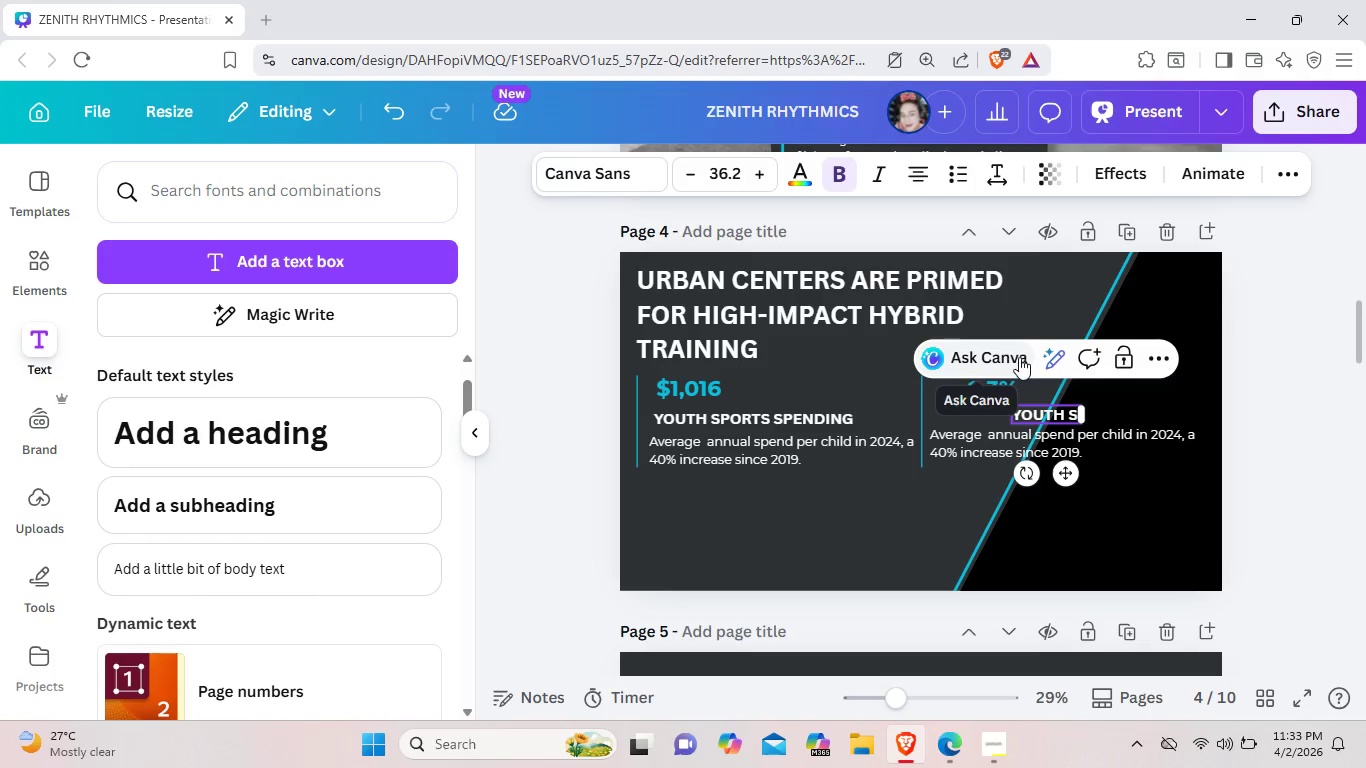 
key(Backspace)
 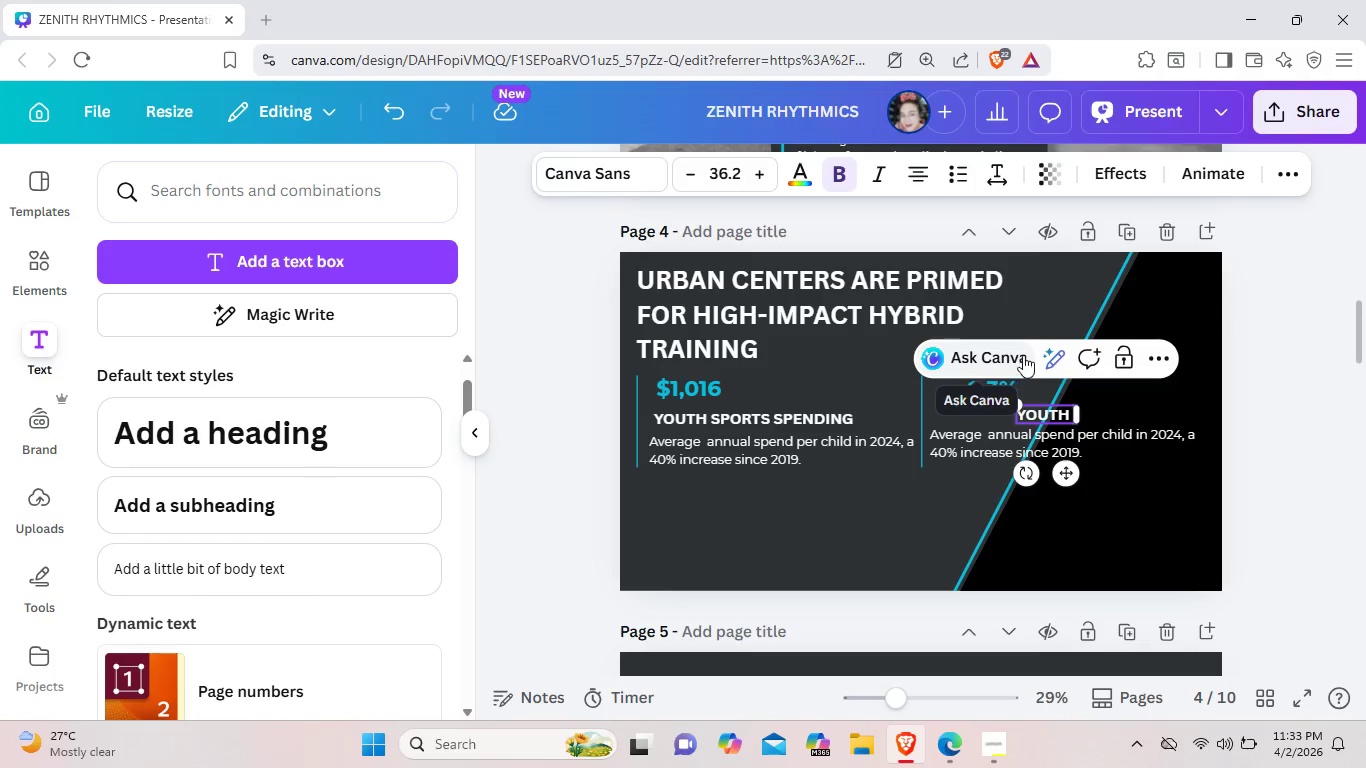 
key(Backspace)
 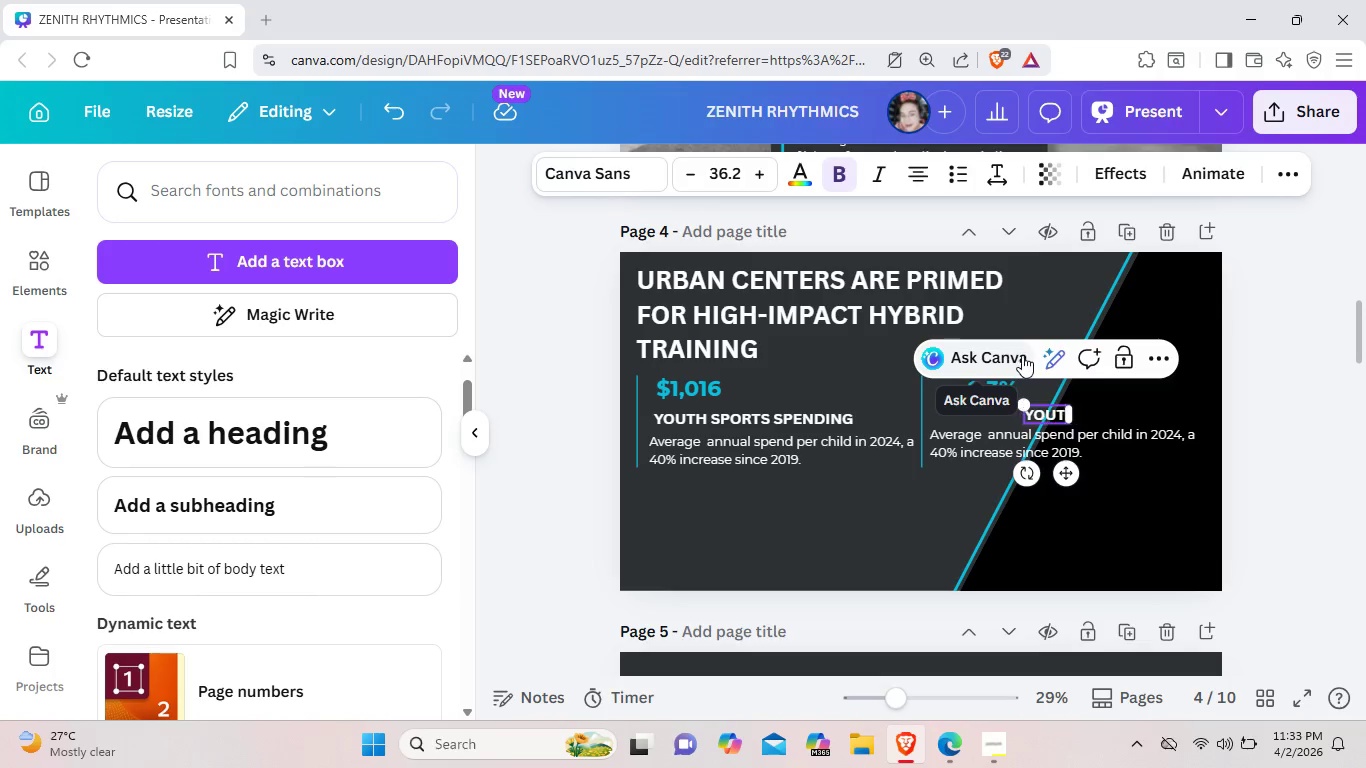 
key(Backspace)
key(Backspace)
key(Backspace)
key(Backspace)
key(Backspace)
key(Backspace)
type(ma)
key(Backspace)
key(Backspace)
type(MARTIAL ARTS)
 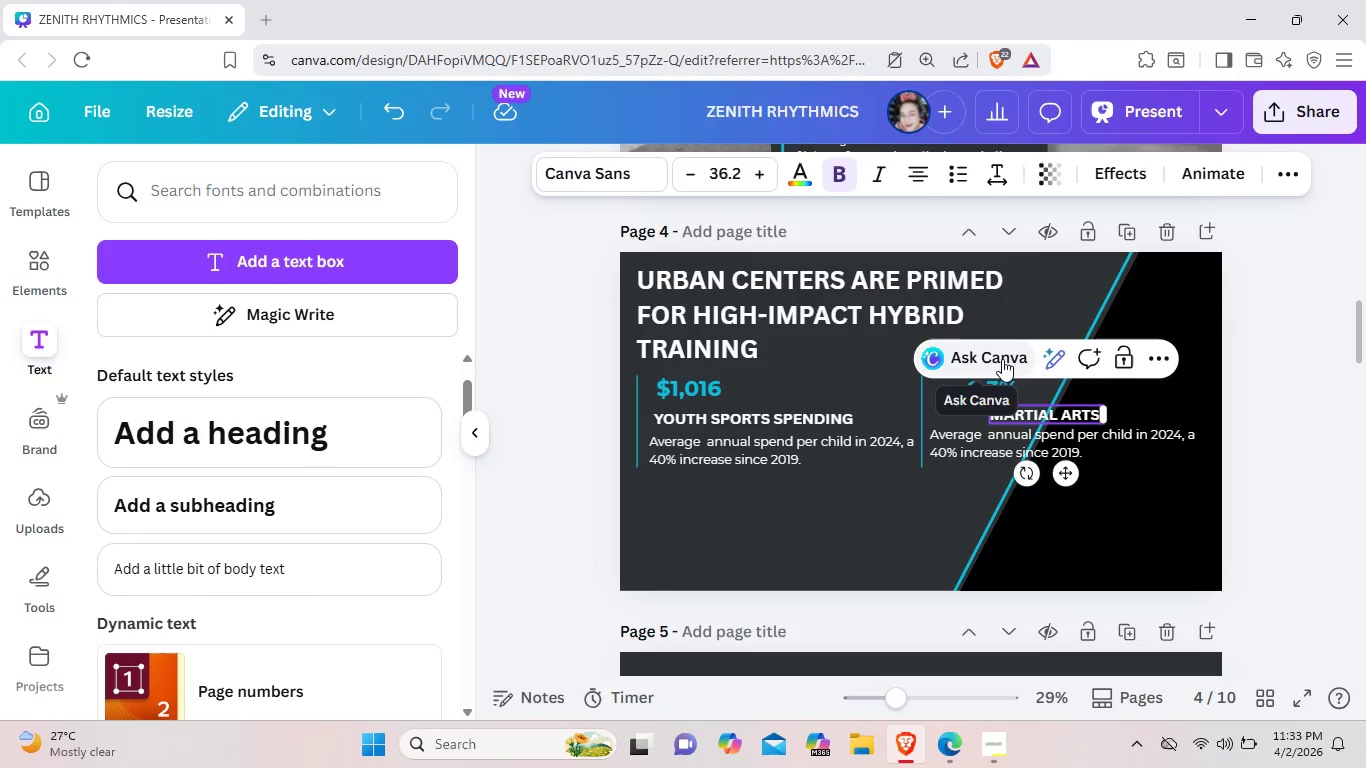 
wait(8.03)
 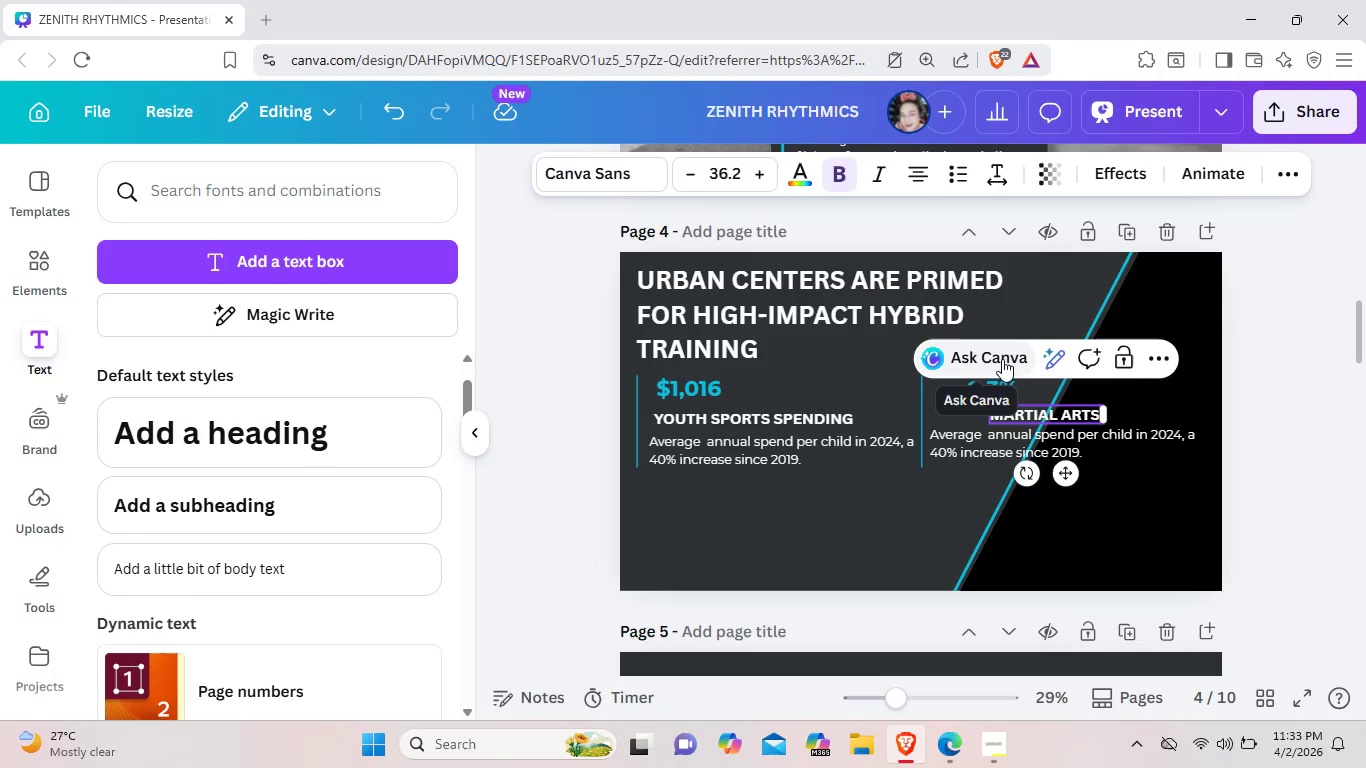 
type(CAGR)
 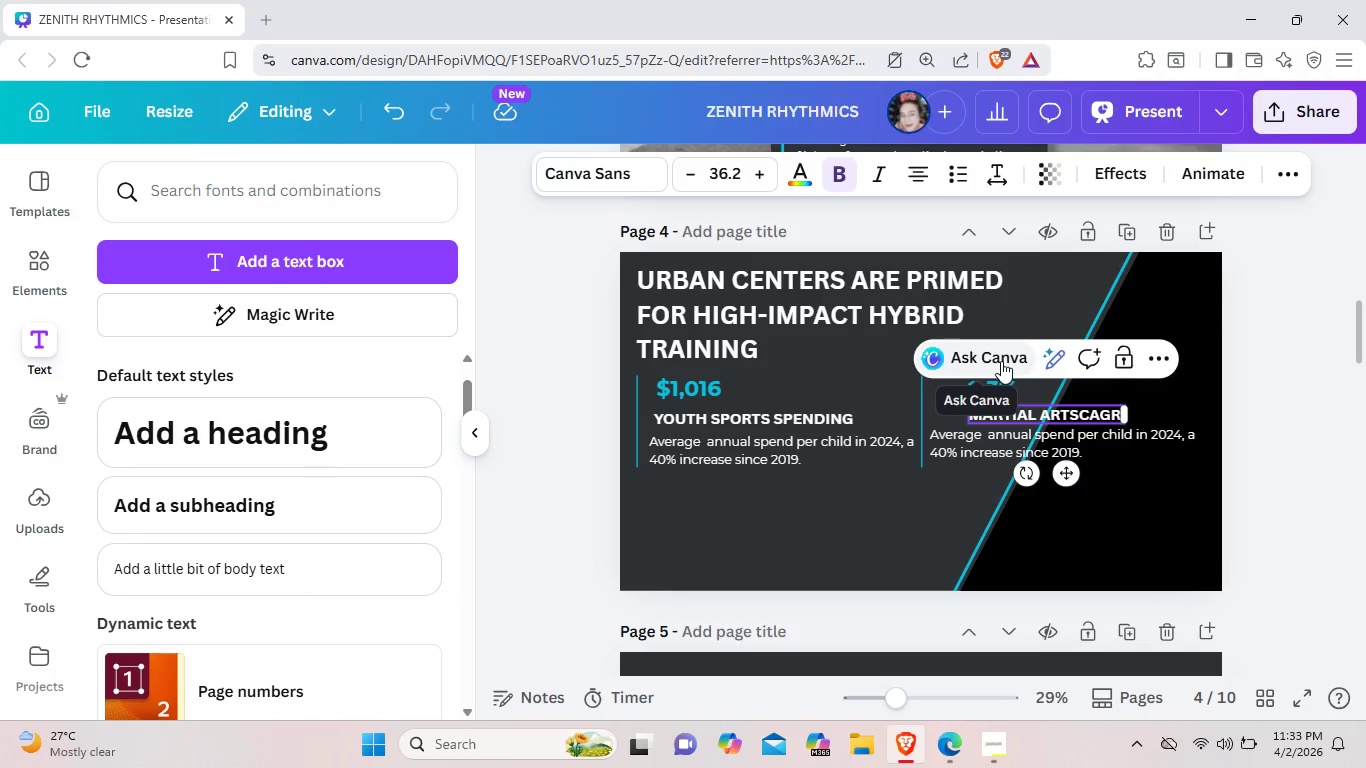 
left_click([1185, 523])
 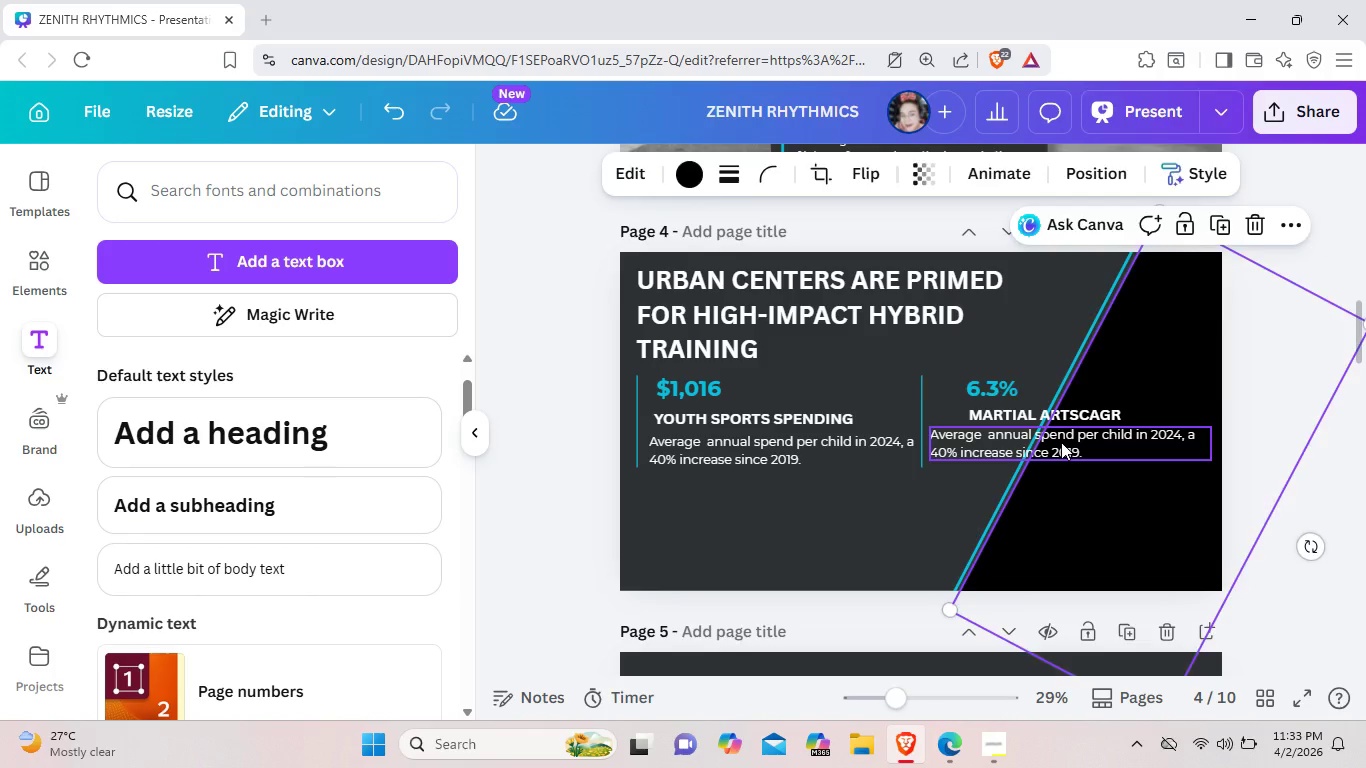 
double_click([1061, 442])
 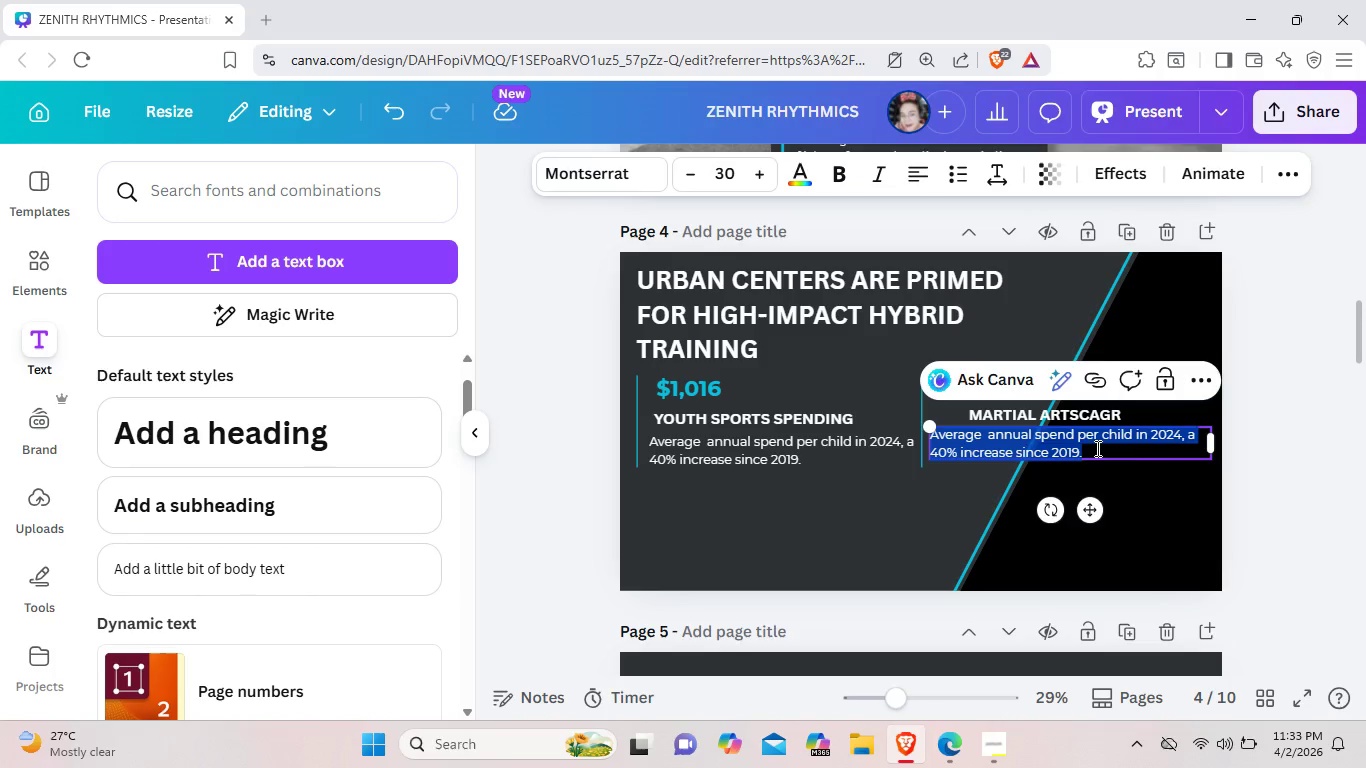 
left_click([1096, 448])
 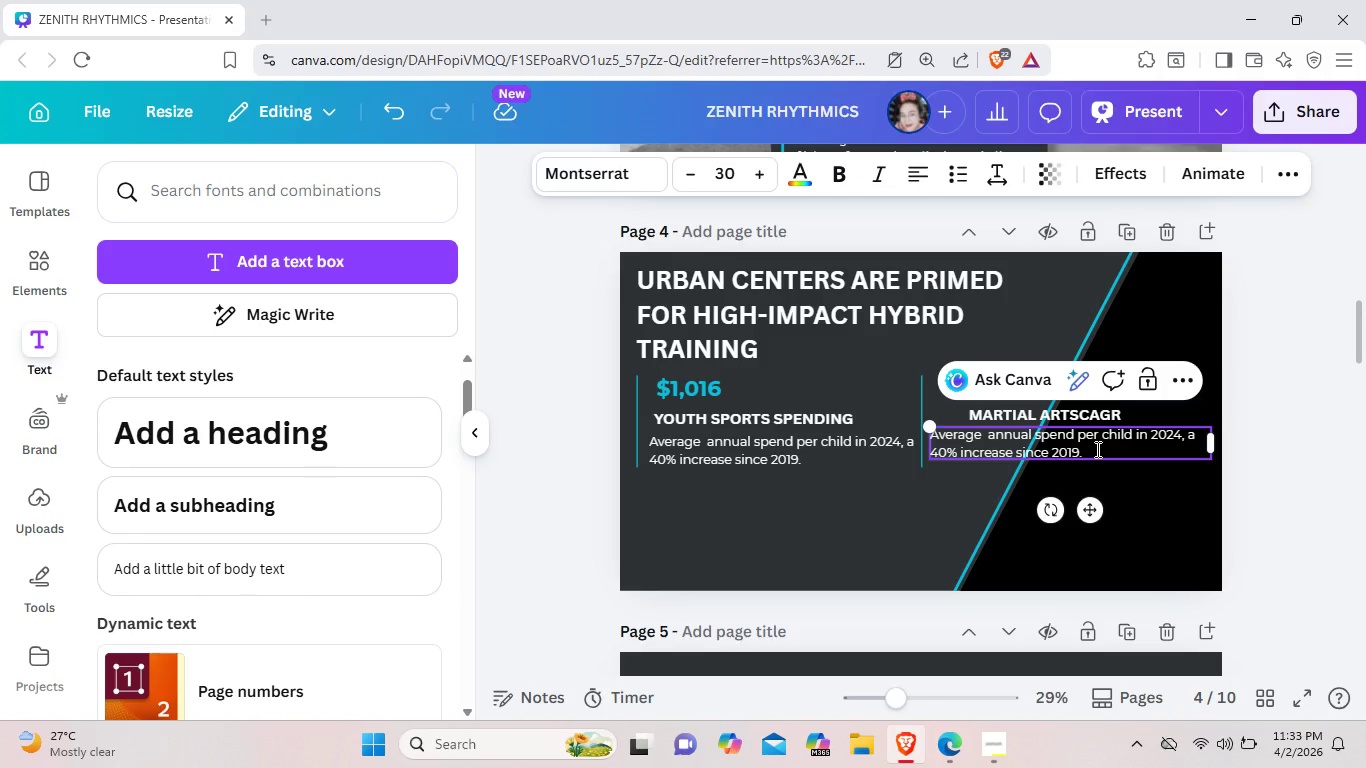 
key(Backspace)
key(Backspace)
key(Backspace)
key(Backspace)
key(Backspace)
key(Backspace)
key(Backspace)
key(Backspace)
key(Backspace)
key(Backspace)
key(Backspace)
key(Backspace)
key(Backspace)
key(Backspace)
key(Backspace)
key(Backspace)
key(Backspace)
key(Backspace)
key(Backspace)
key(Backspace)
key(Backspace)
key(Backspace)
key(Backspace)
key(Backspace)
key(Backspace)
key(Backspace)
key(Backspace)
key(Backspace)
key(Backspace)
key(Backspace)
key(Backspace)
key(Backspace)
key(Backspace)
key(Backspace)
key(Backspace)
key(Backspace)
key(Backspace)
key(Backspace)
key(Backspace)
key(Backspace)
key(Backspace)
key(Backspace)
key(Backspace)
key(Backspace)
key(Backspace)
key(Backspace)
key(Backspace)
key(Backspace)
key(Backspace)
key(Backspace)
key(Backspace)
key(Backspace)
key(Backspace)
key(Backspace)
key(Backspace)
key(Backspace)
key(Backspace)
key(Backspace)
key(Backspace)
key(Backspace)
type(PR)
key(Backspace)
type(roject)
 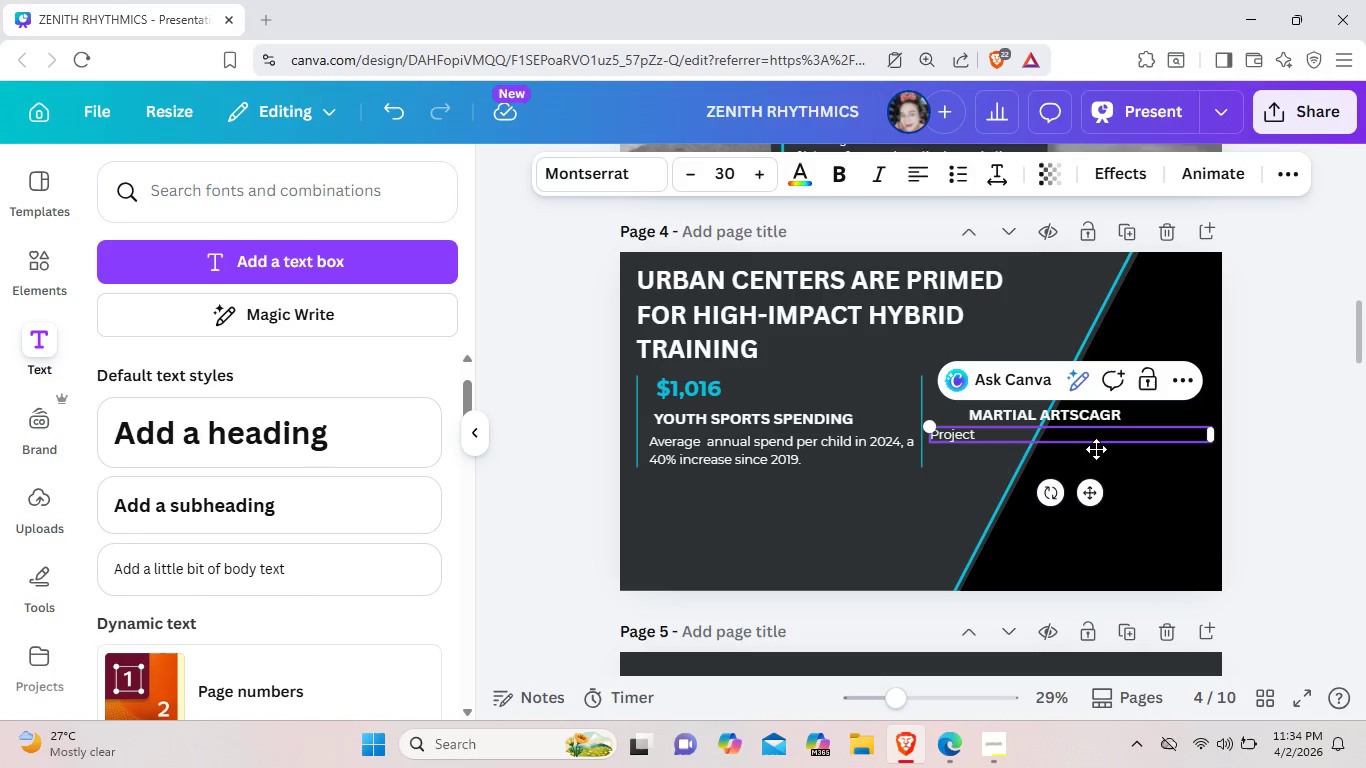 
type( annual youth rate for the )
 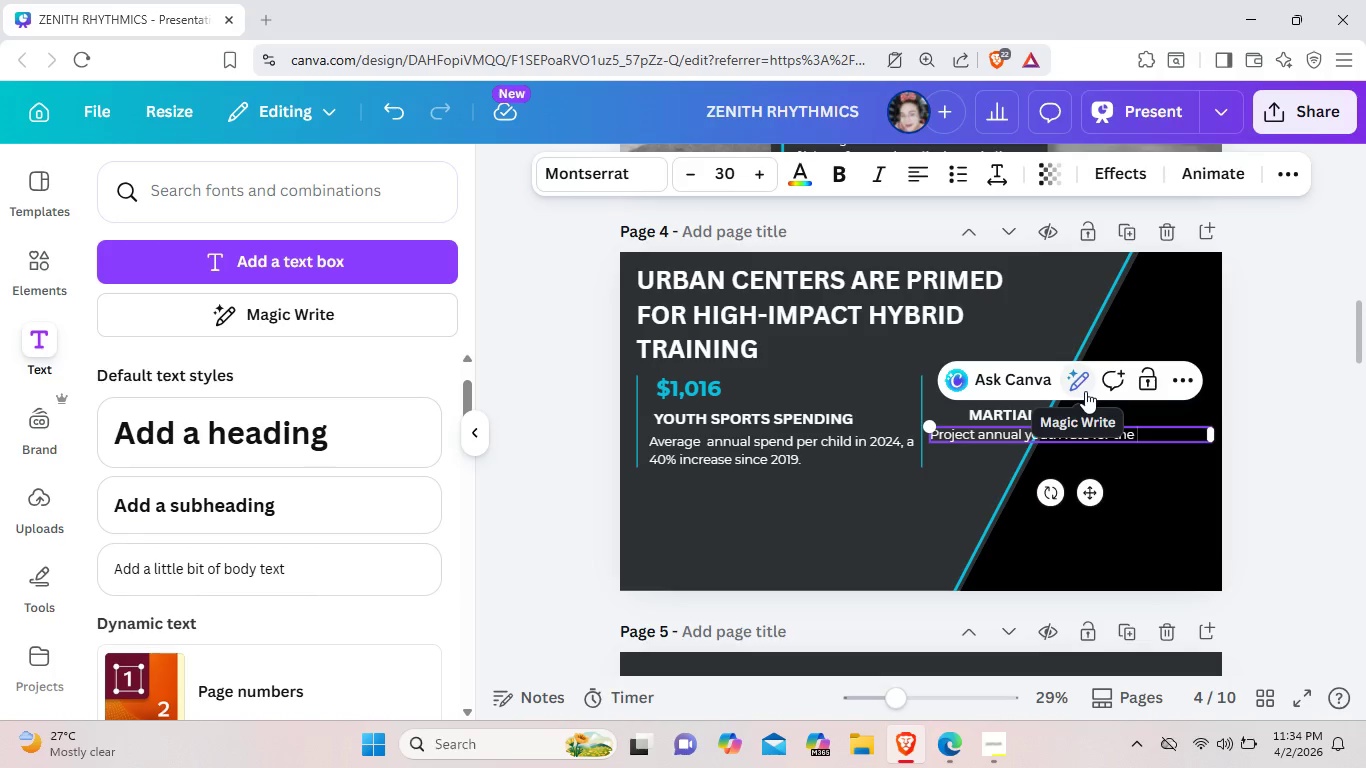 
type(US Marr)
key(Backspace)
type(tial Arts industry through)
 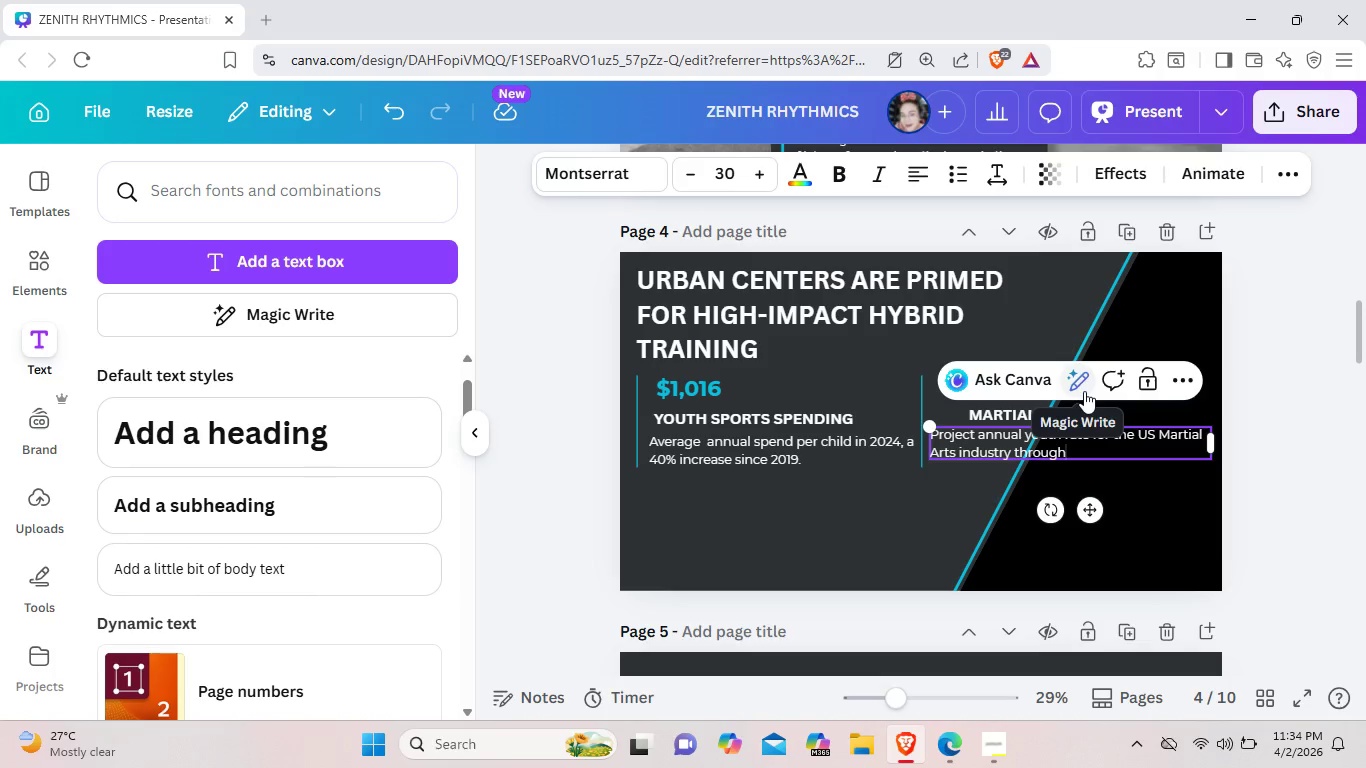 
wait(8.22)
 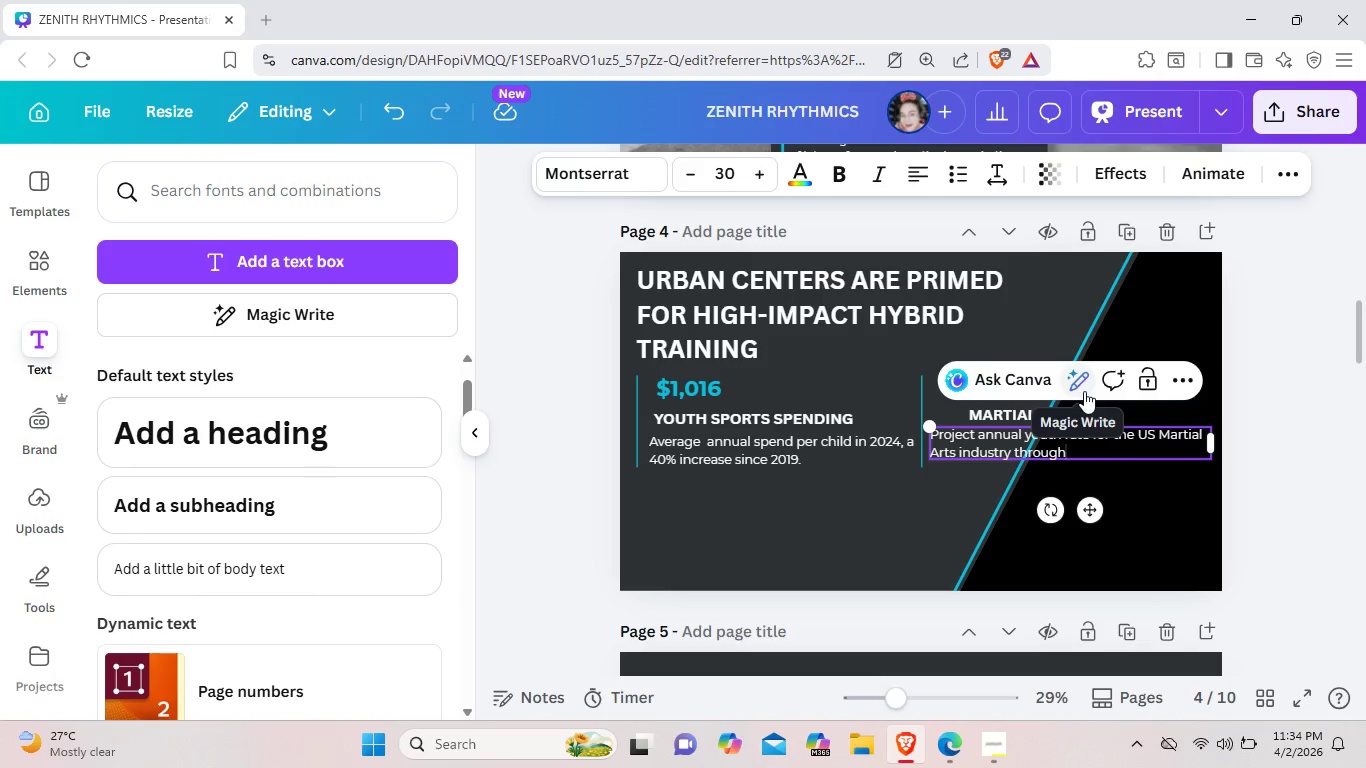 
type( 2026.)
 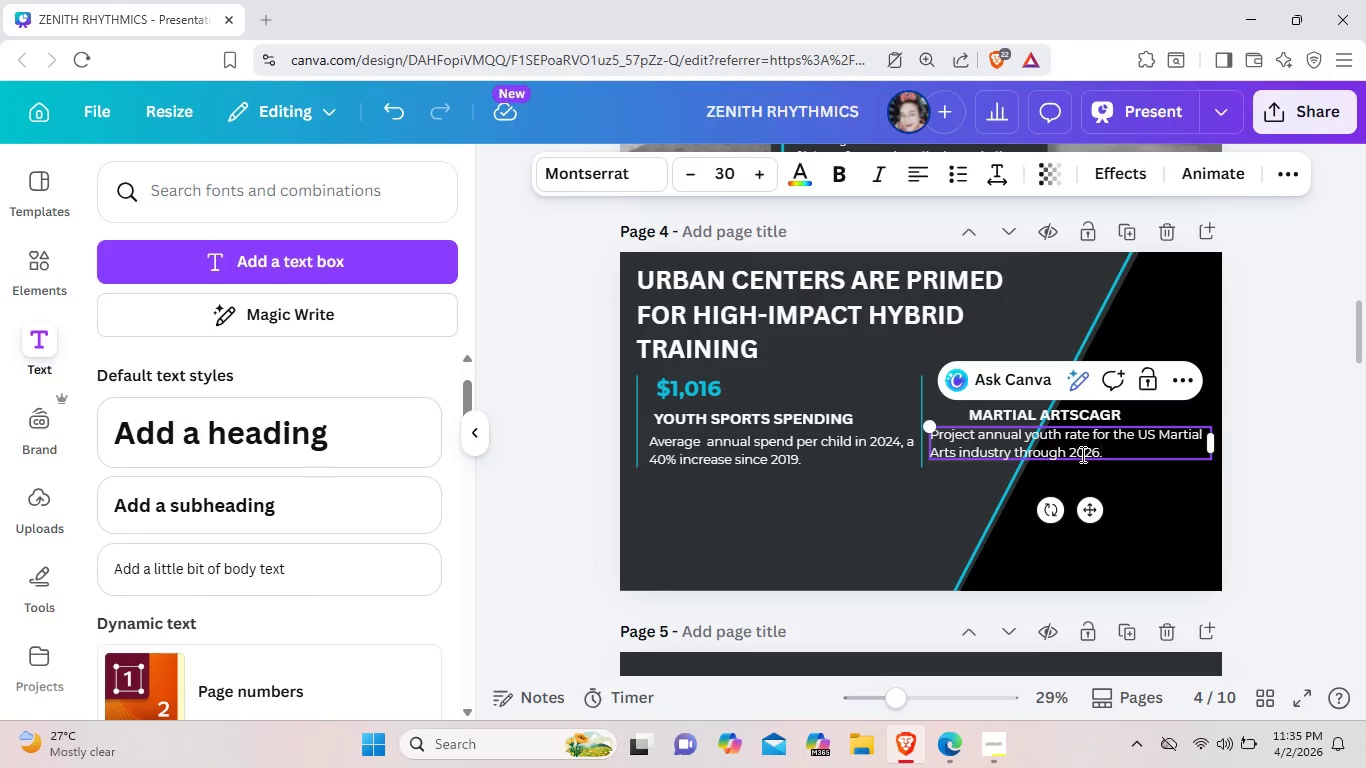 
wait(12.94)
 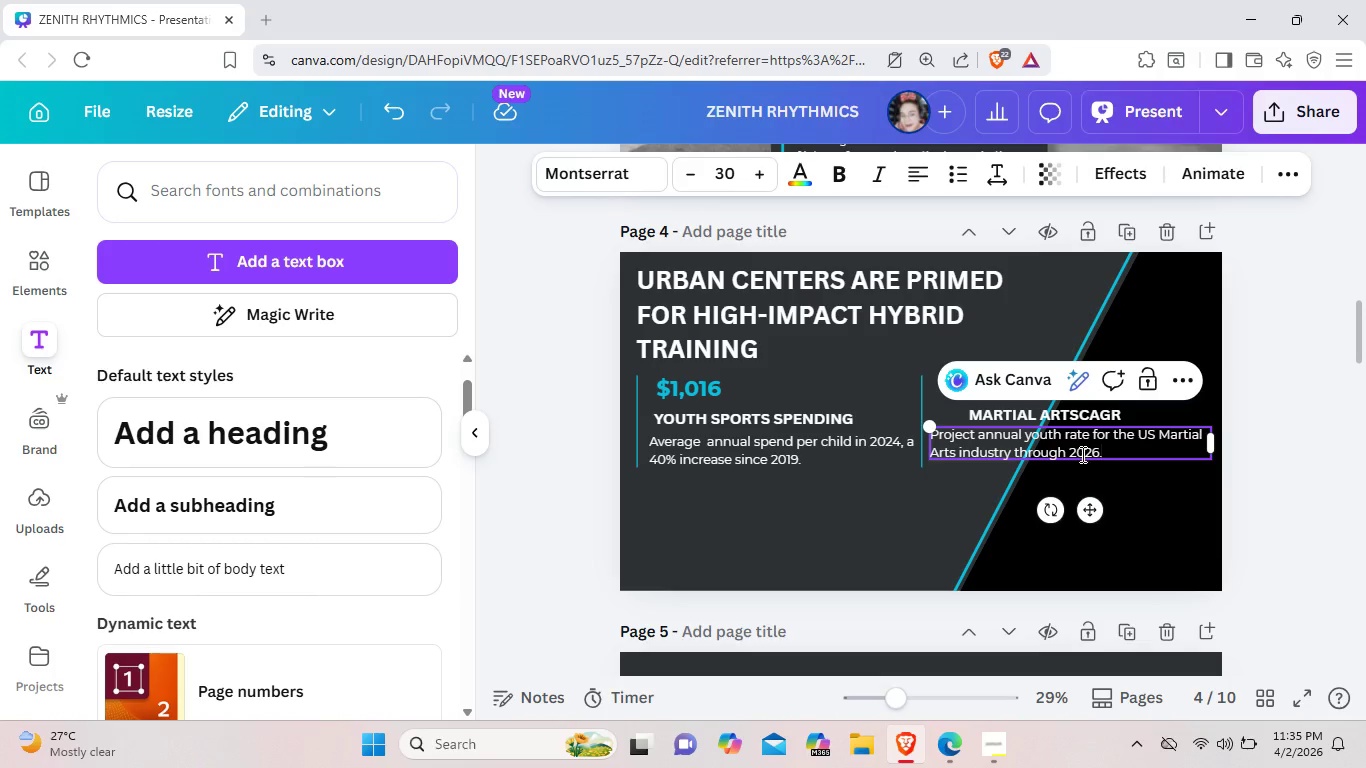 
left_click([1059, 435])
 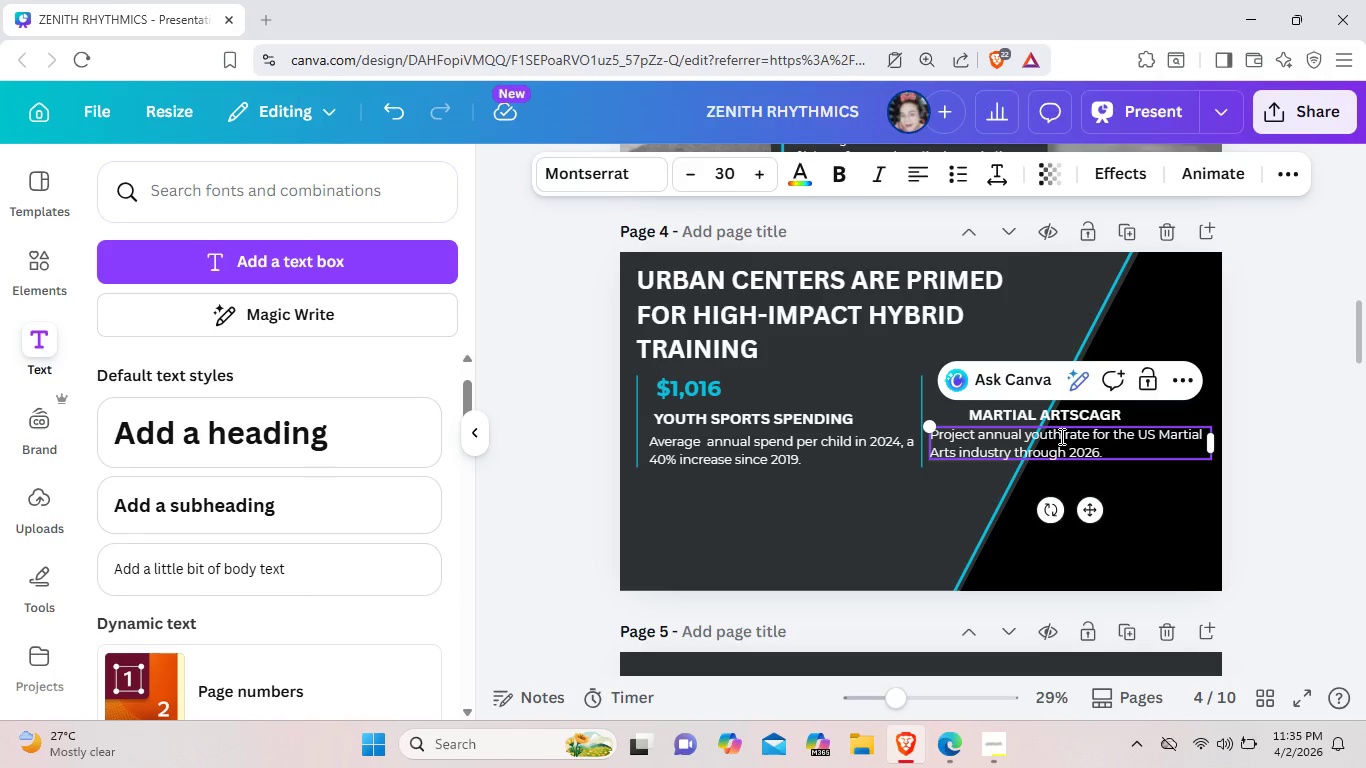 
key(Backspace)
key(Backspace)
key(Backspace)
key(Backspace)
key(Backspace)
type(growth)
 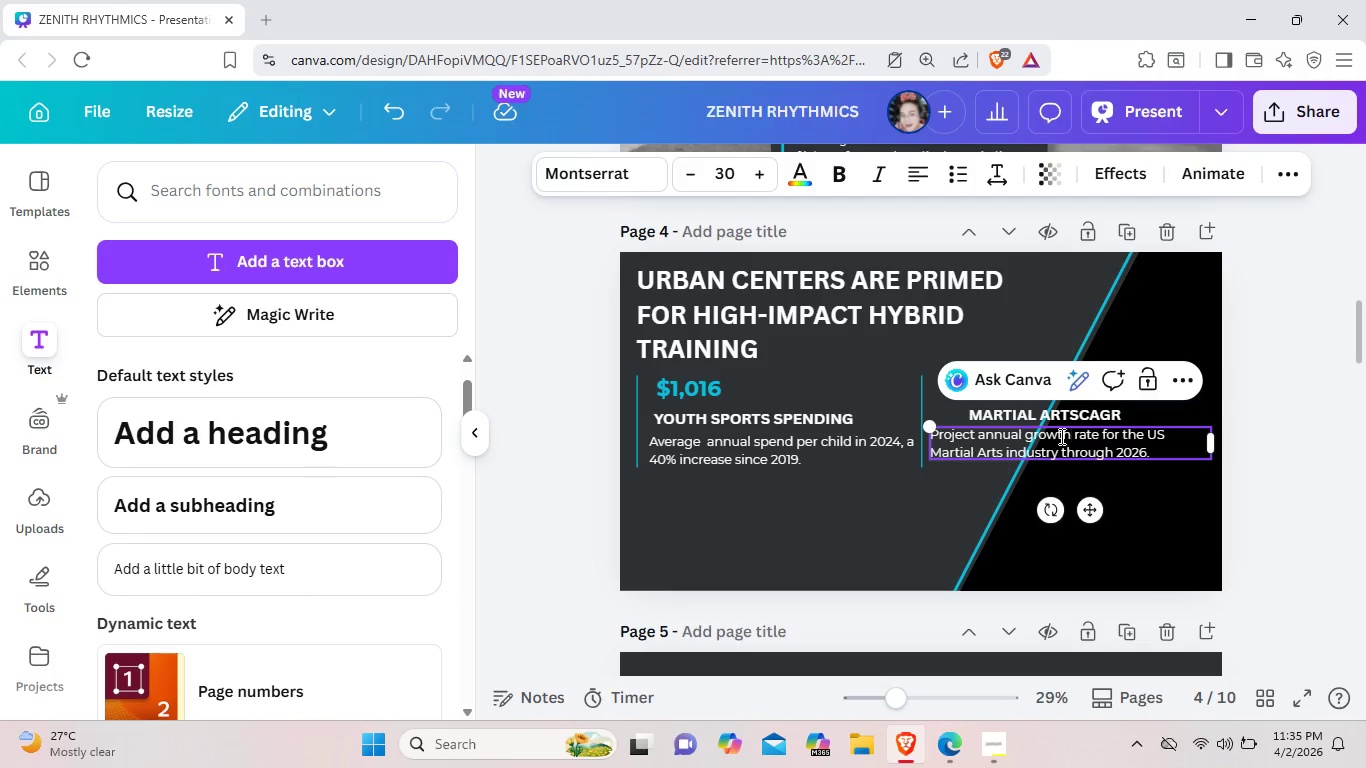 
wait(5.25)
 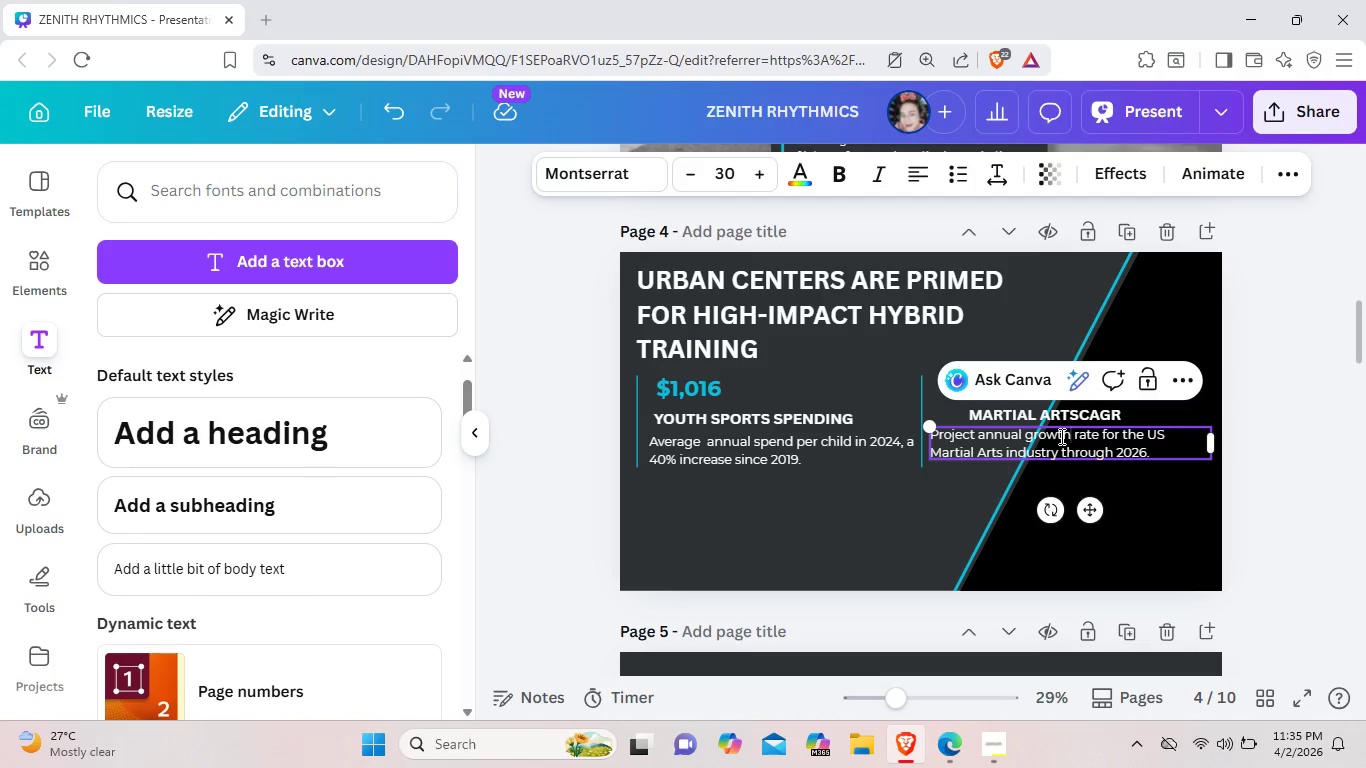 
left_click([1147, 504])
 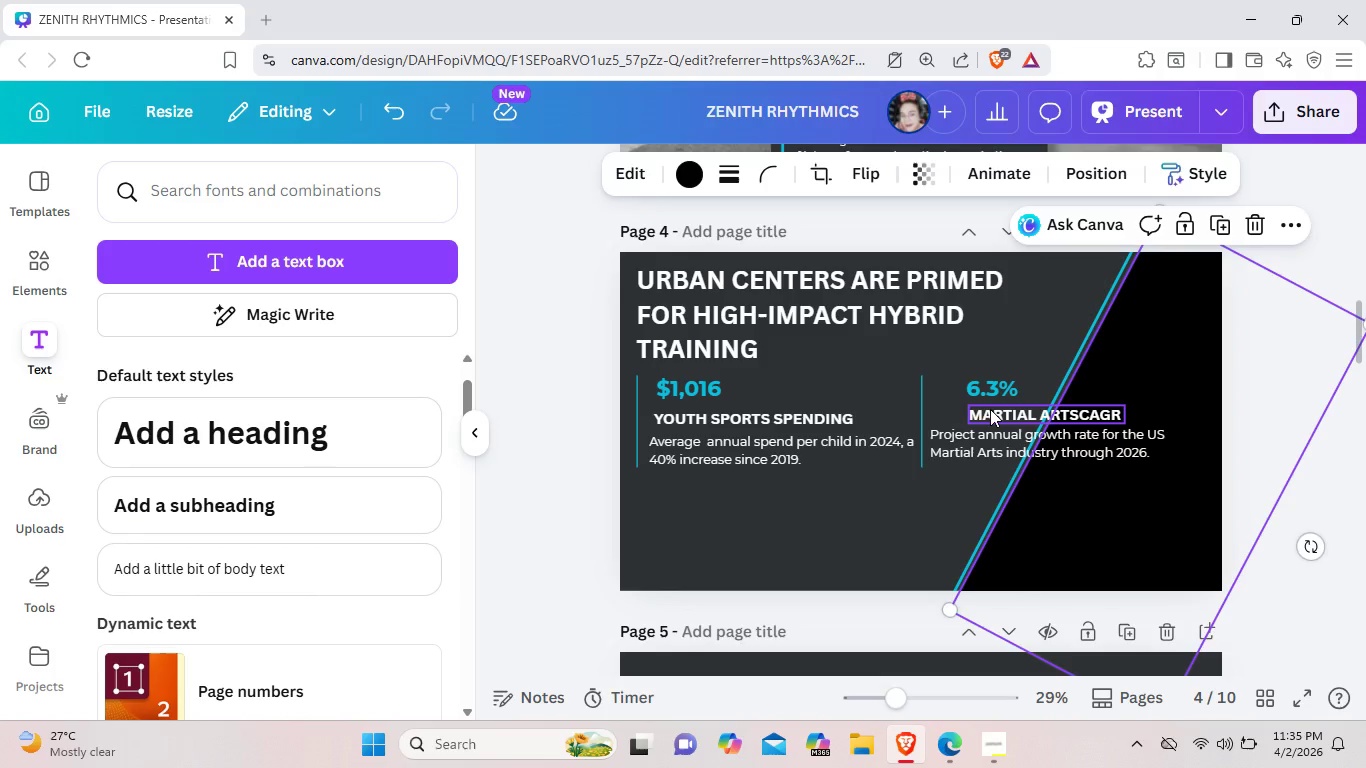 
left_click_drag(start_coordinate=[991, 409], to_coordinate=[952, 410])
 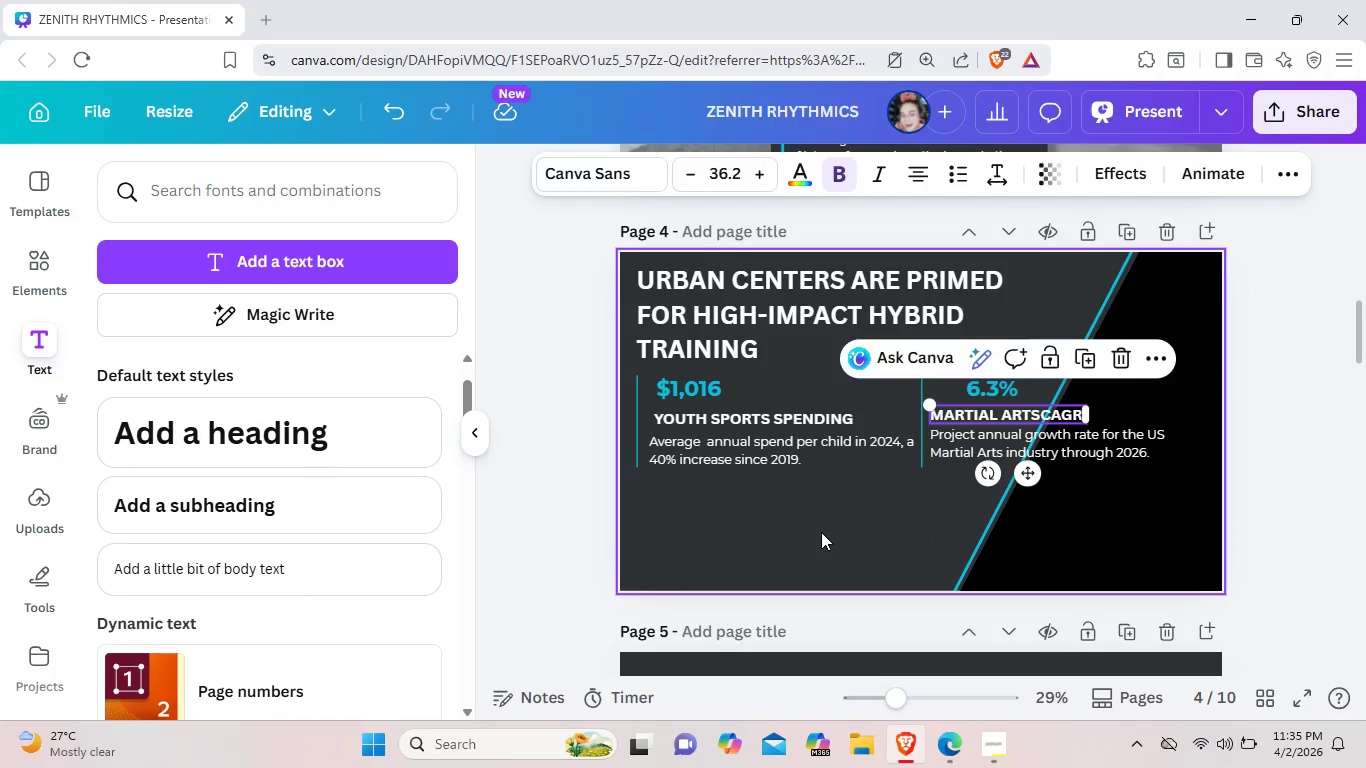 
left_click([821, 532])
 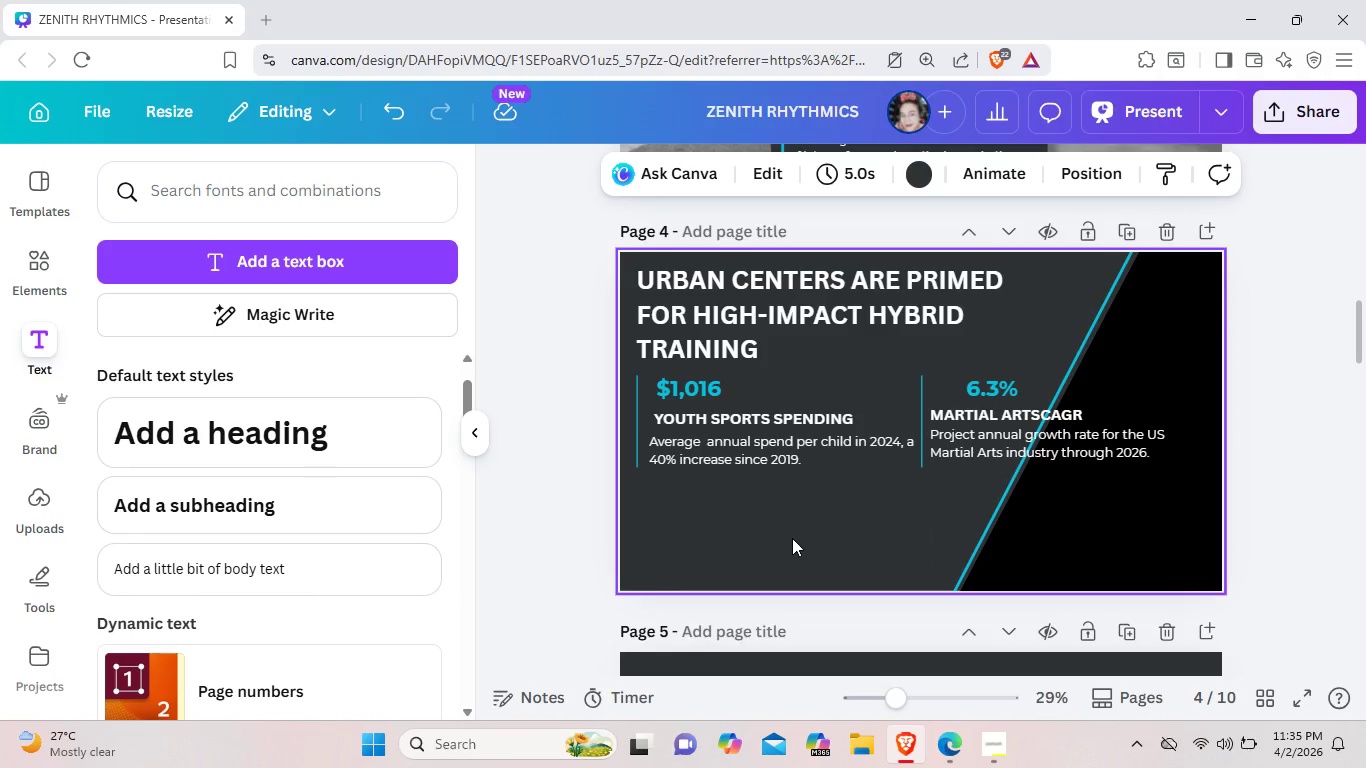 
wait(11.16)
 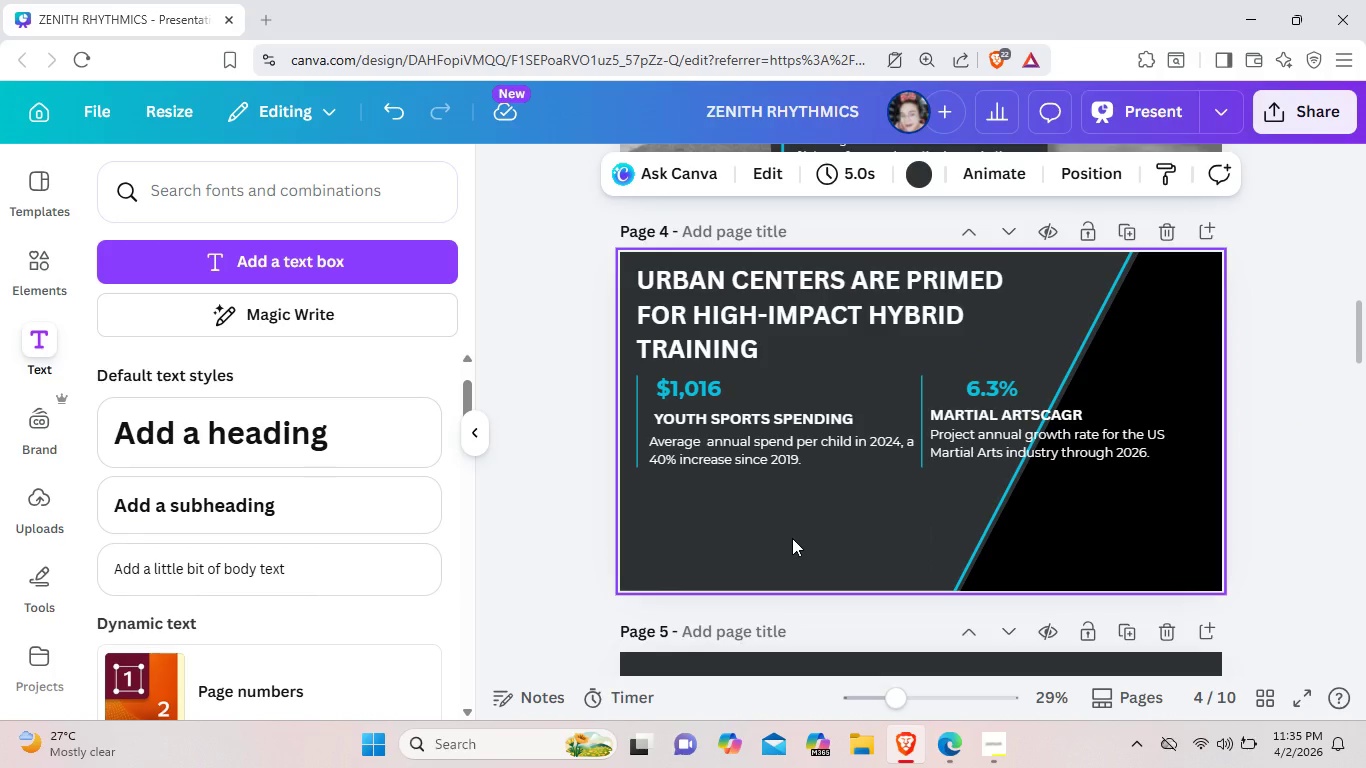 
scroll: coordinate [791, 524], scroll_direction: up, amount: 8.0
 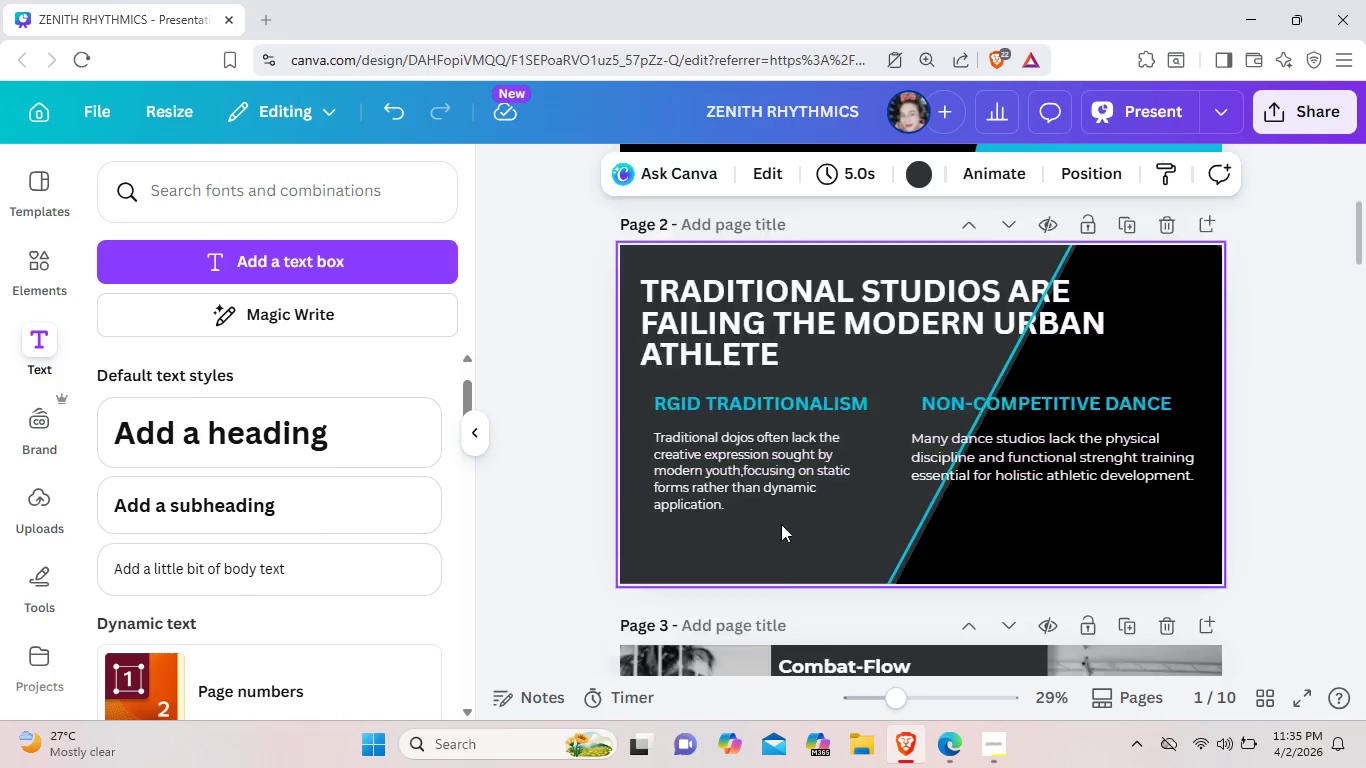 
scroll: coordinate [781, 524], scroll_direction: down, amount: 2.0
 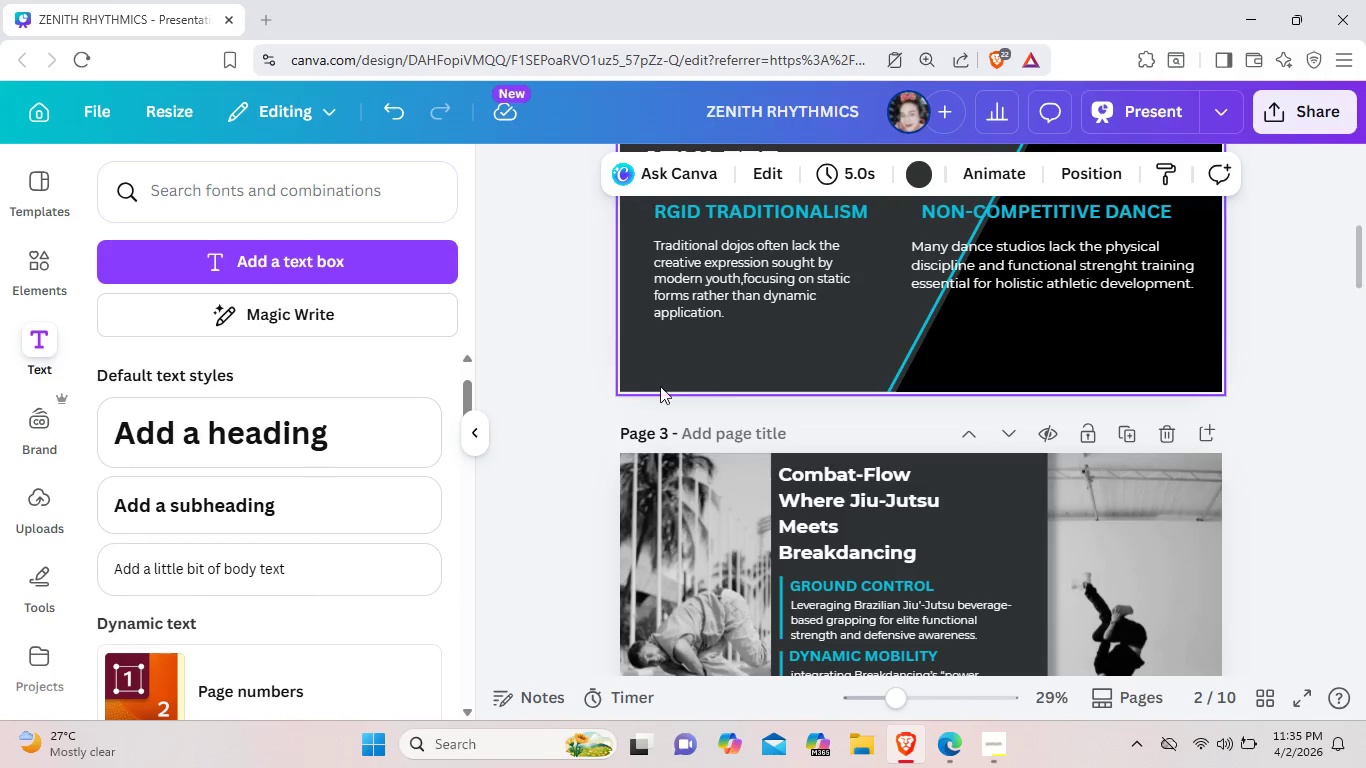 
wait(5.38)
 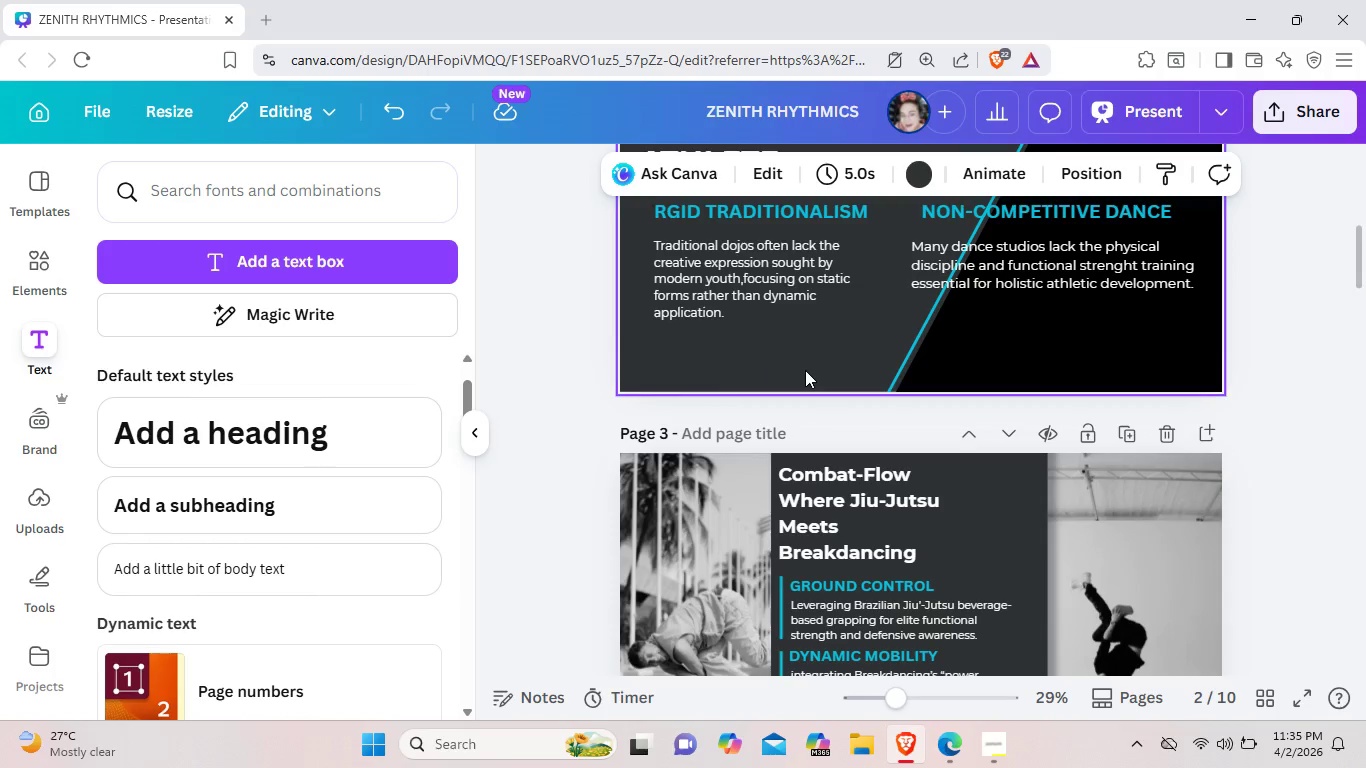 
mouse_move([109, 244])
 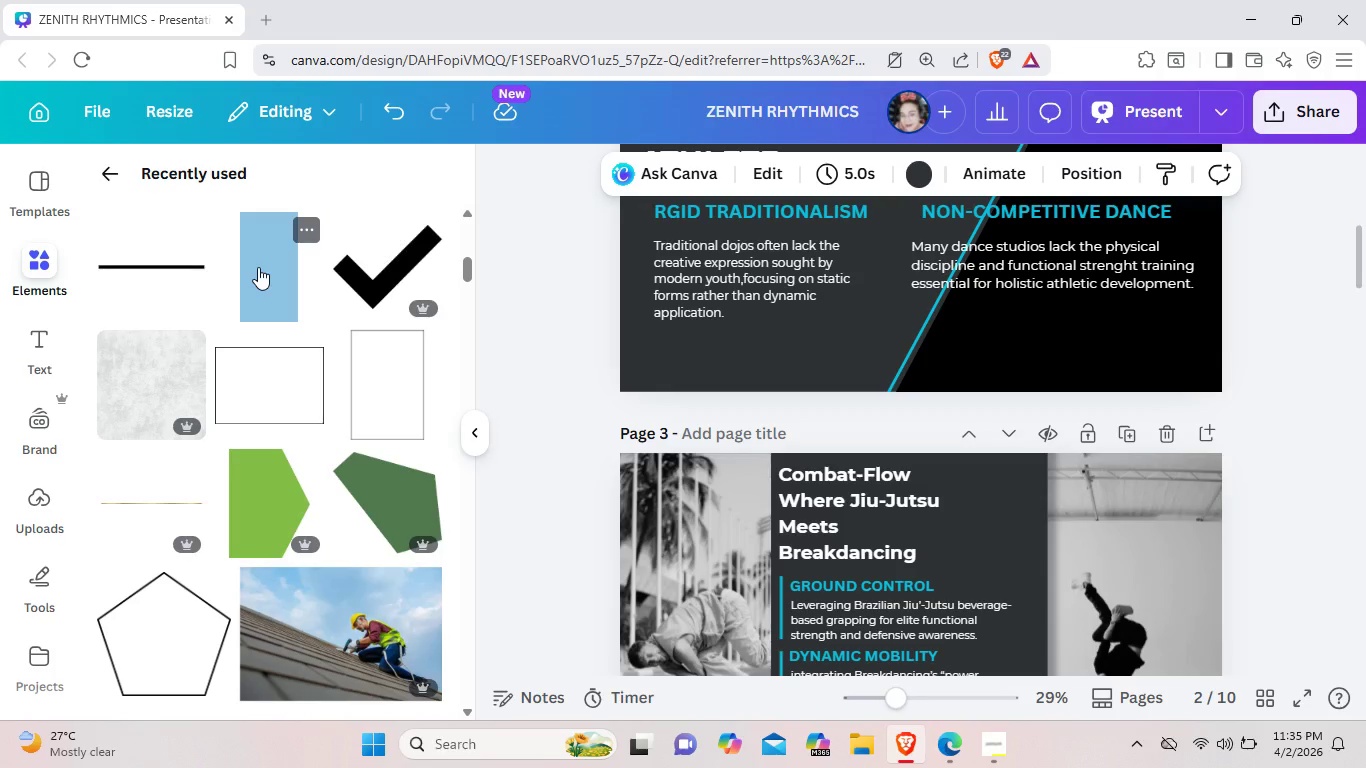 
left_click([255, 266])
 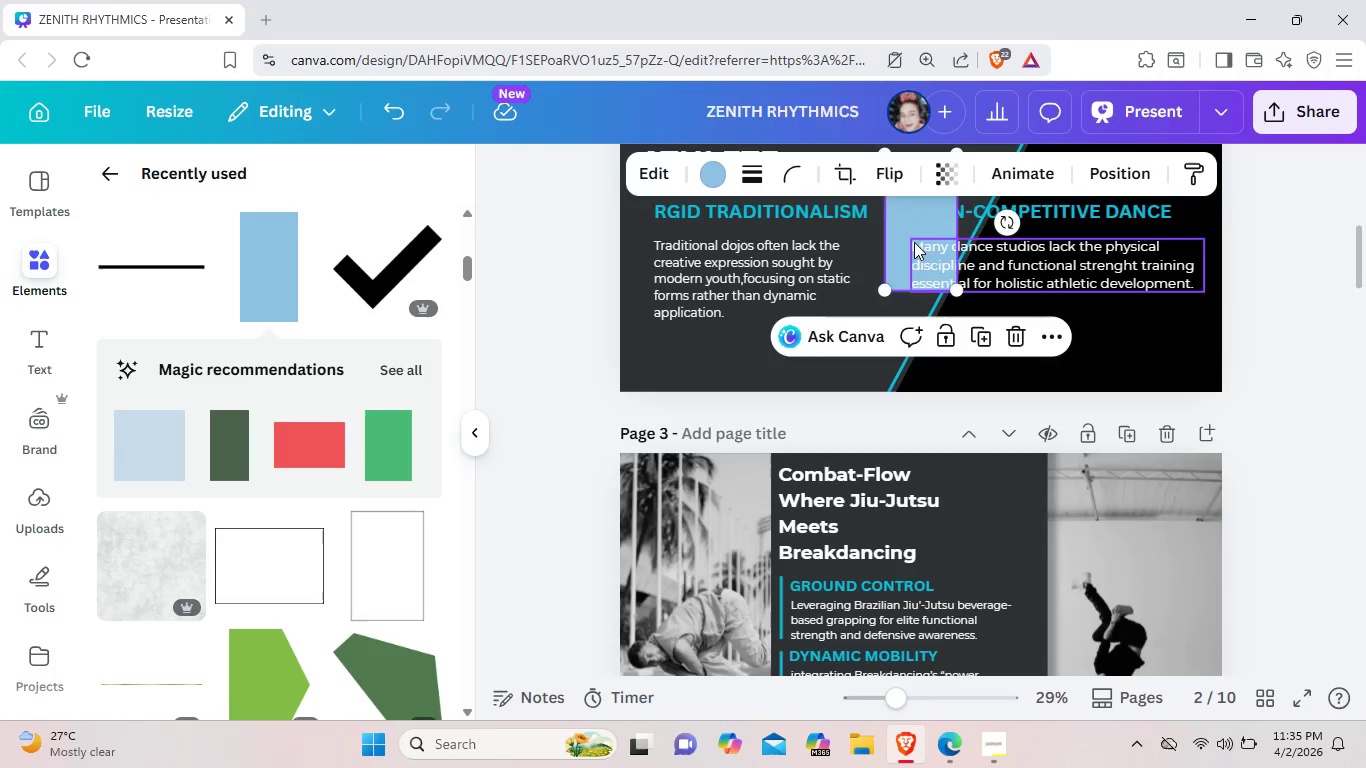 
left_click_drag(start_coordinate=[900, 226], to_coordinate=[874, 357])
 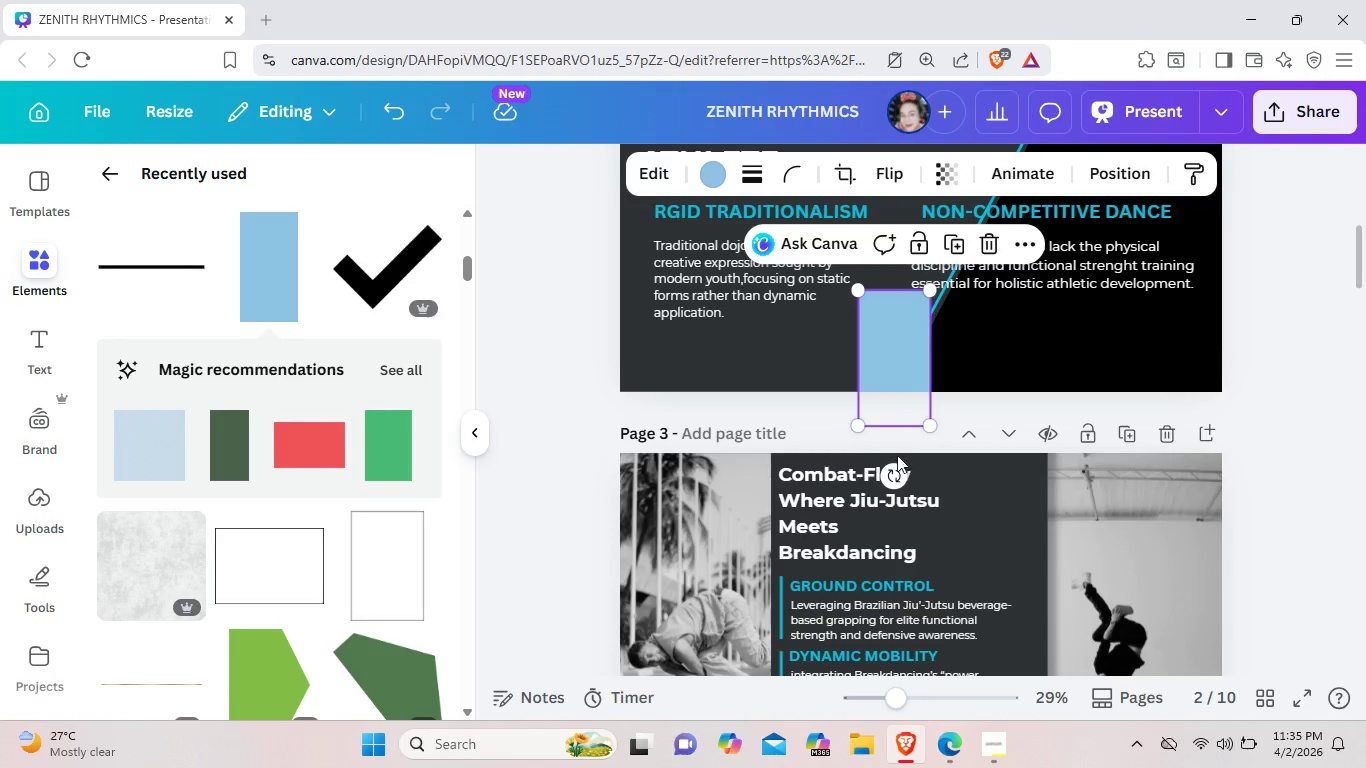 
left_click_drag(start_coordinate=[888, 478], to_coordinate=[1048, 363])
 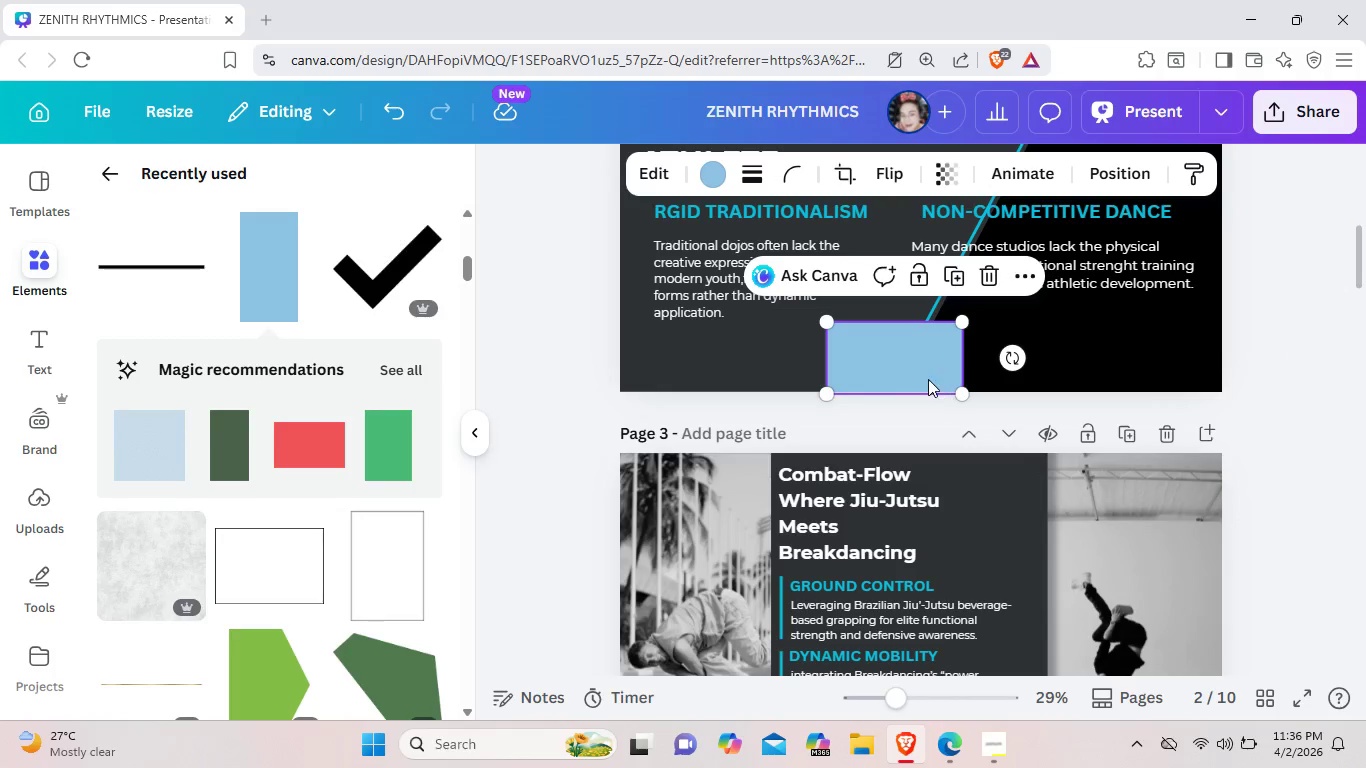 
left_click_drag(start_coordinate=[905, 348], to_coordinate=[741, 367])
 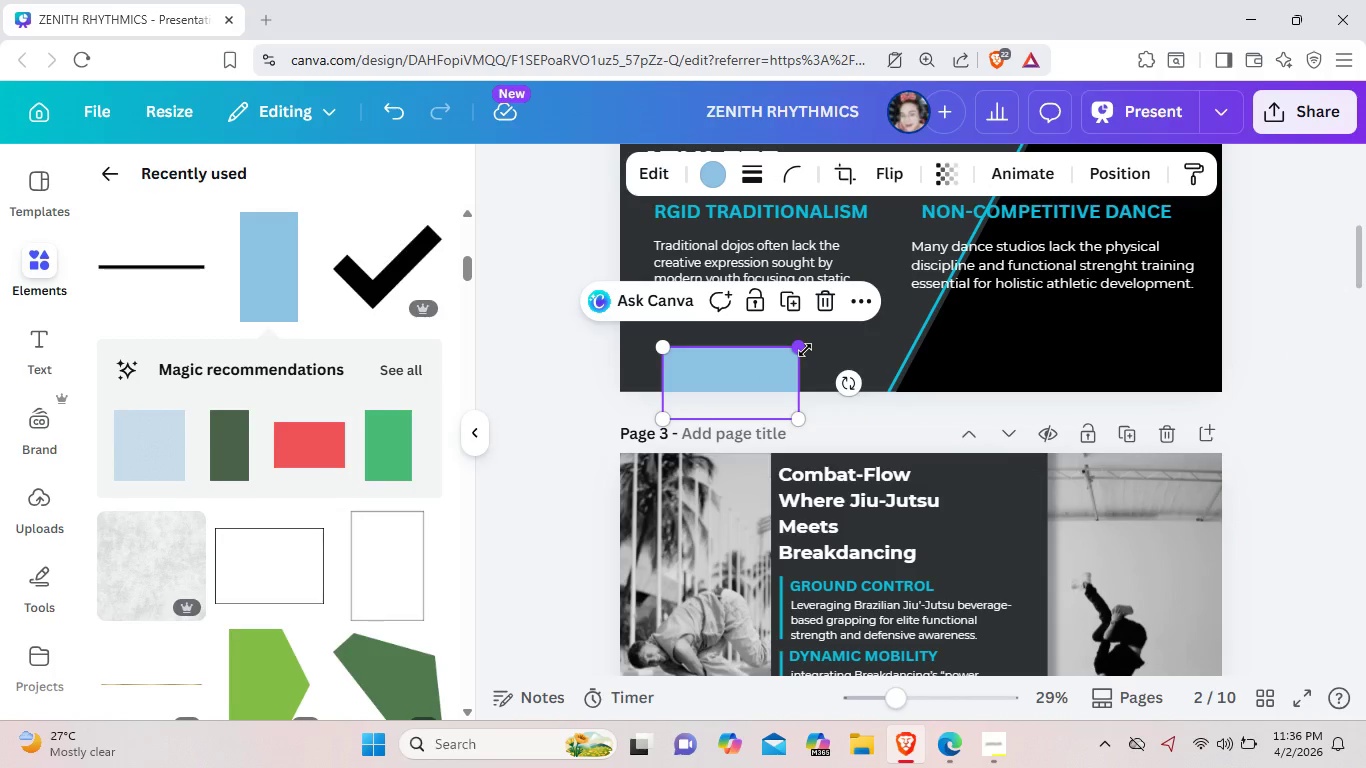 
left_click_drag(start_coordinate=[805, 350], to_coordinate=[863, 401])
 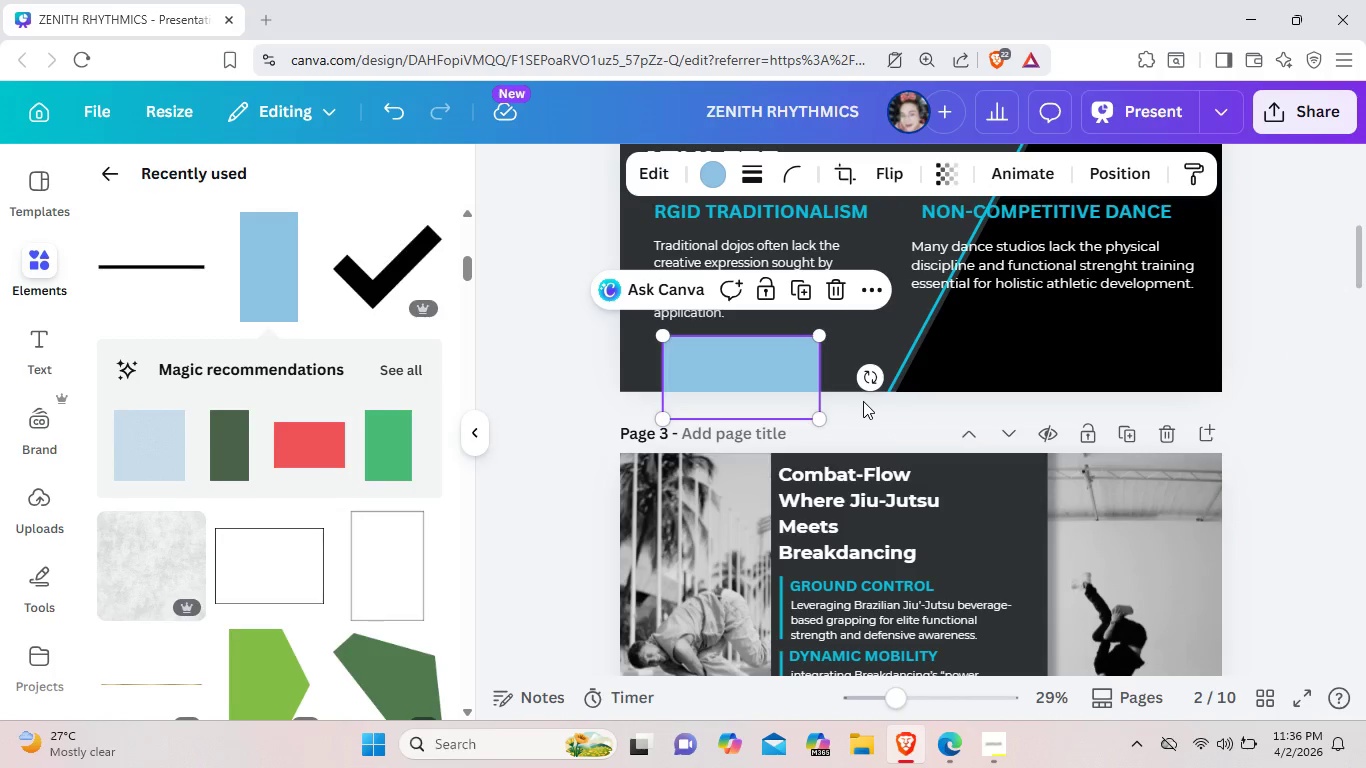 
key(Backspace)
 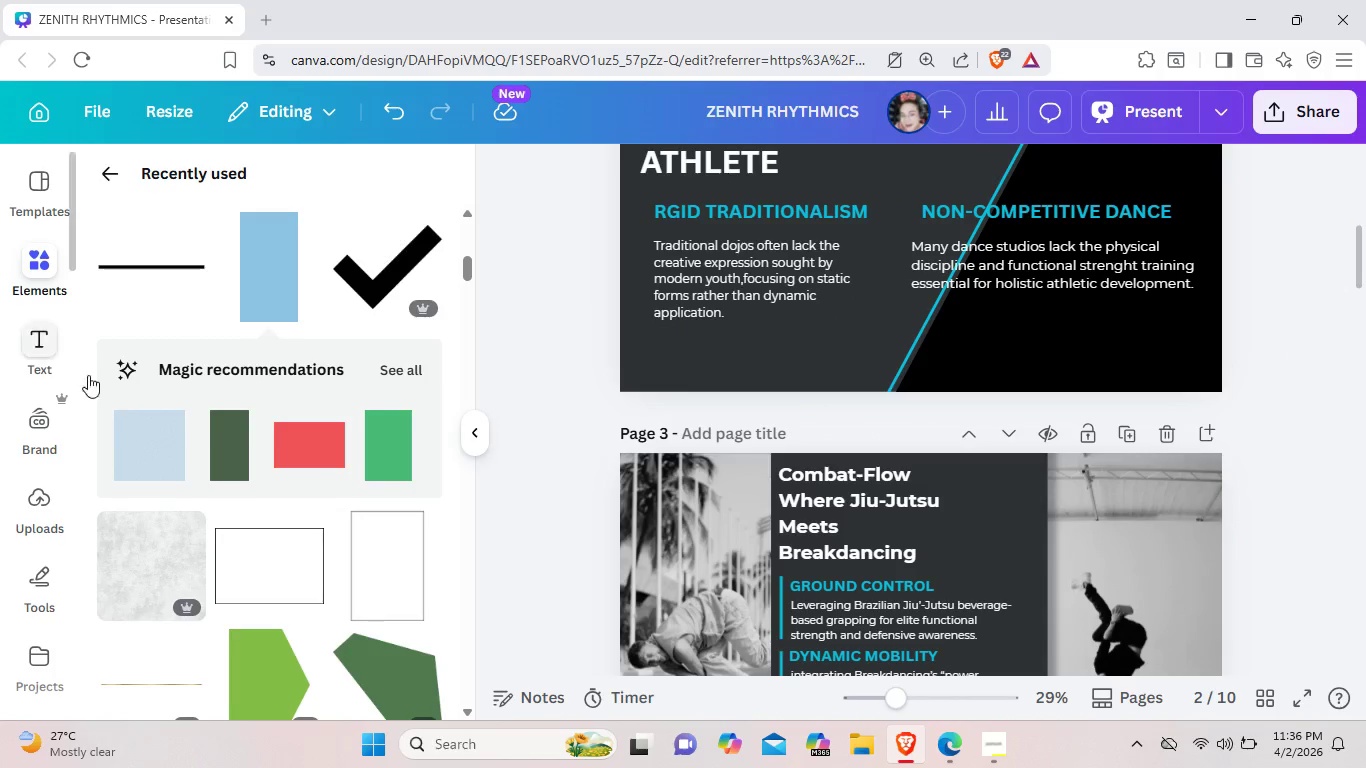 
scroll: coordinate [178, 351], scroll_direction: up, amount: 9.0
 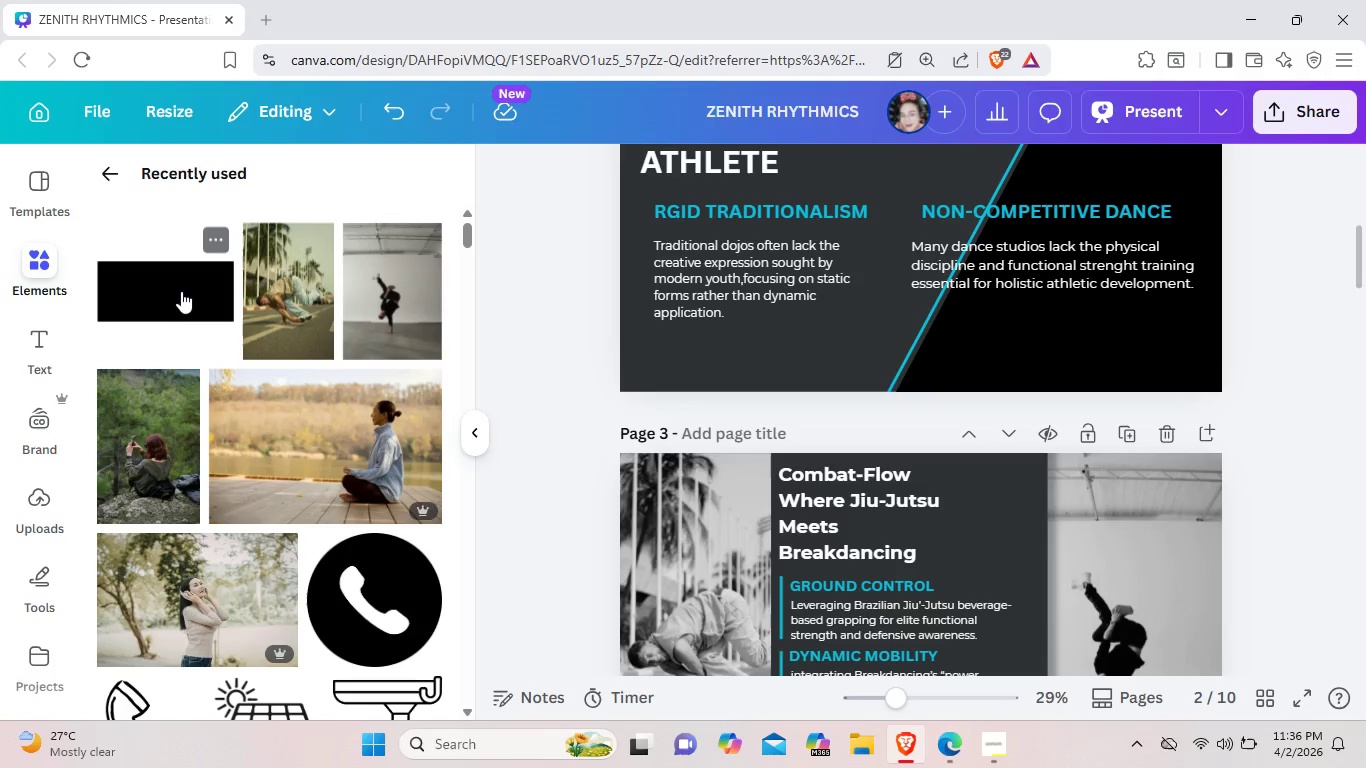 
left_click([181, 290])
 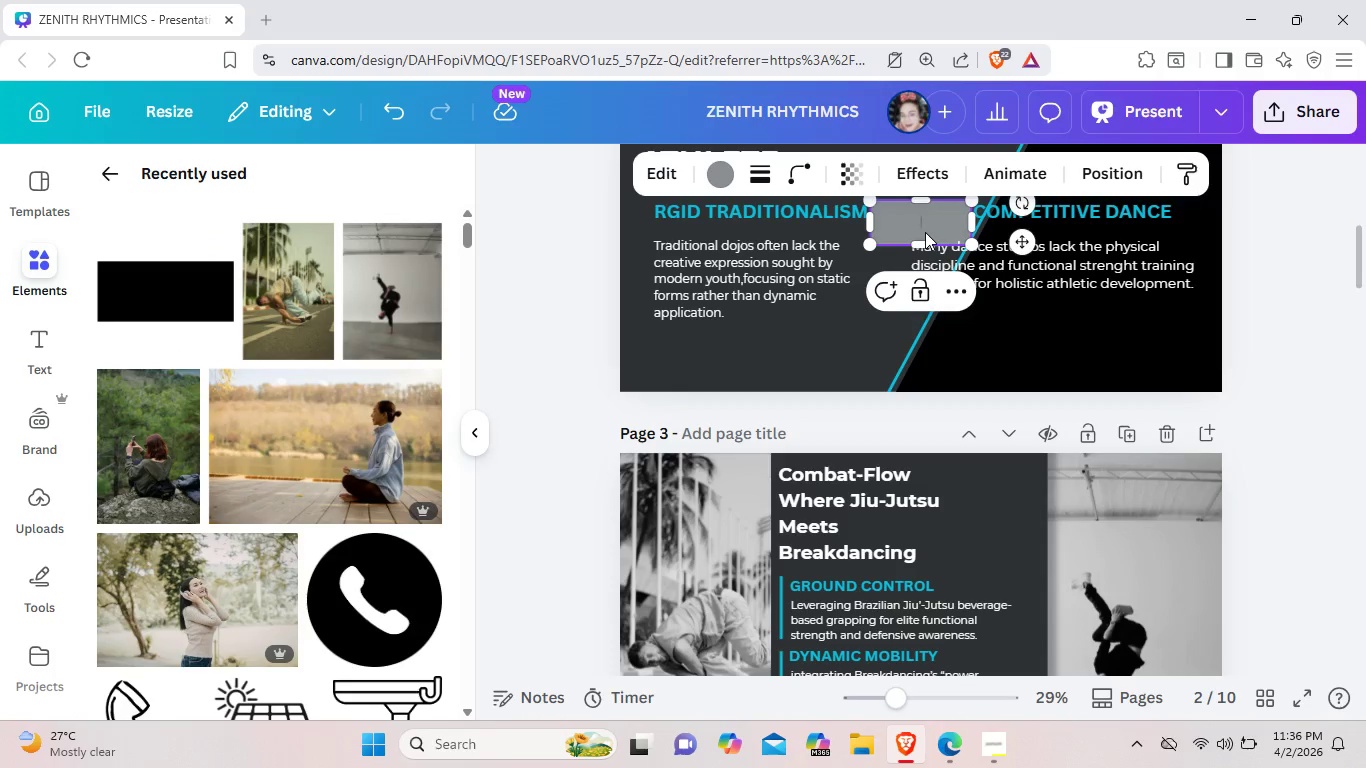 
left_click_drag(start_coordinate=[925, 226], to_coordinate=[827, 376])
 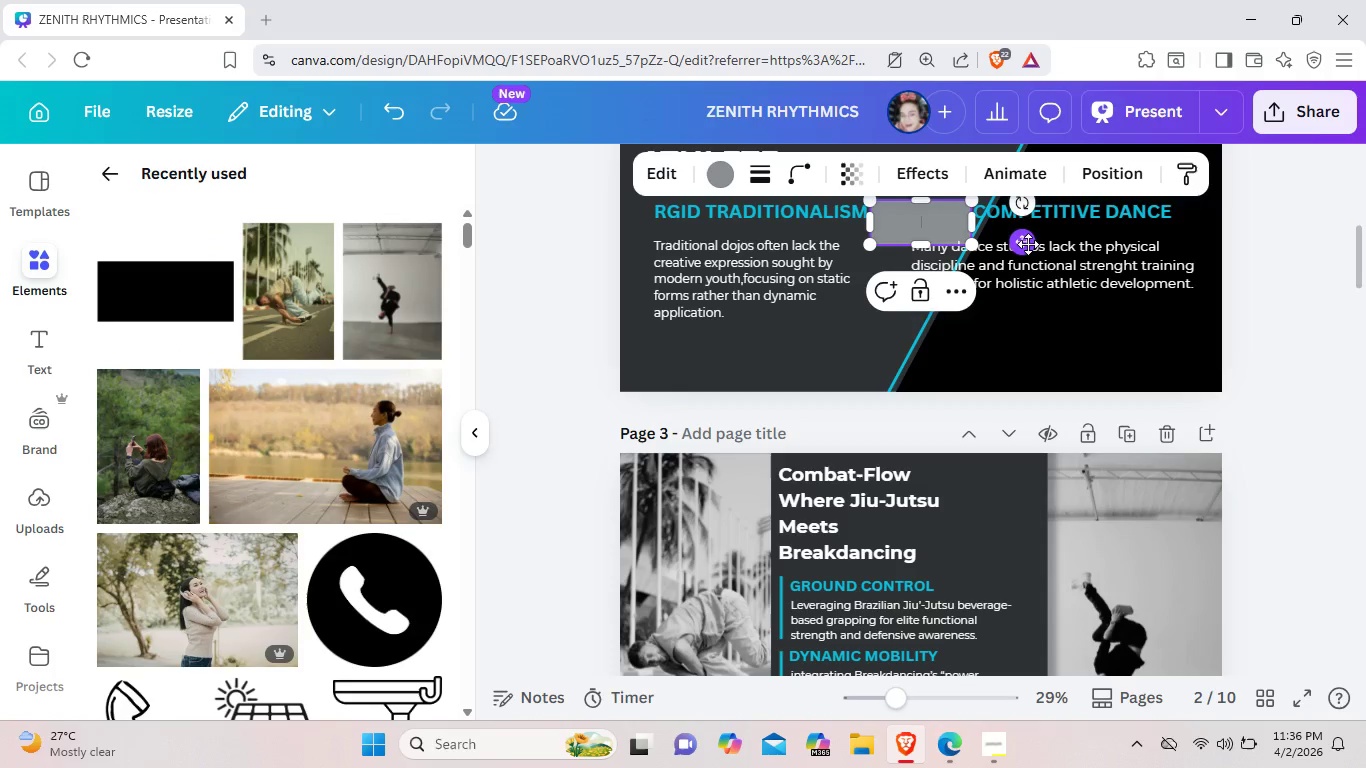 
left_click_drag(start_coordinate=[1028, 244], to_coordinate=[817, 393])
 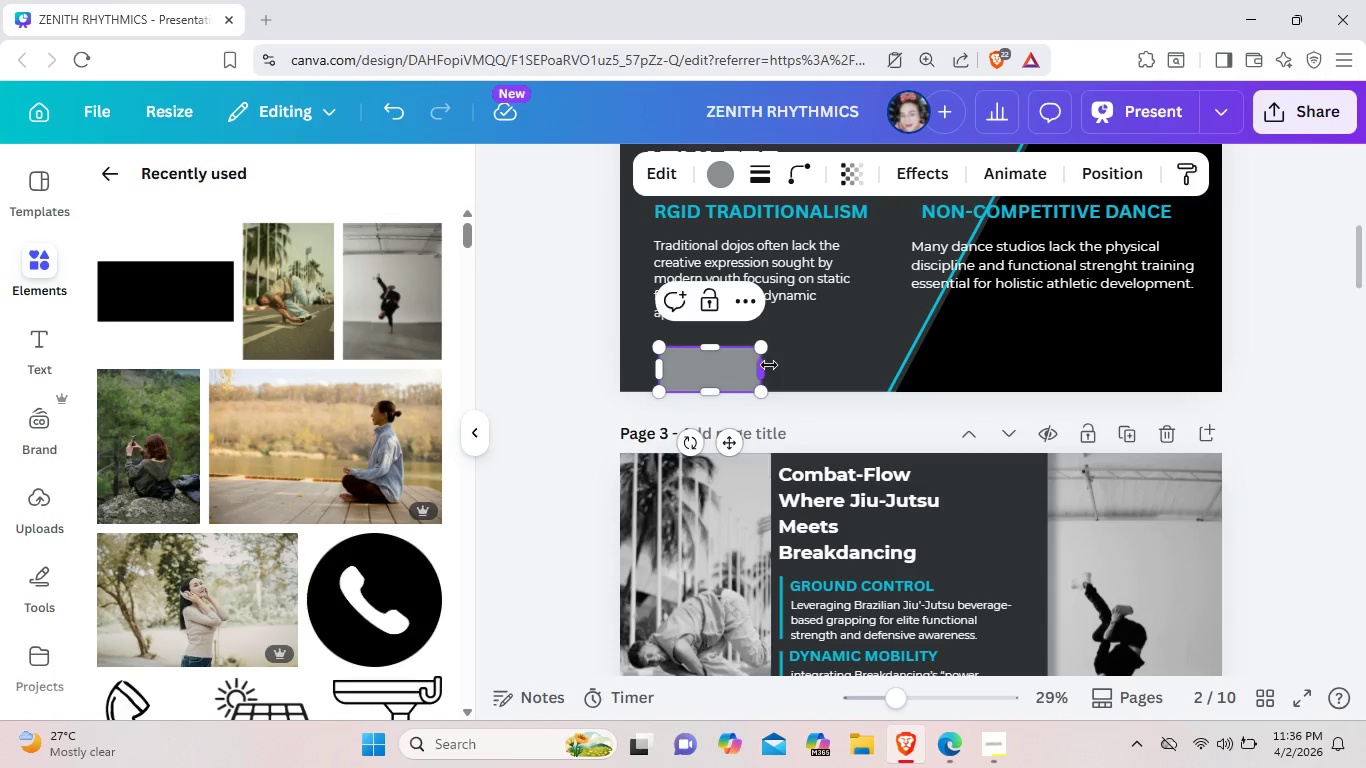 
left_click_drag(start_coordinate=[760, 364], to_coordinate=[1142, 367])
 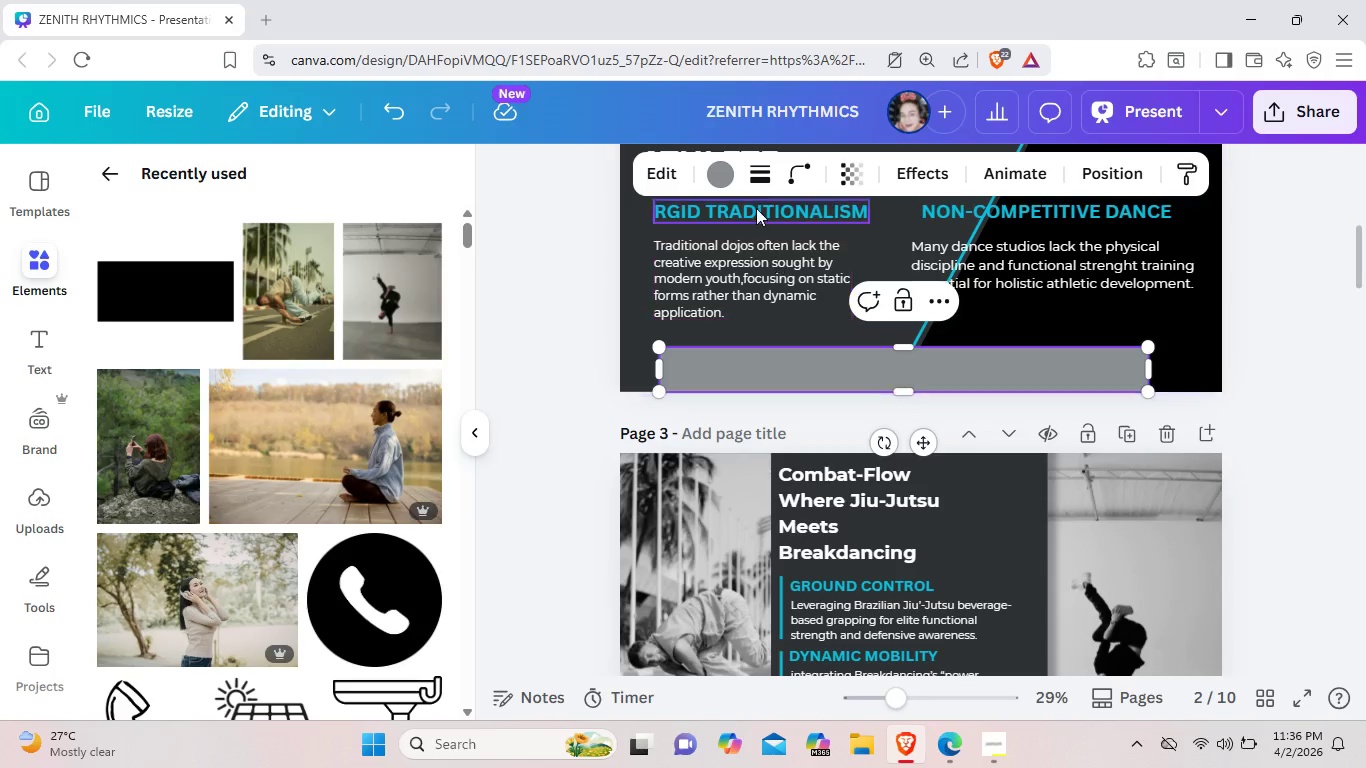 
left_click([727, 170])
 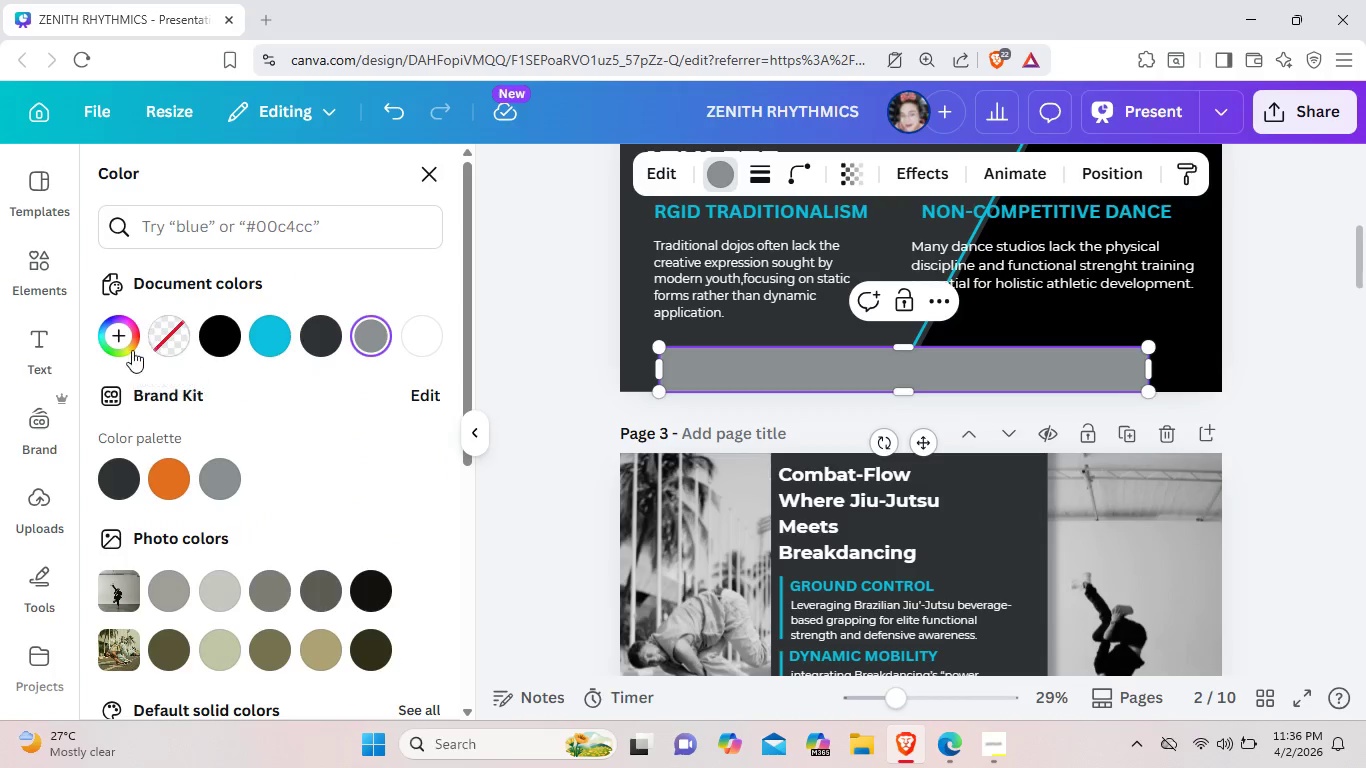 
left_click([125, 342])
 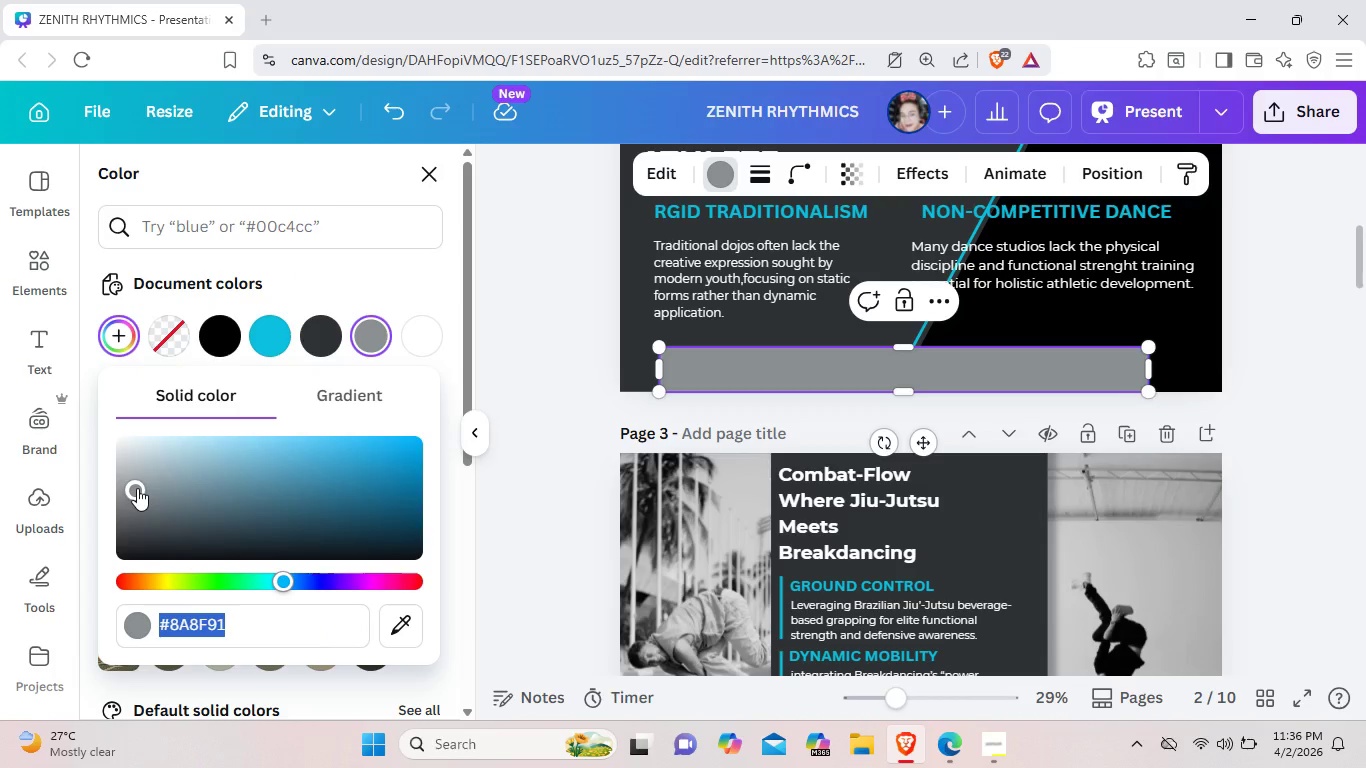 
left_click_drag(start_coordinate=[137, 488], to_coordinate=[244, 539])
 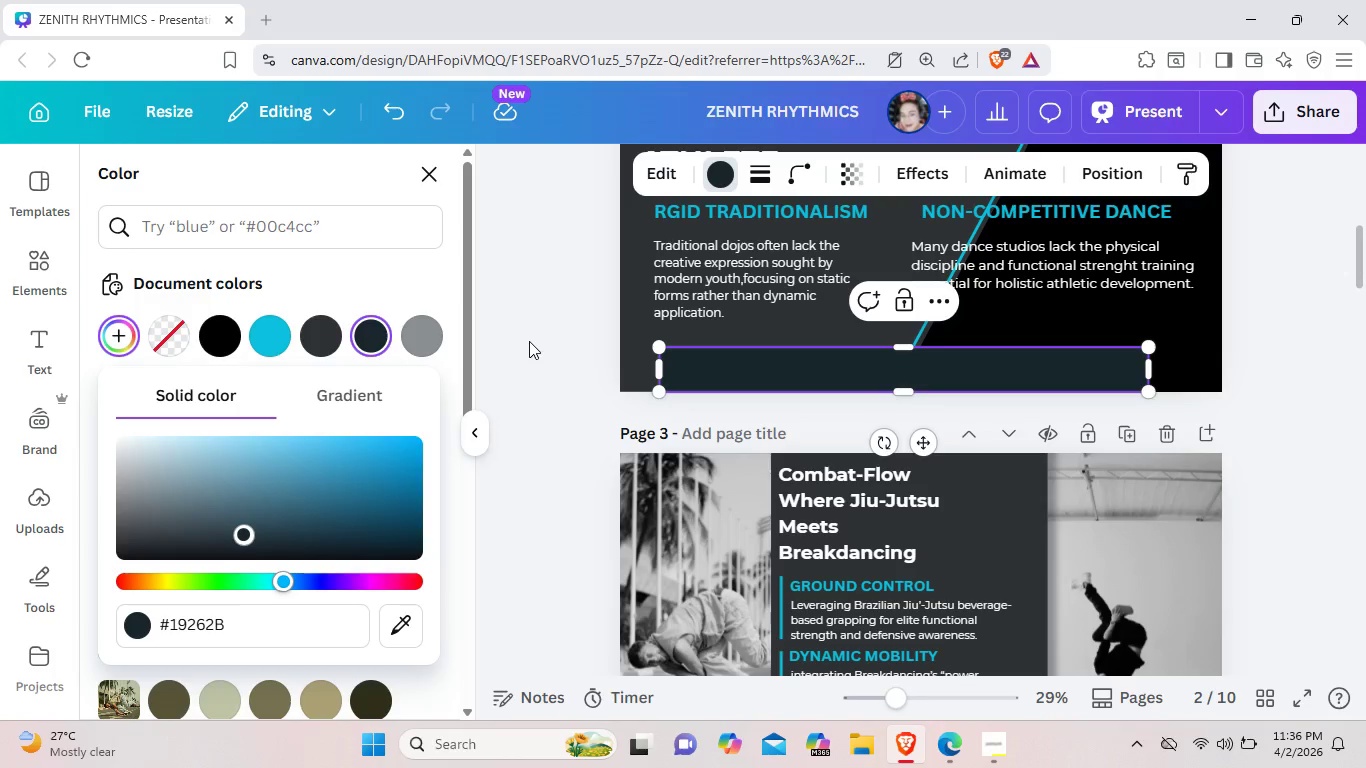 
left_click([529, 341])
 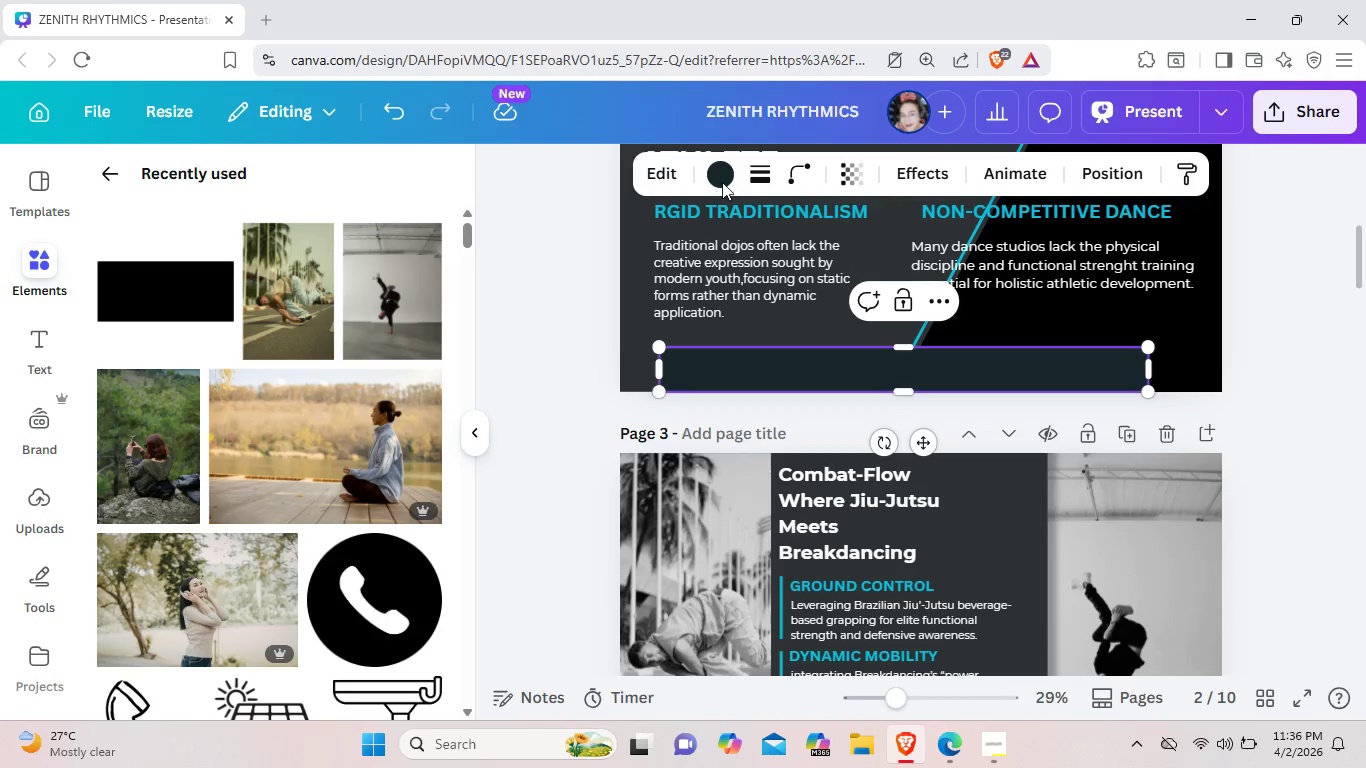 
left_click([722, 181])
 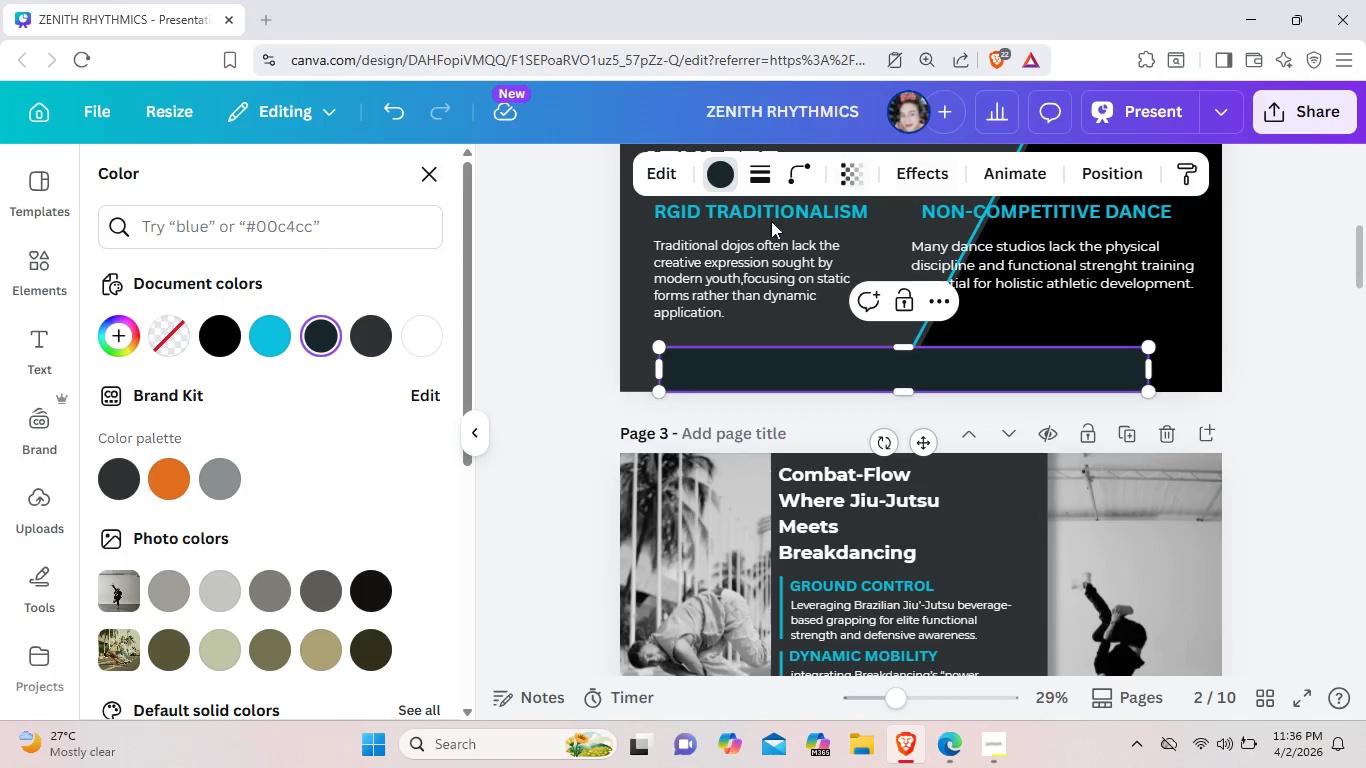 
wait(5.39)
 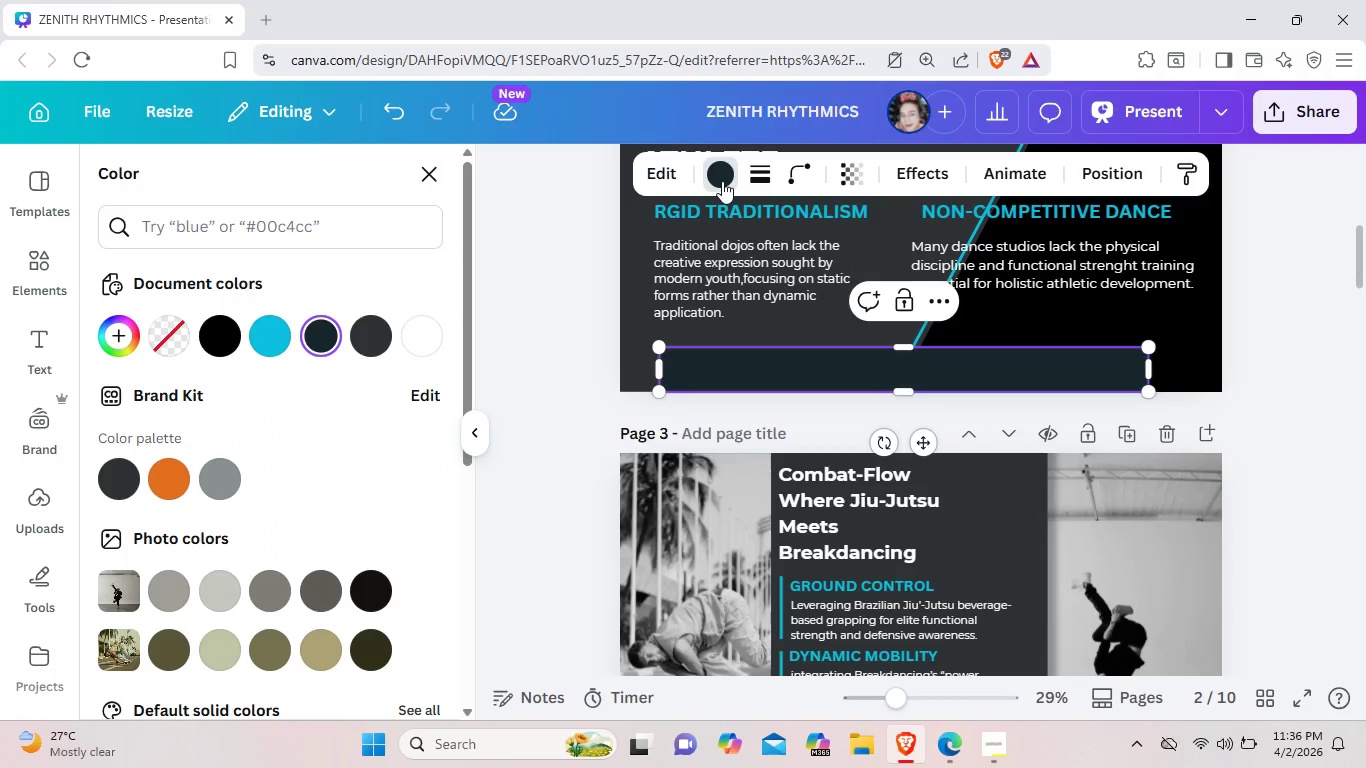 
left_click([864, 180])
 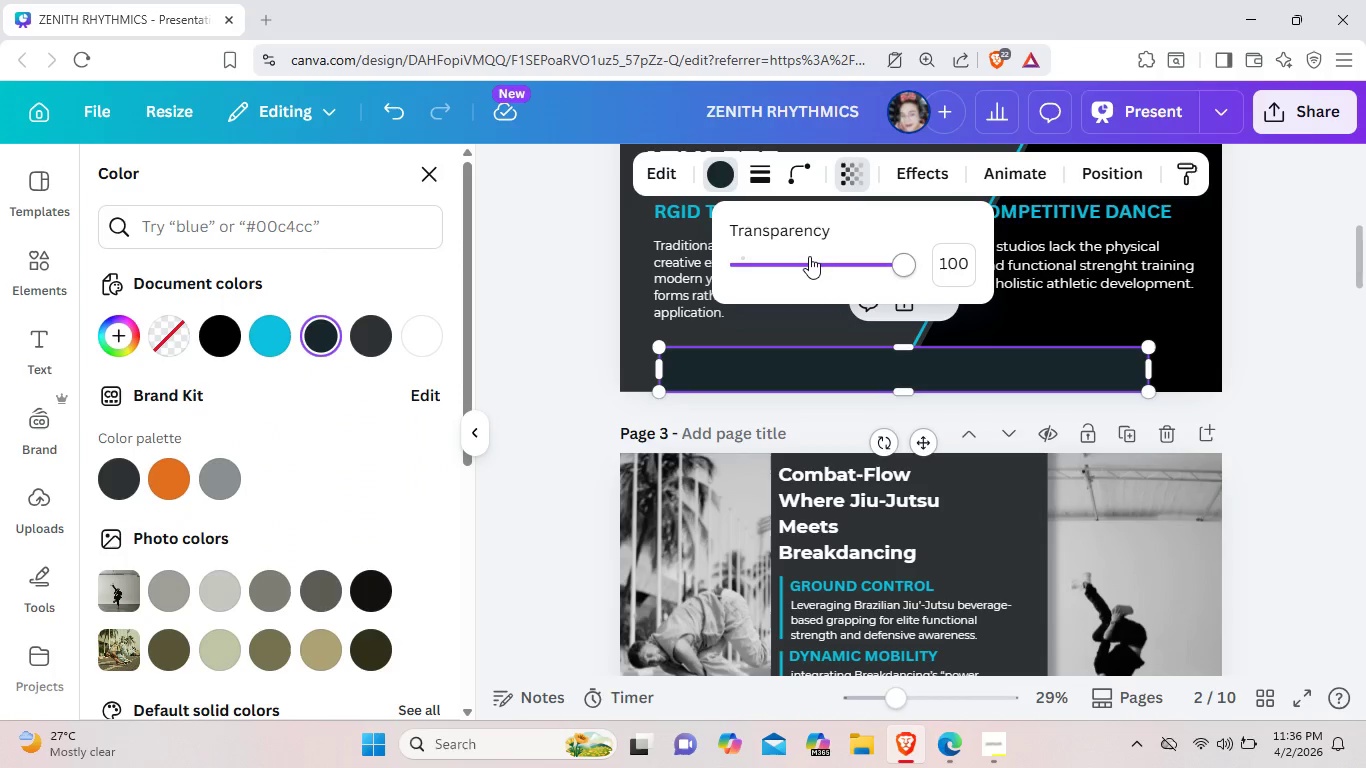 
left_click([809, 256])
 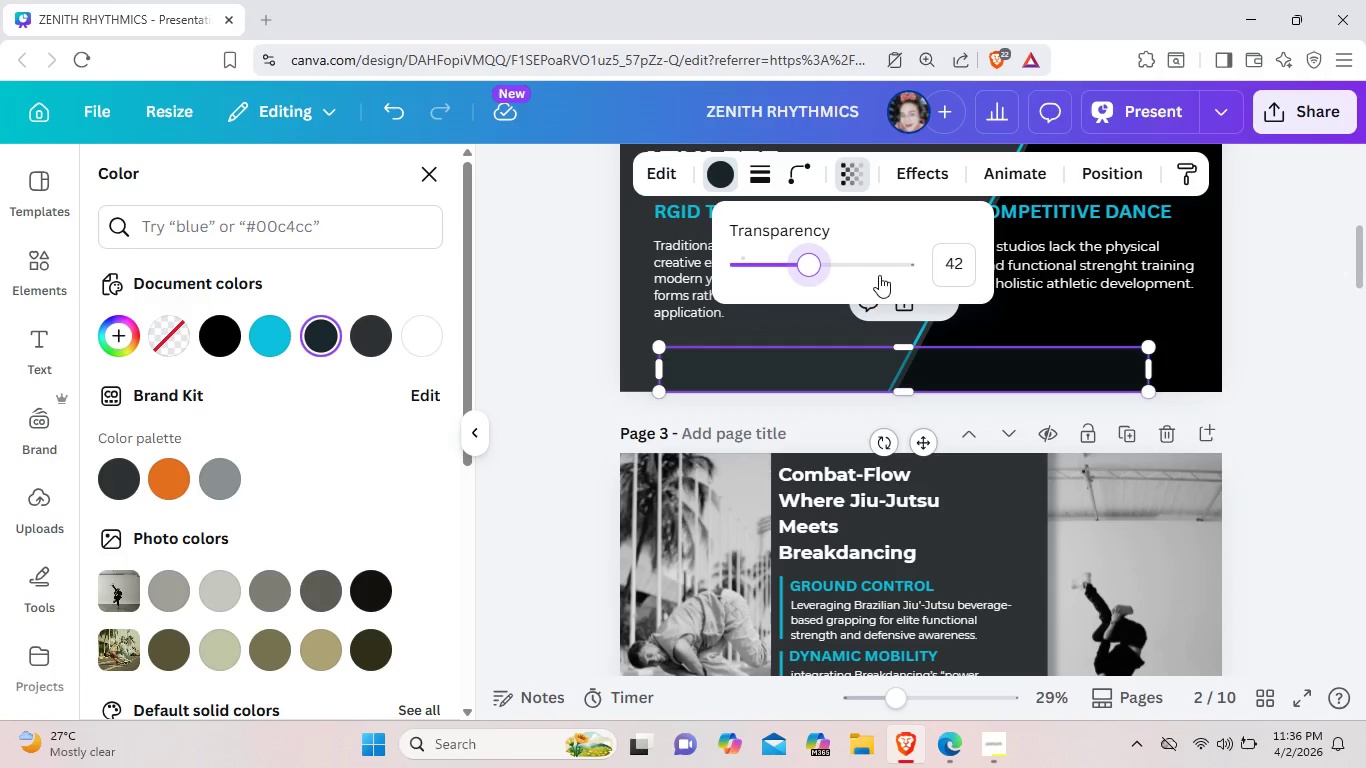 
left_click([1272, 320])
 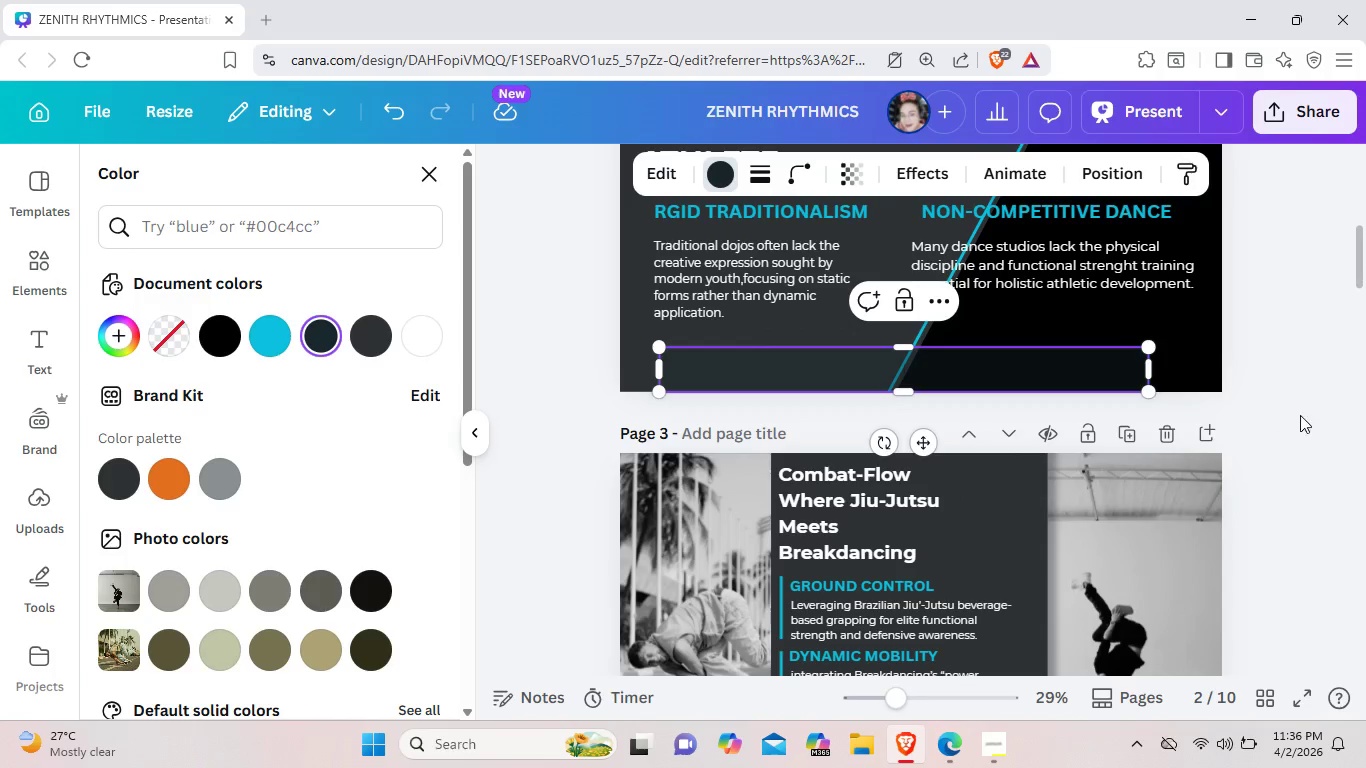 
left_click([1289, 453])
 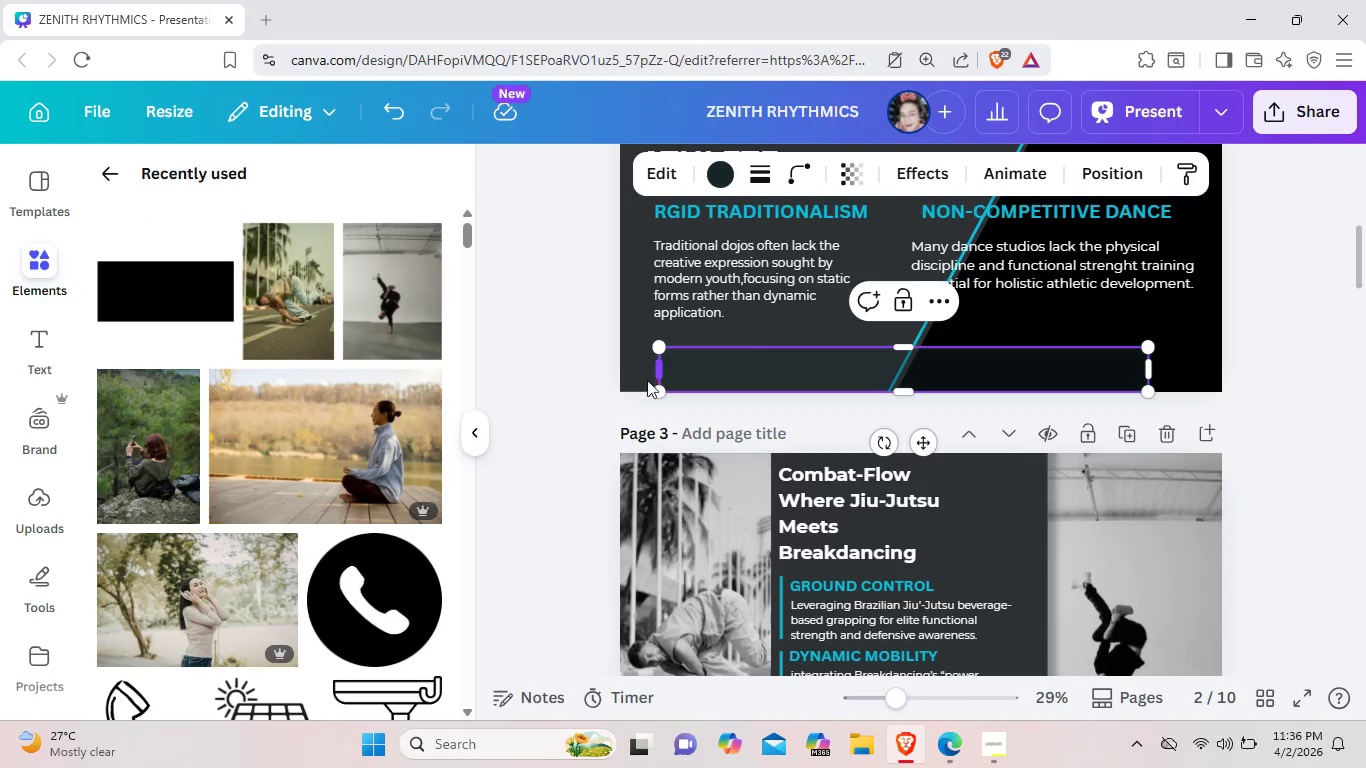 
left_click([624, 374])
 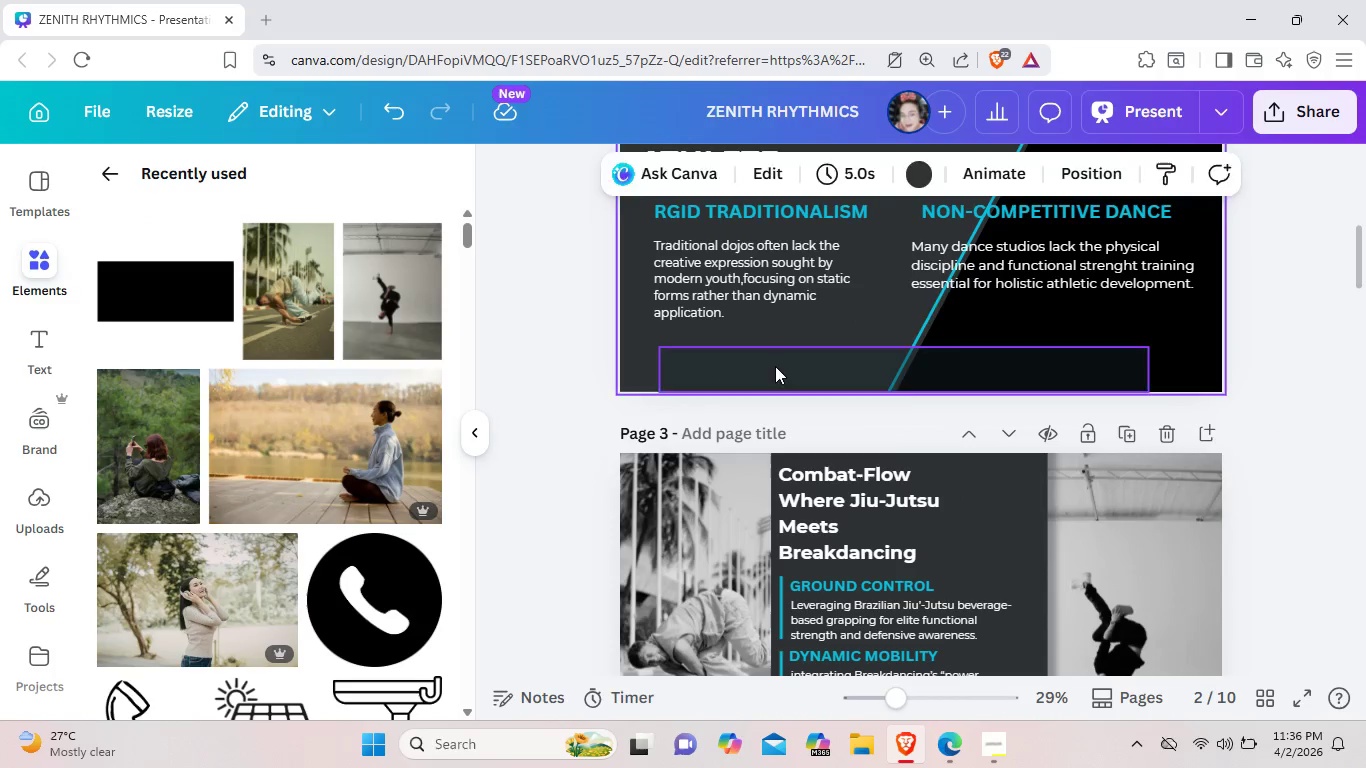 
left_click_drag(start_coordinate=[775, 366], to_coordinate=[775, 361])
 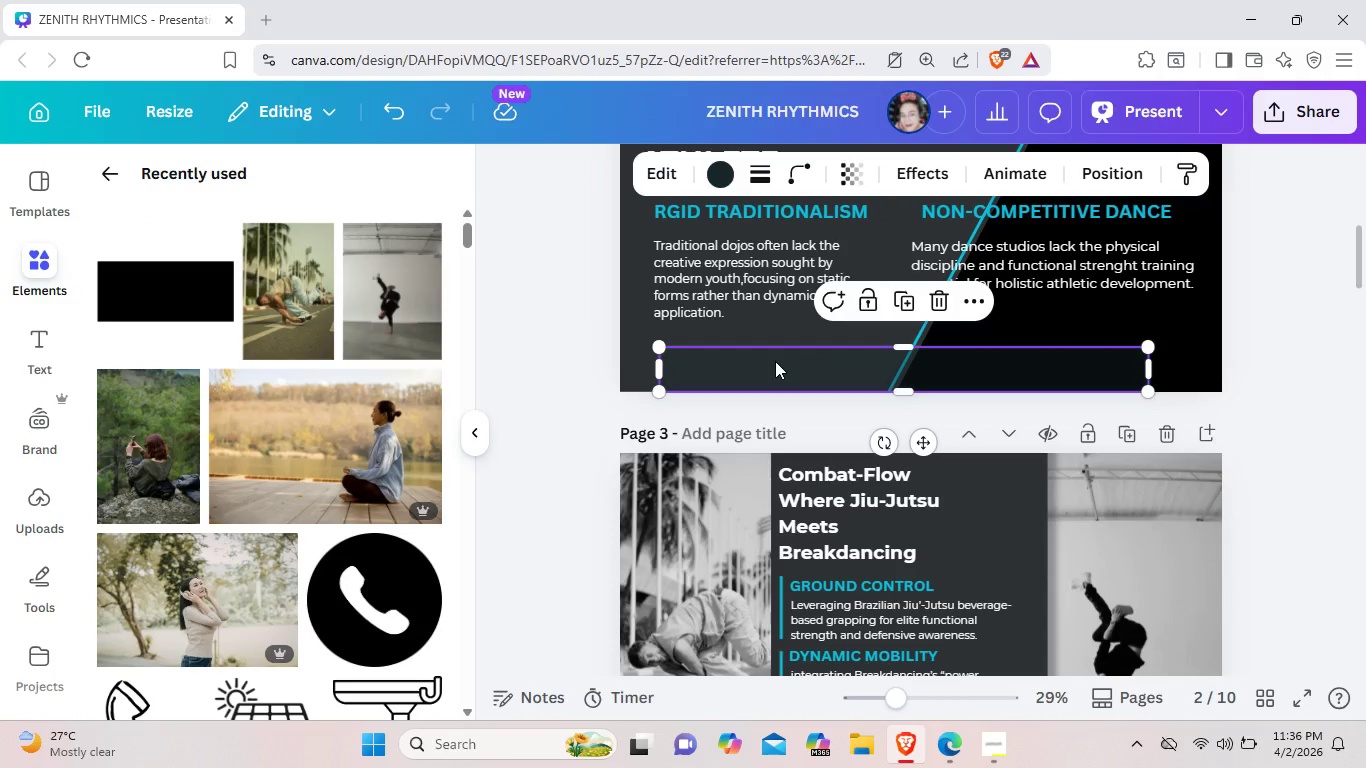 
key(ArrowUp)
 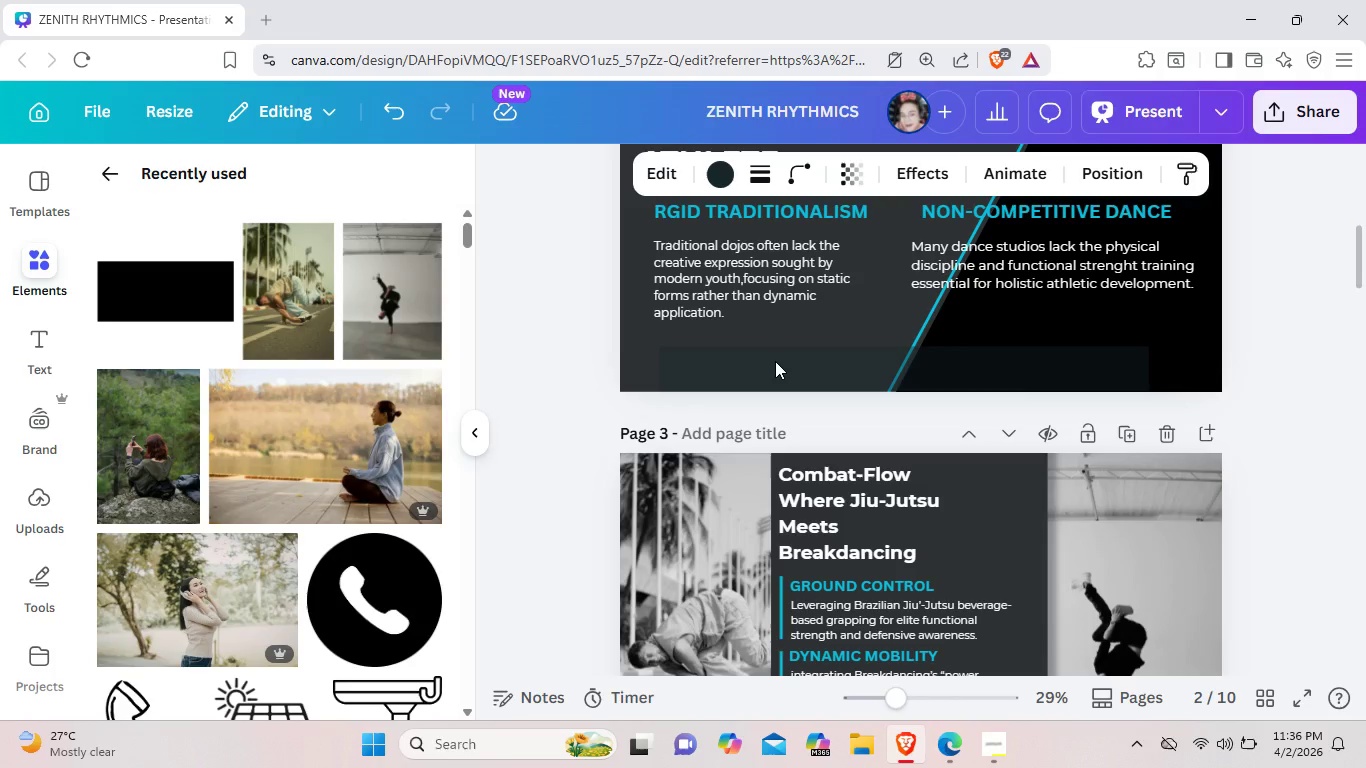 
key(ArrowUp)
 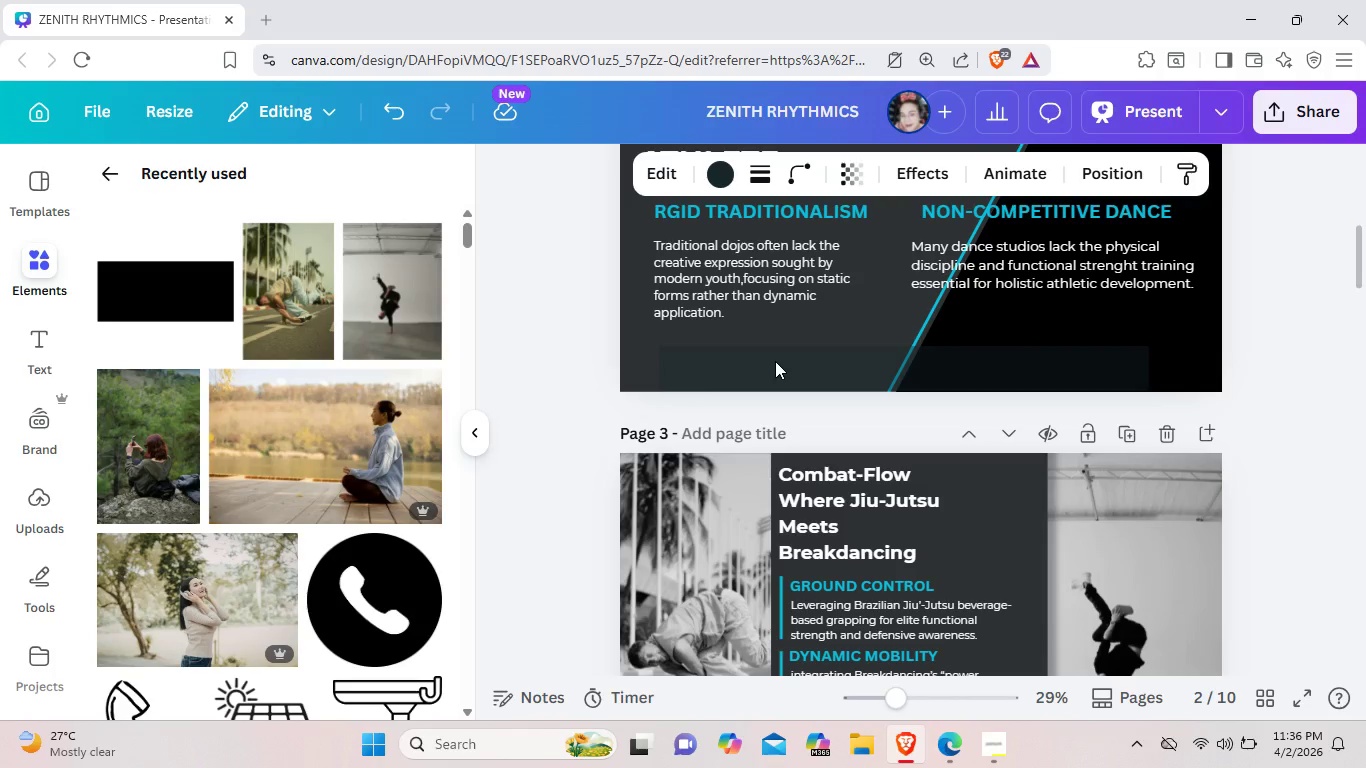 
key(ArrowUp)
 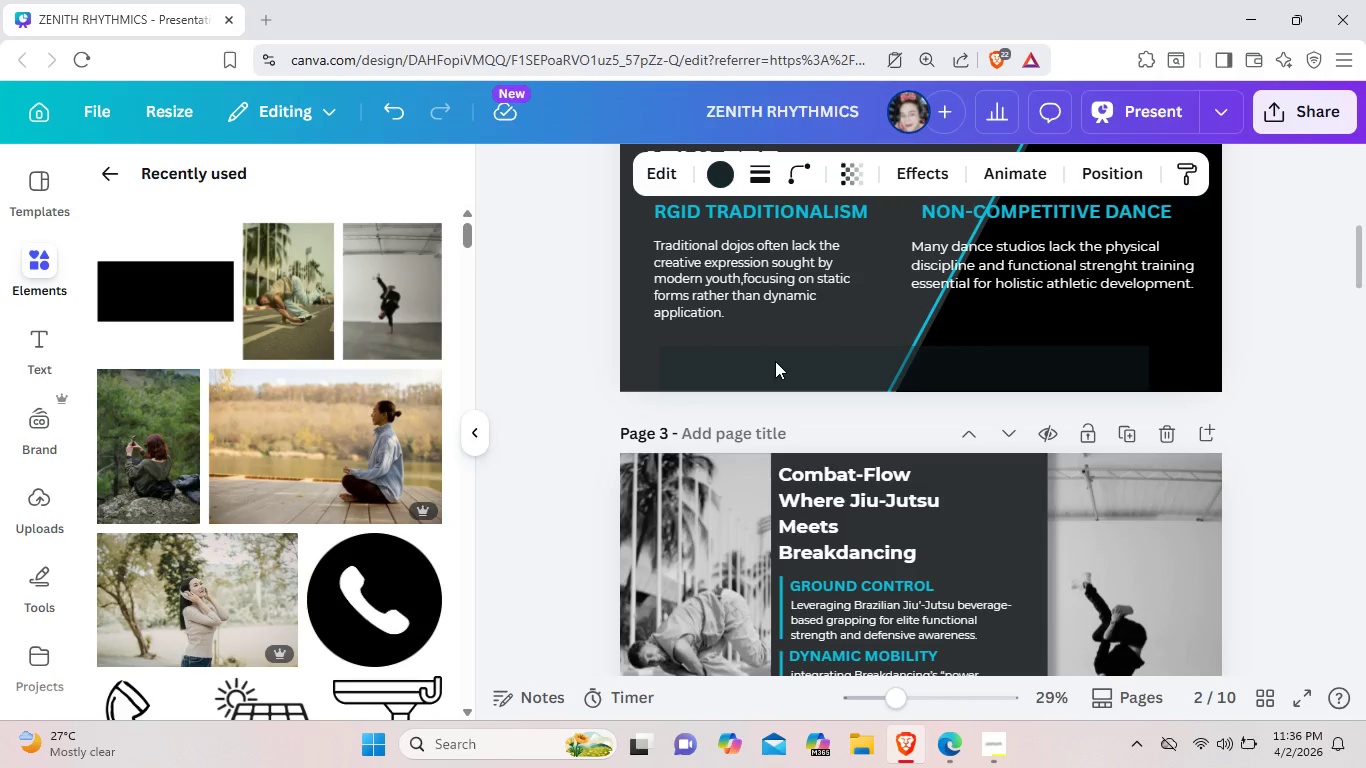 
key(ArrowUp)
 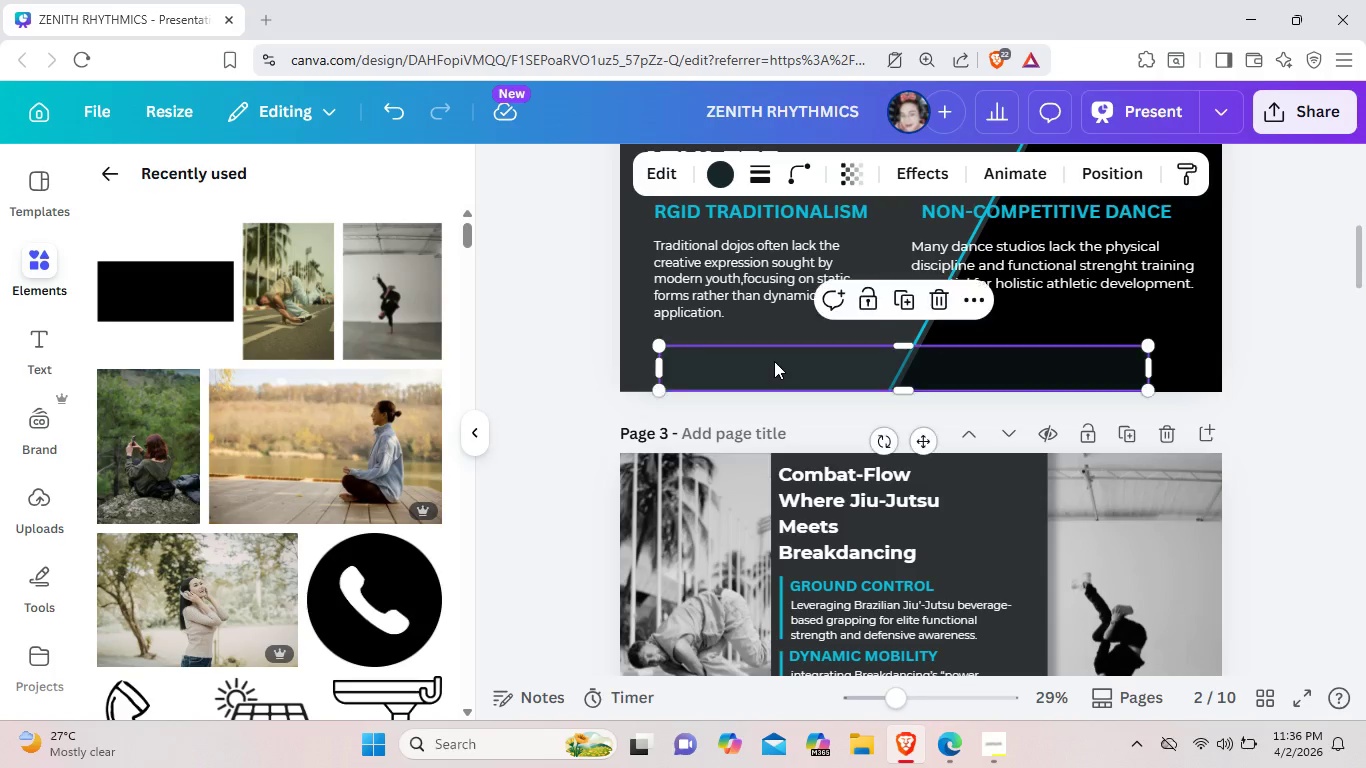 
left_click([774, 361])
 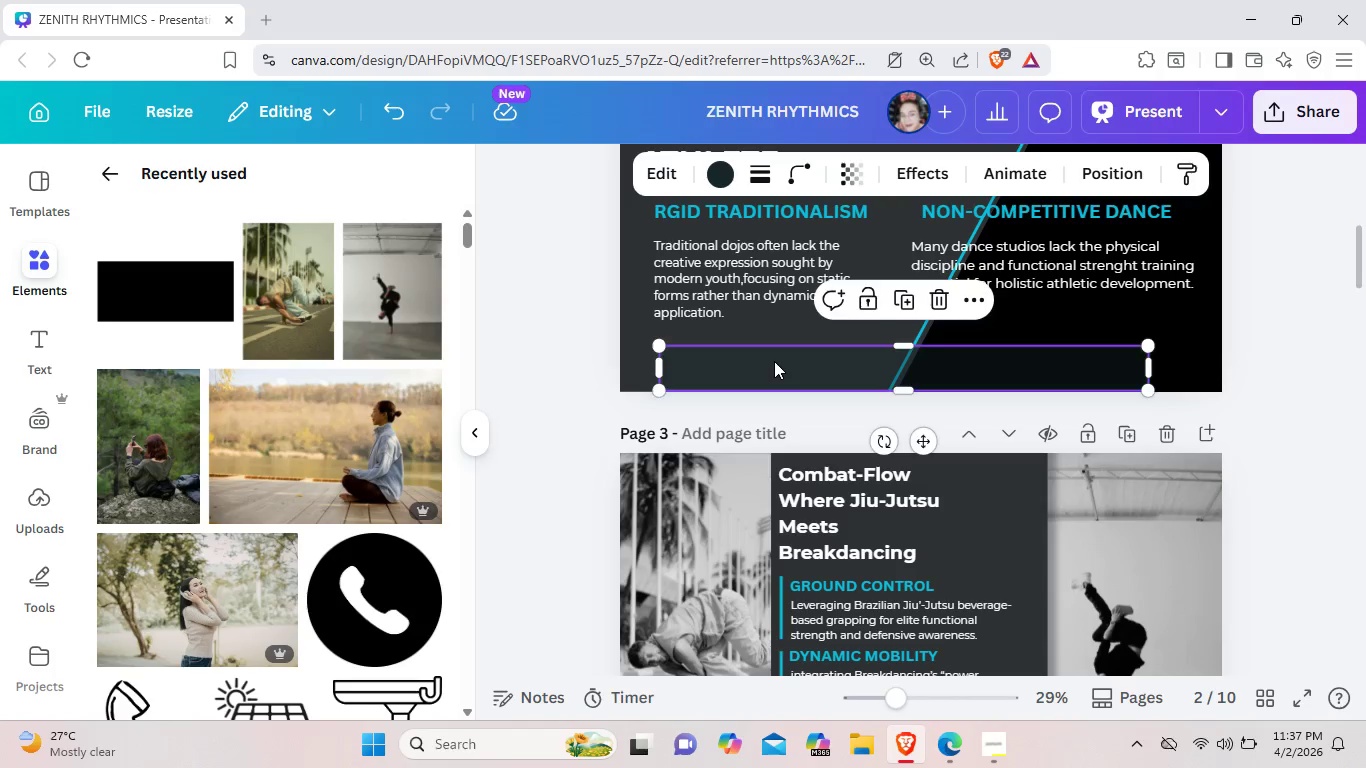 
key(ArrowUp)
 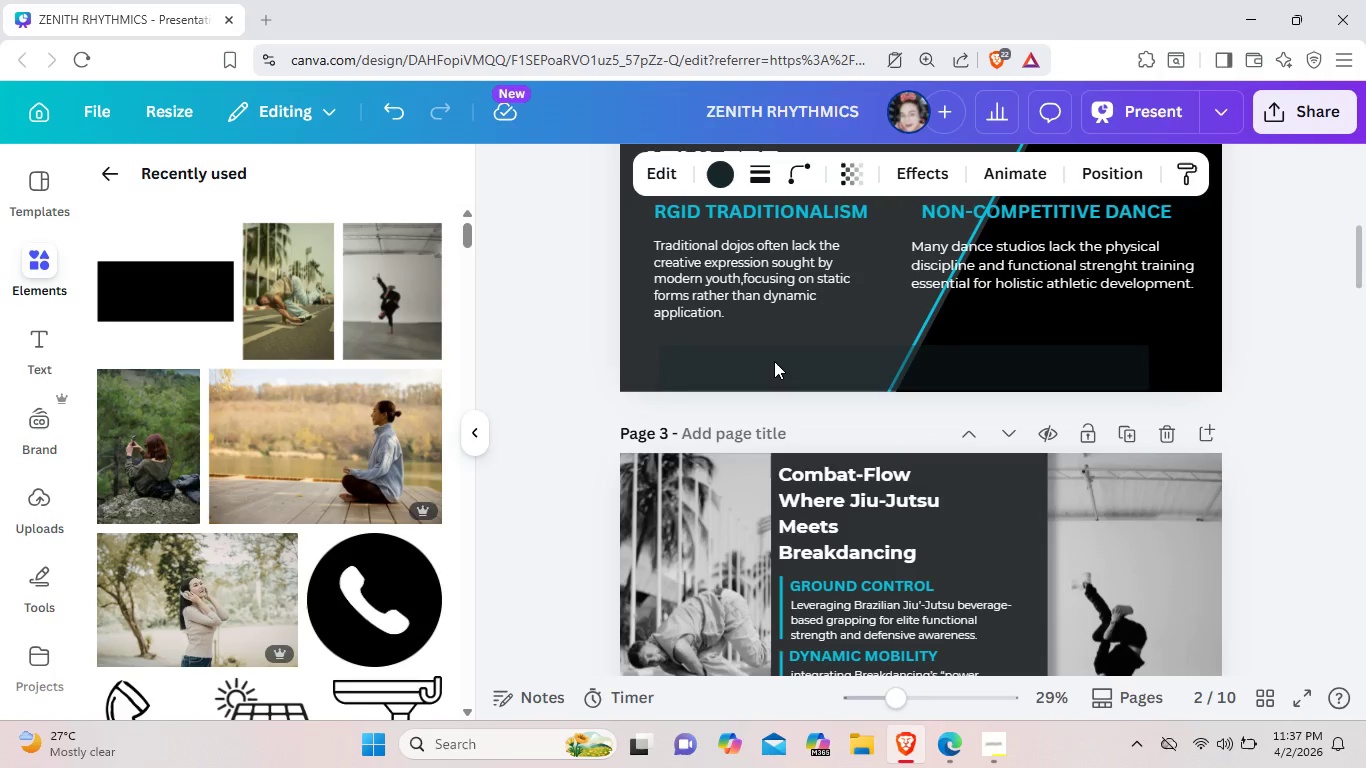 
key(ArrowUp)
 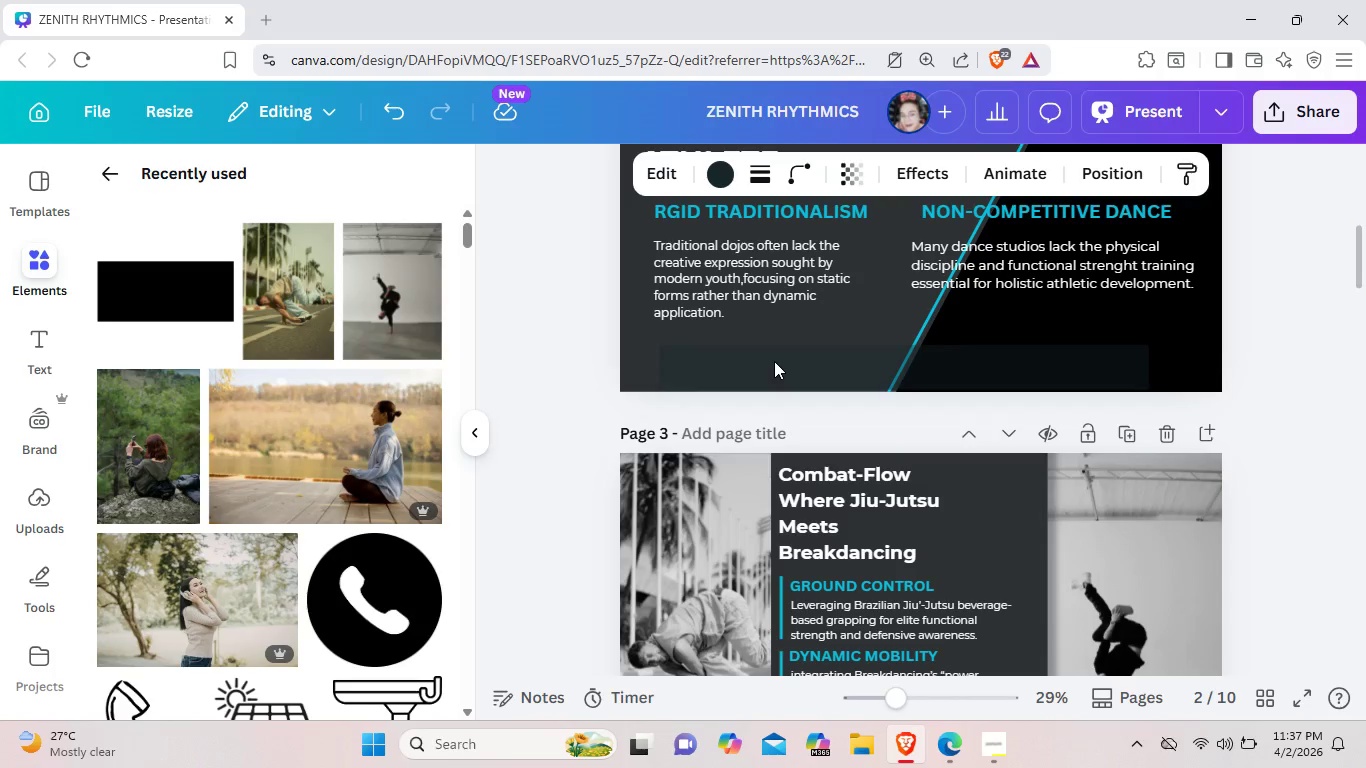 
key(ArrowUp)
 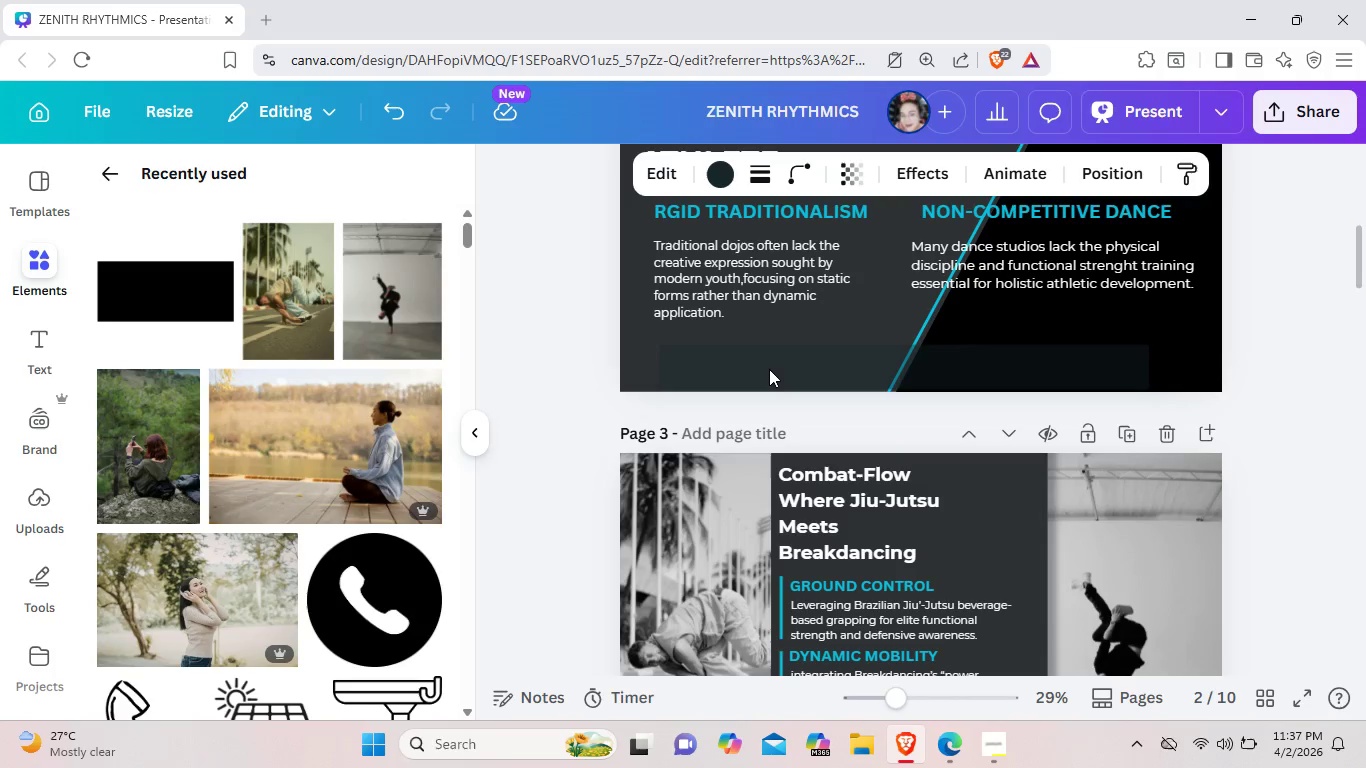 
key(ArrowUp)
 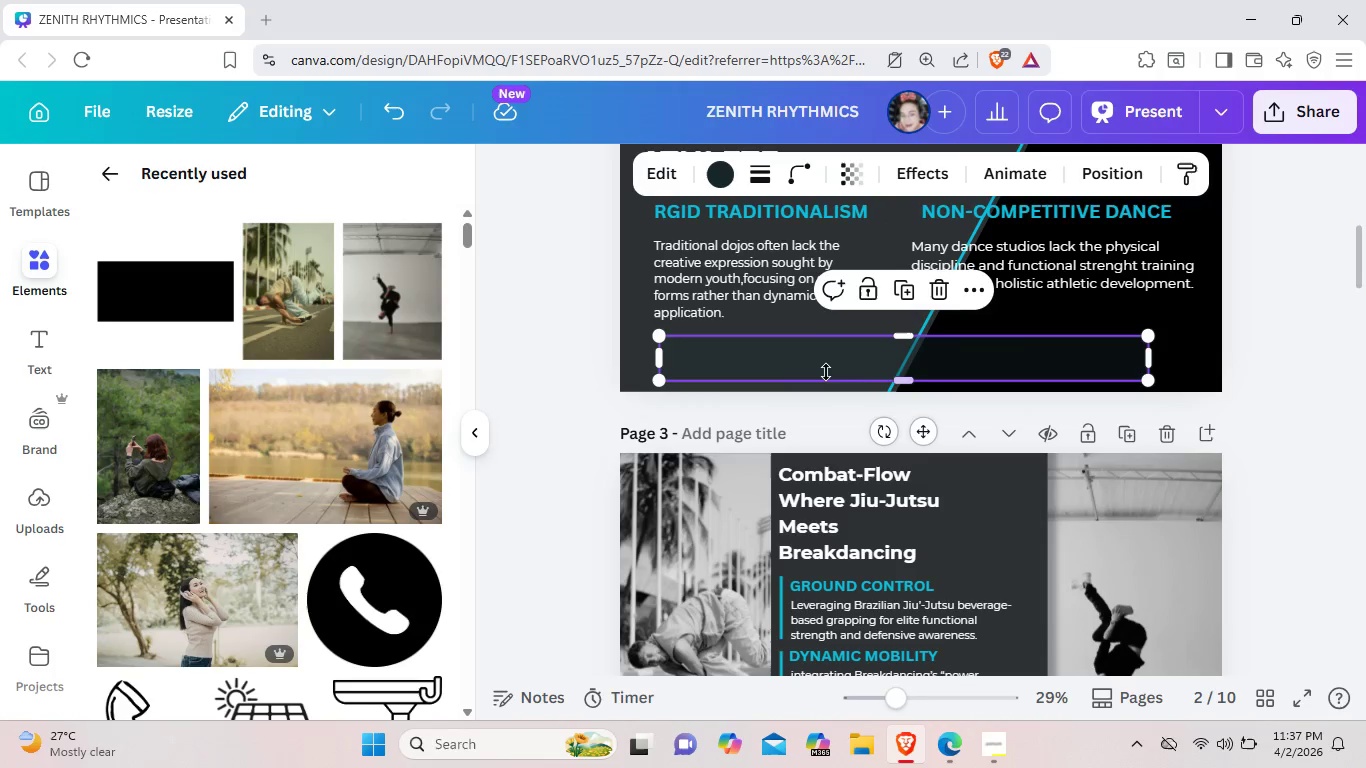 
wait(5.83)
 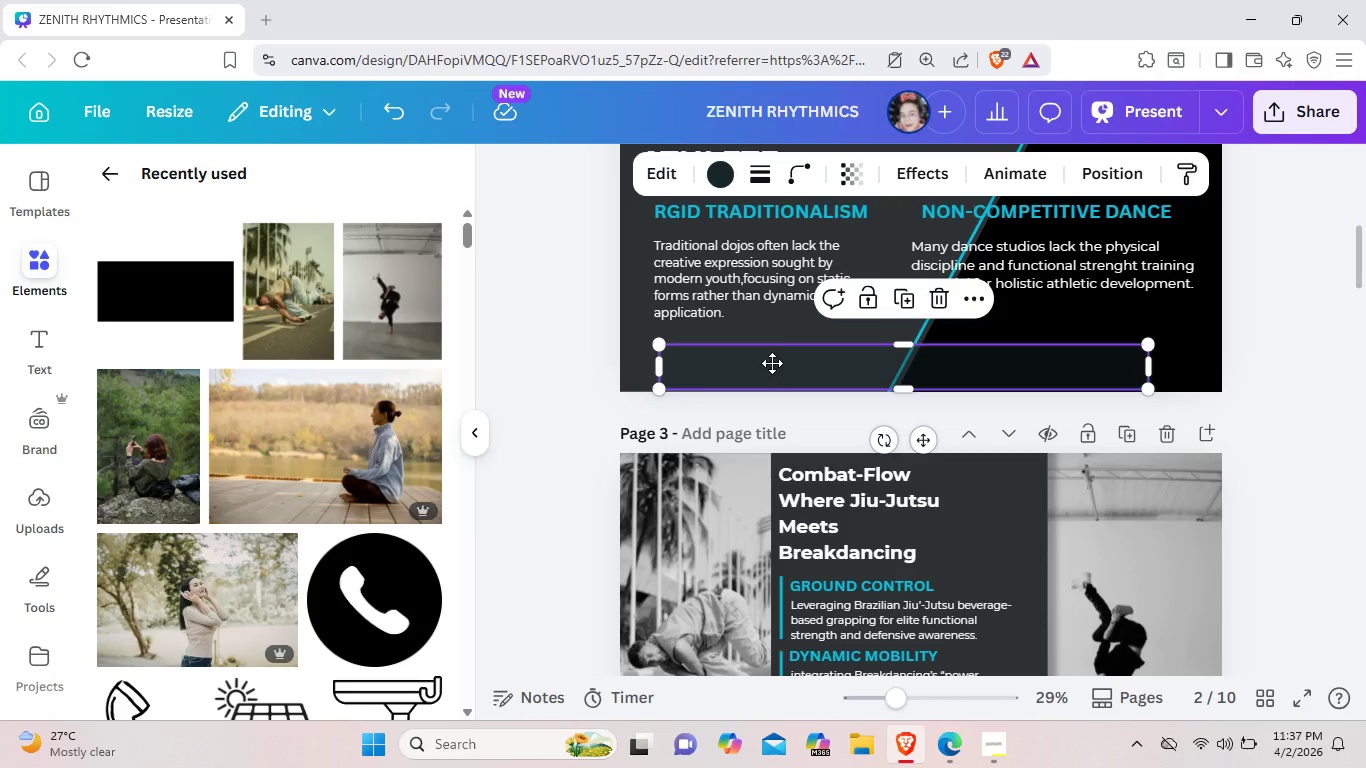 
key(ArrowDown)
 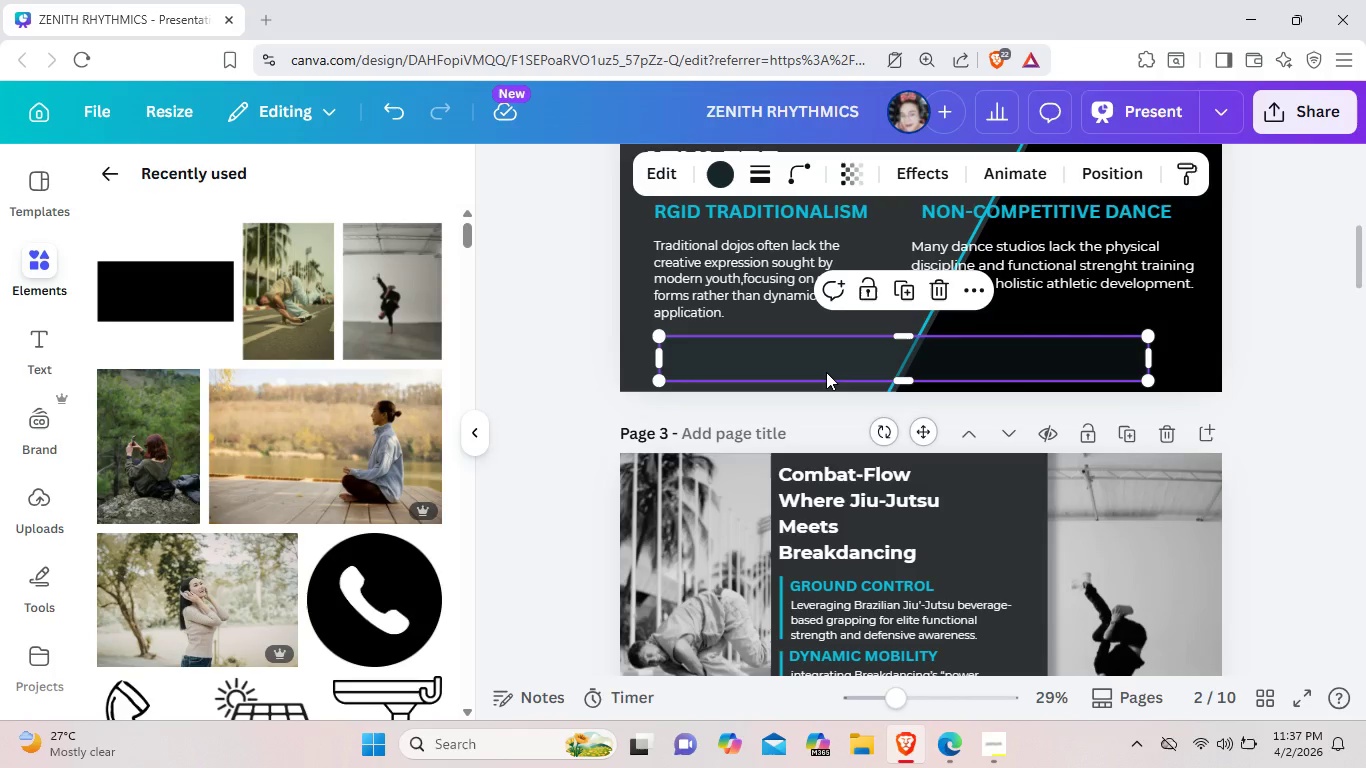 
key(ArrowDown)
 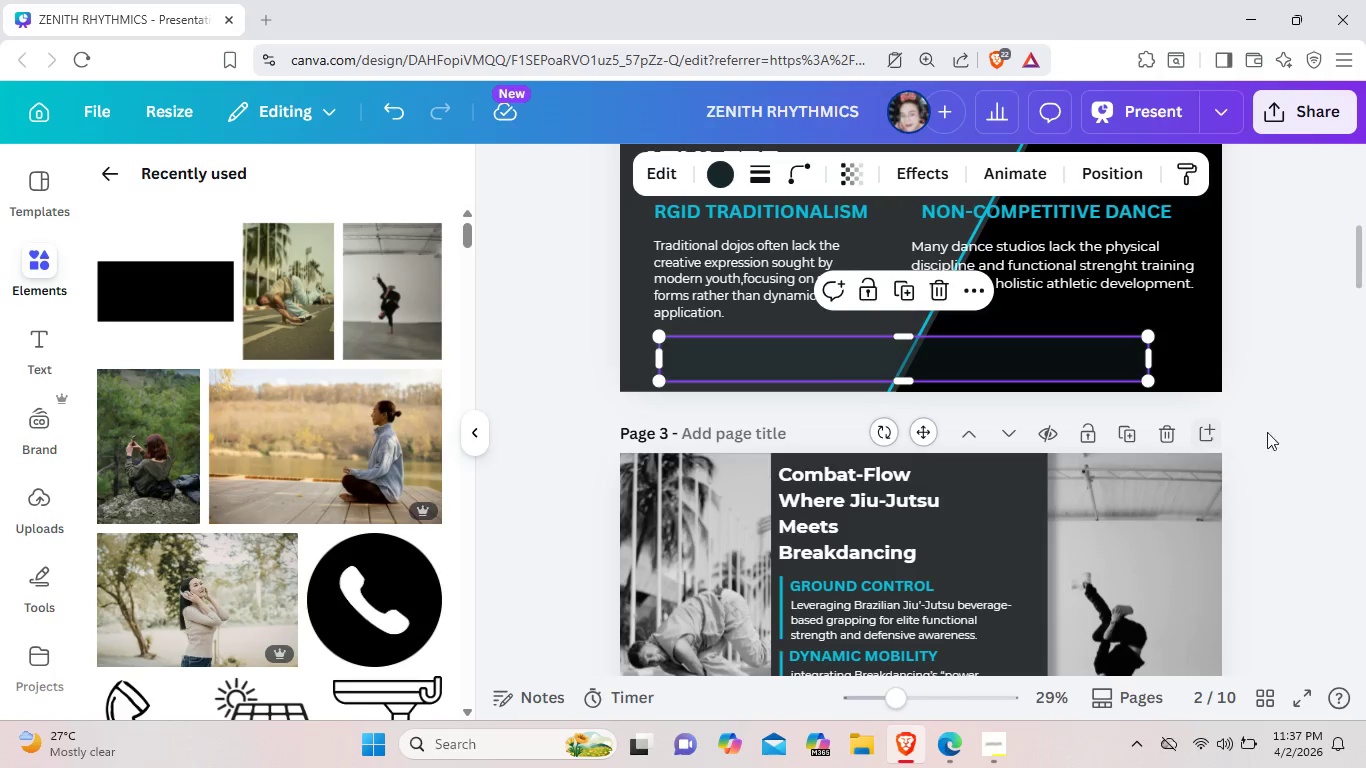 
left_click([1310, 432])
 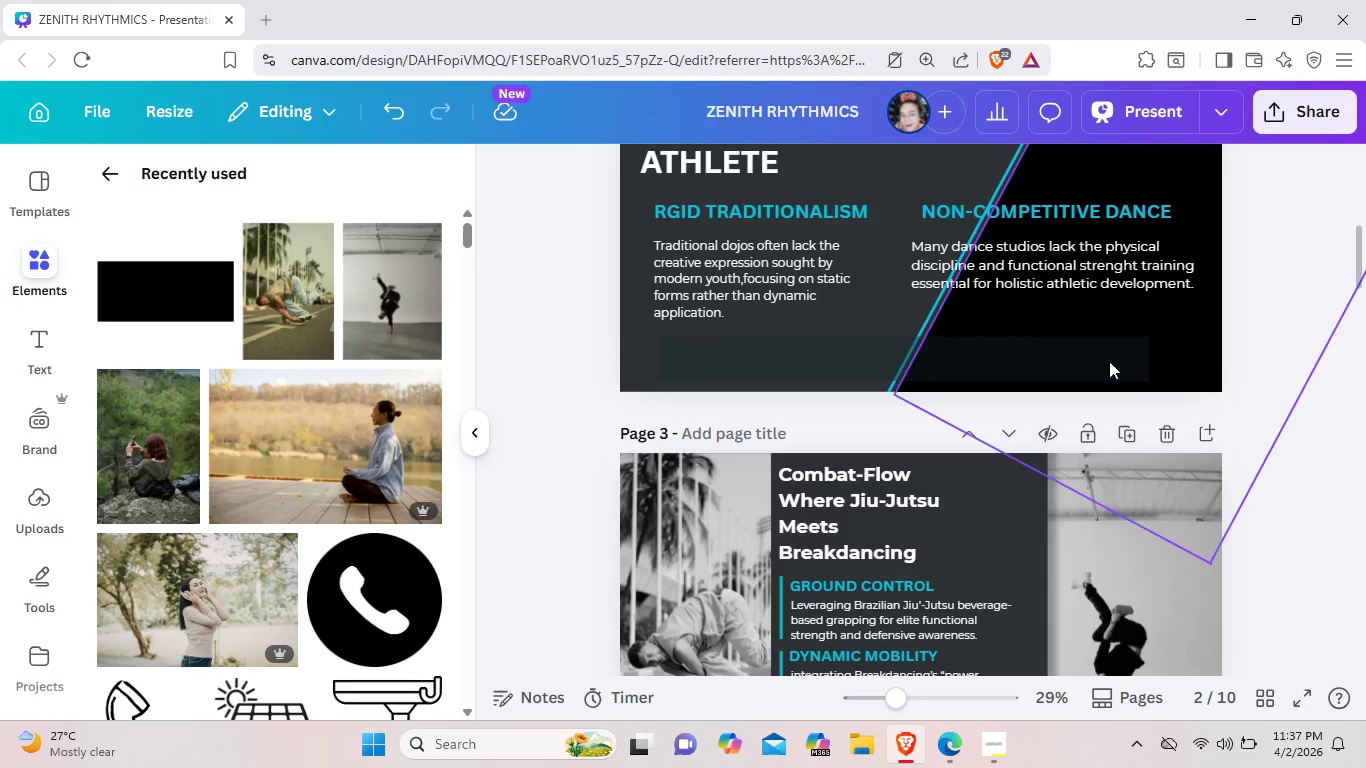 
wait(5.95)
 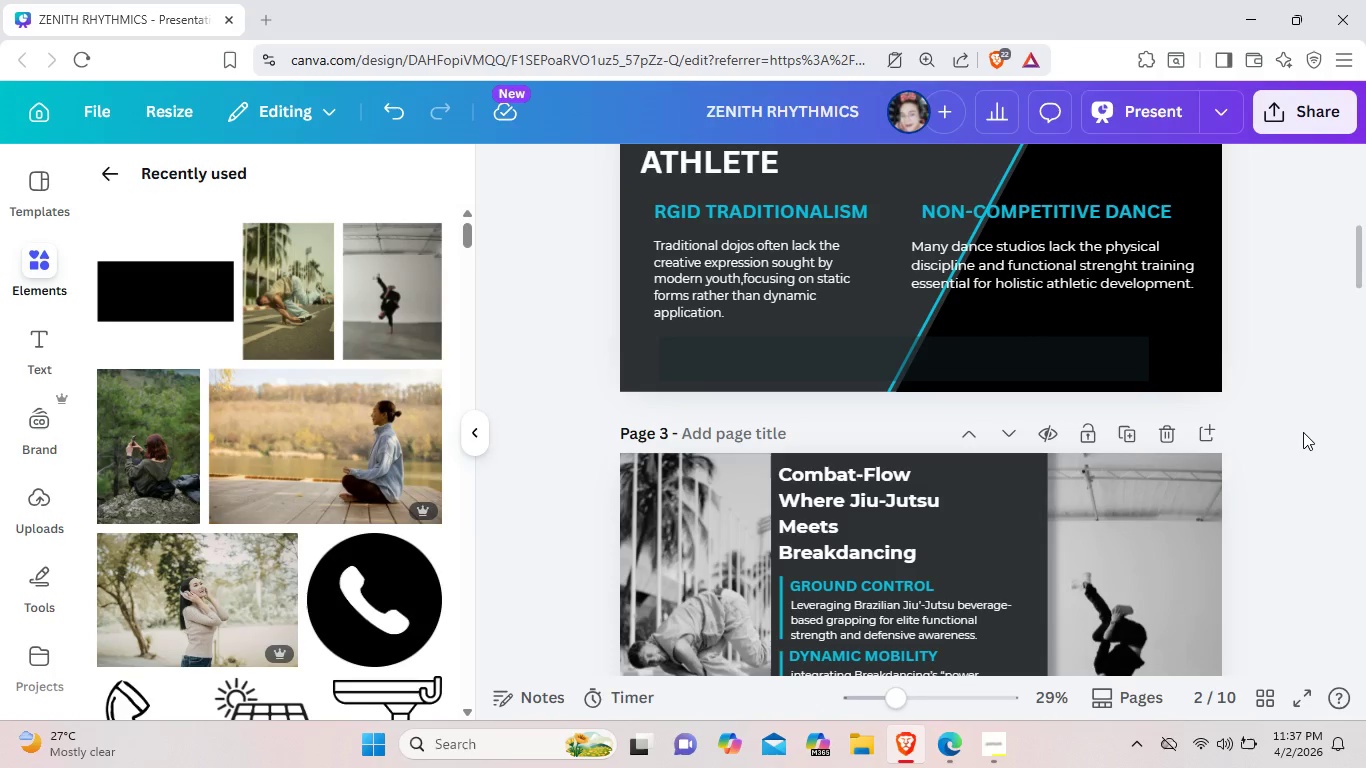 
left_click([44, 346])
 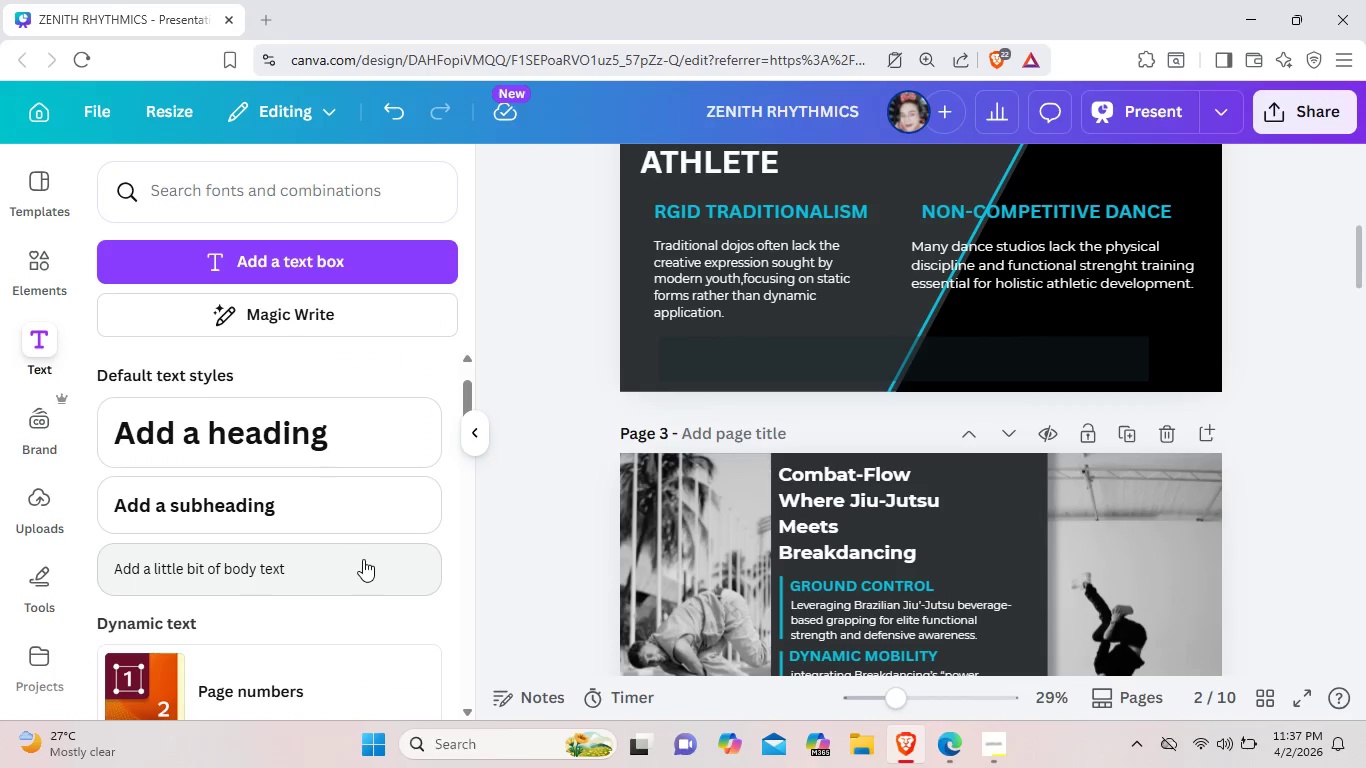 
left_click([359, 568])
 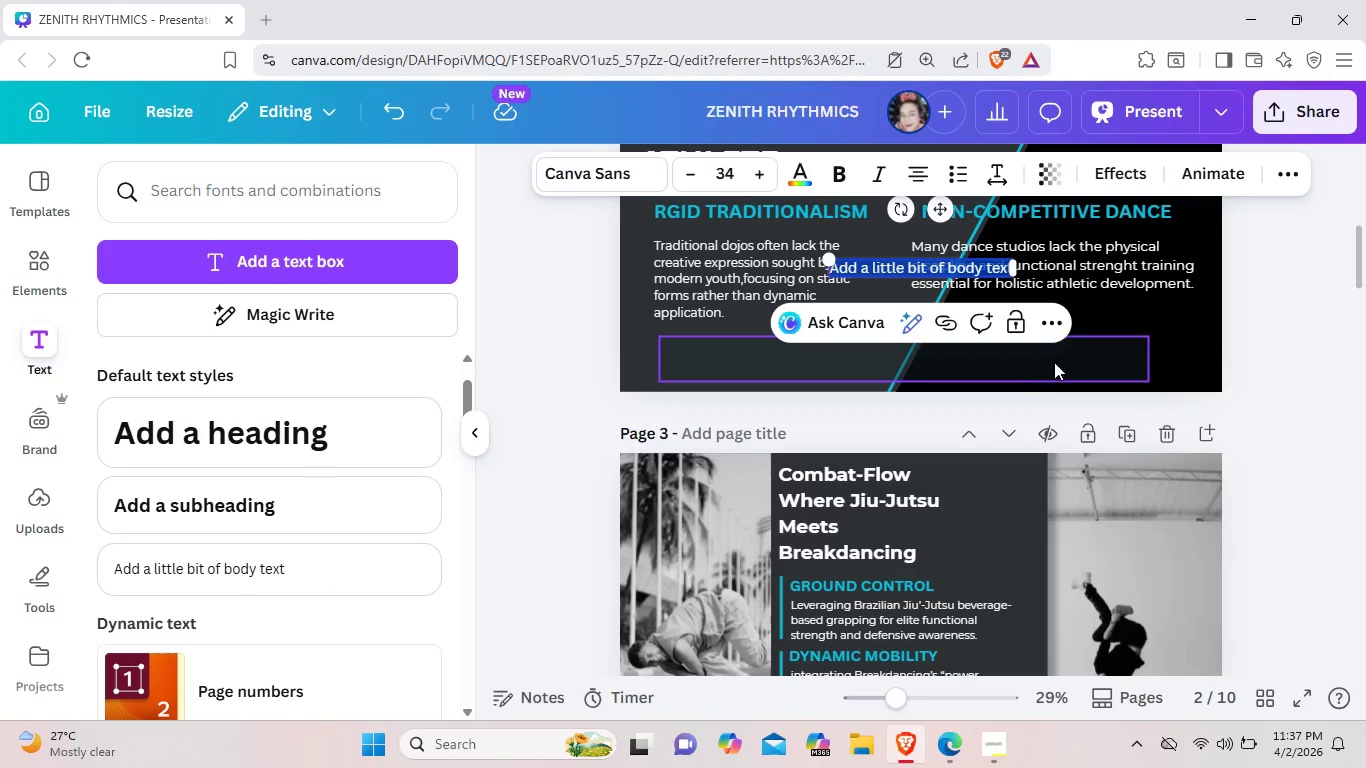 
scroll: coordinate [796, 440], scroll_direction: up, amount: 2.0
 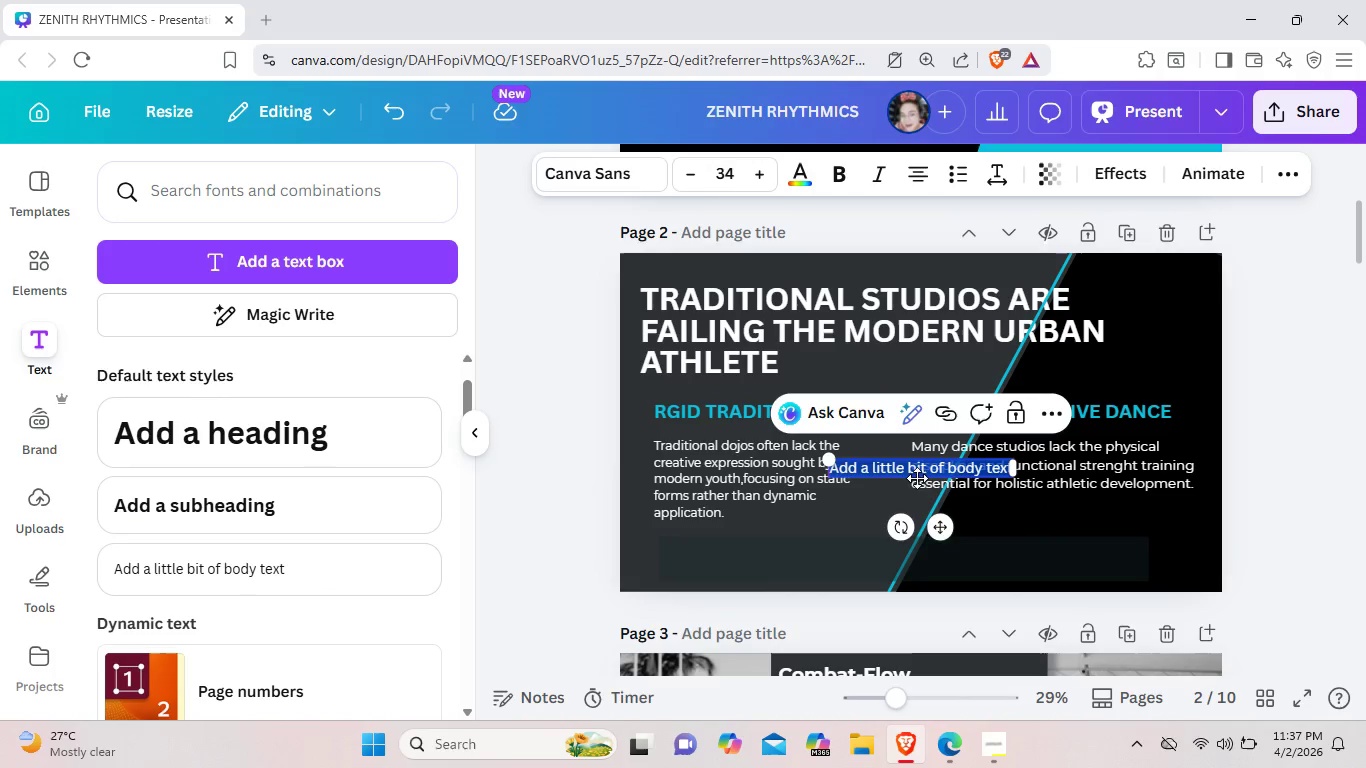 
left_click_drag(start_coordinate=[945, 527], to_coordinate=[822, 617])
 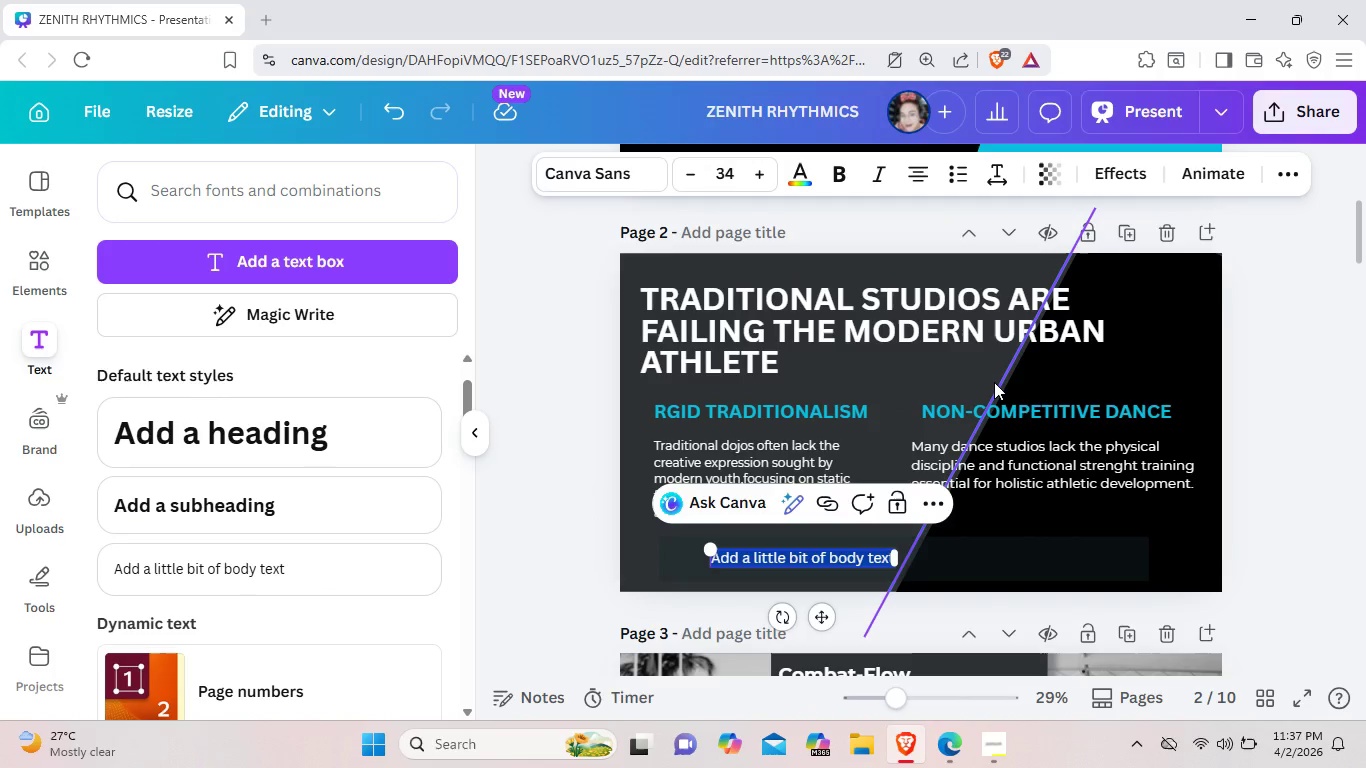 
left_click([995, 382])
 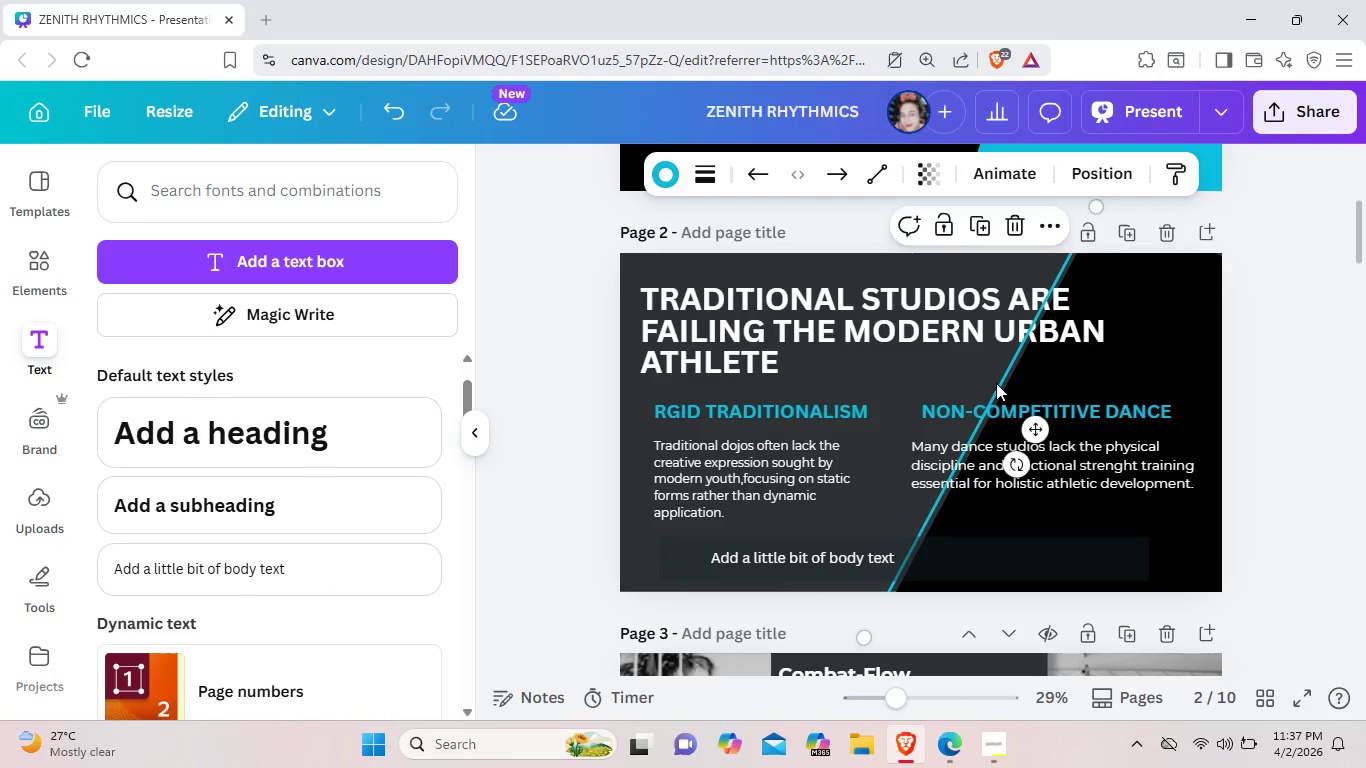 
key(Control+C)
 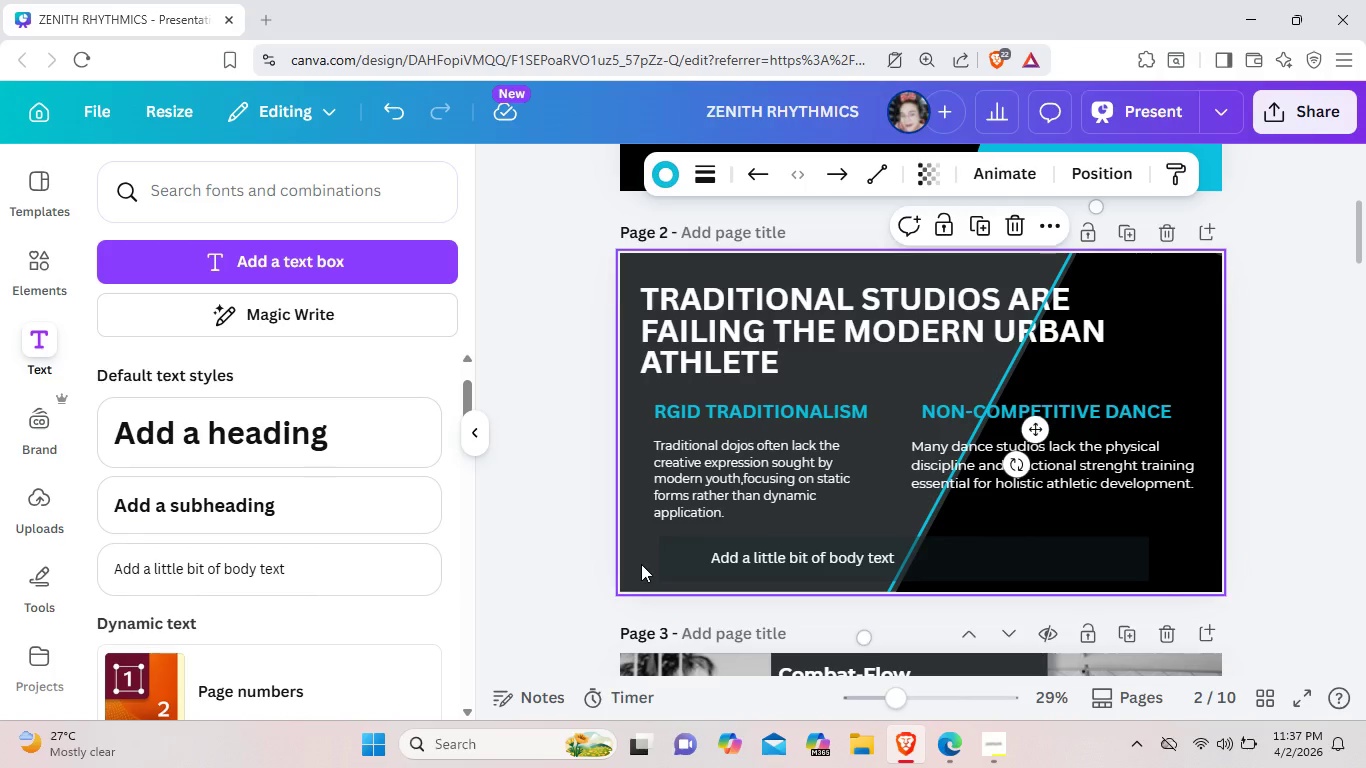 
left_click([641, 564])
 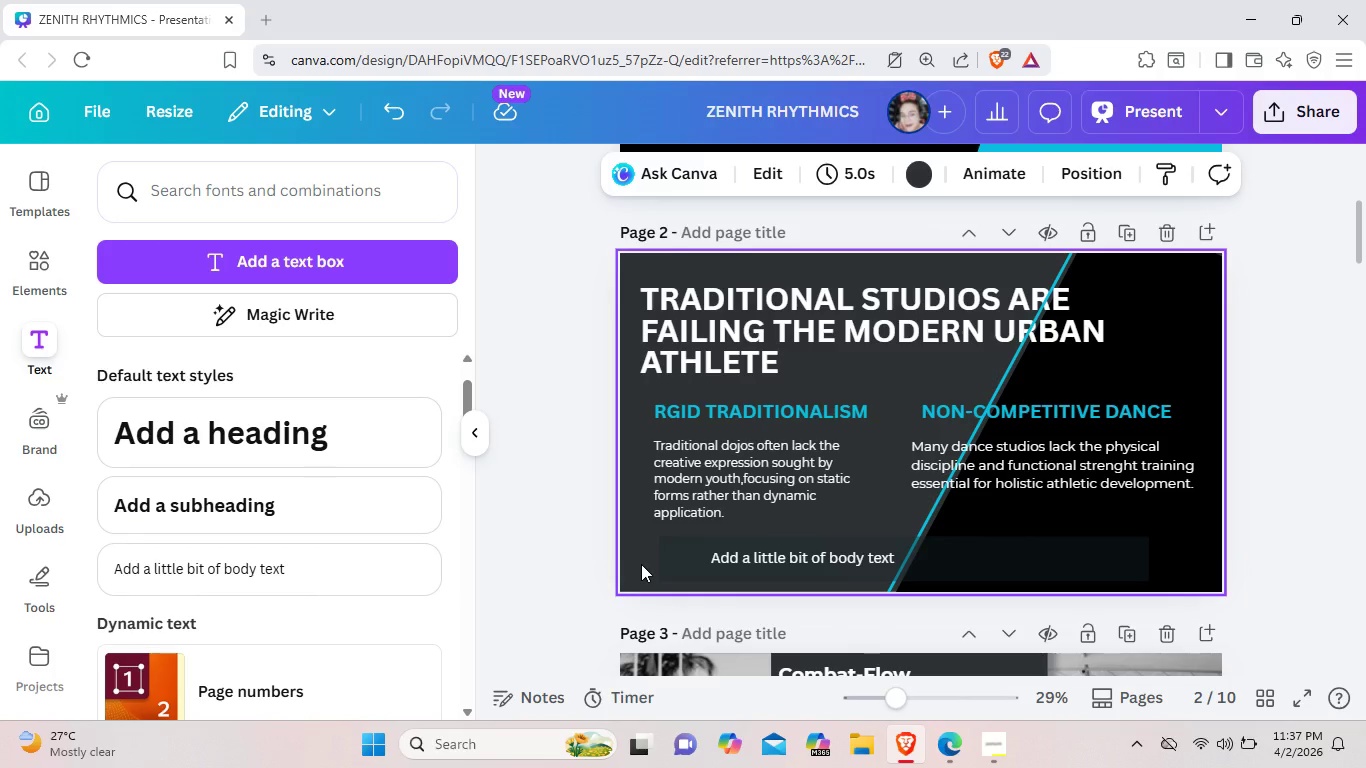 
key(Control+V)
 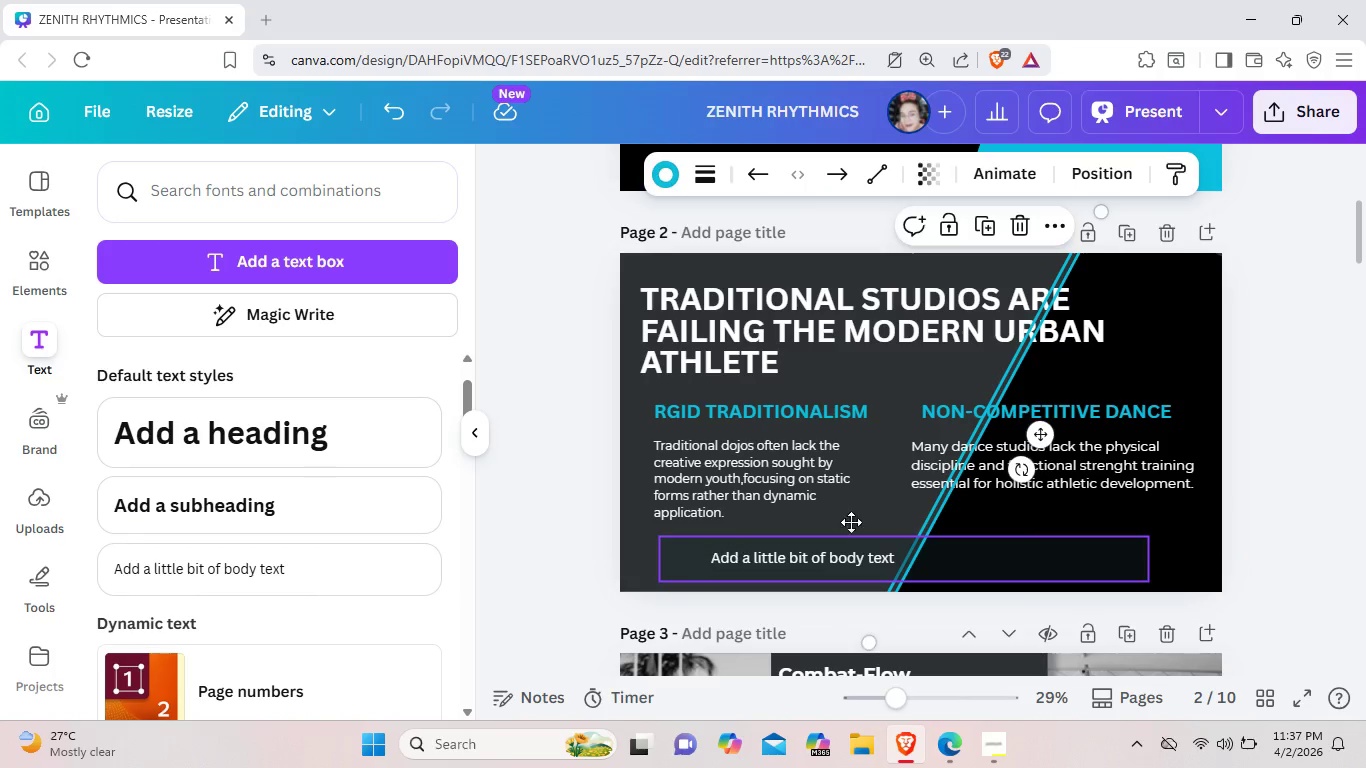 
left_click_drag(start_coordinate=[687, 554], to_coordinate=[940, 497])
 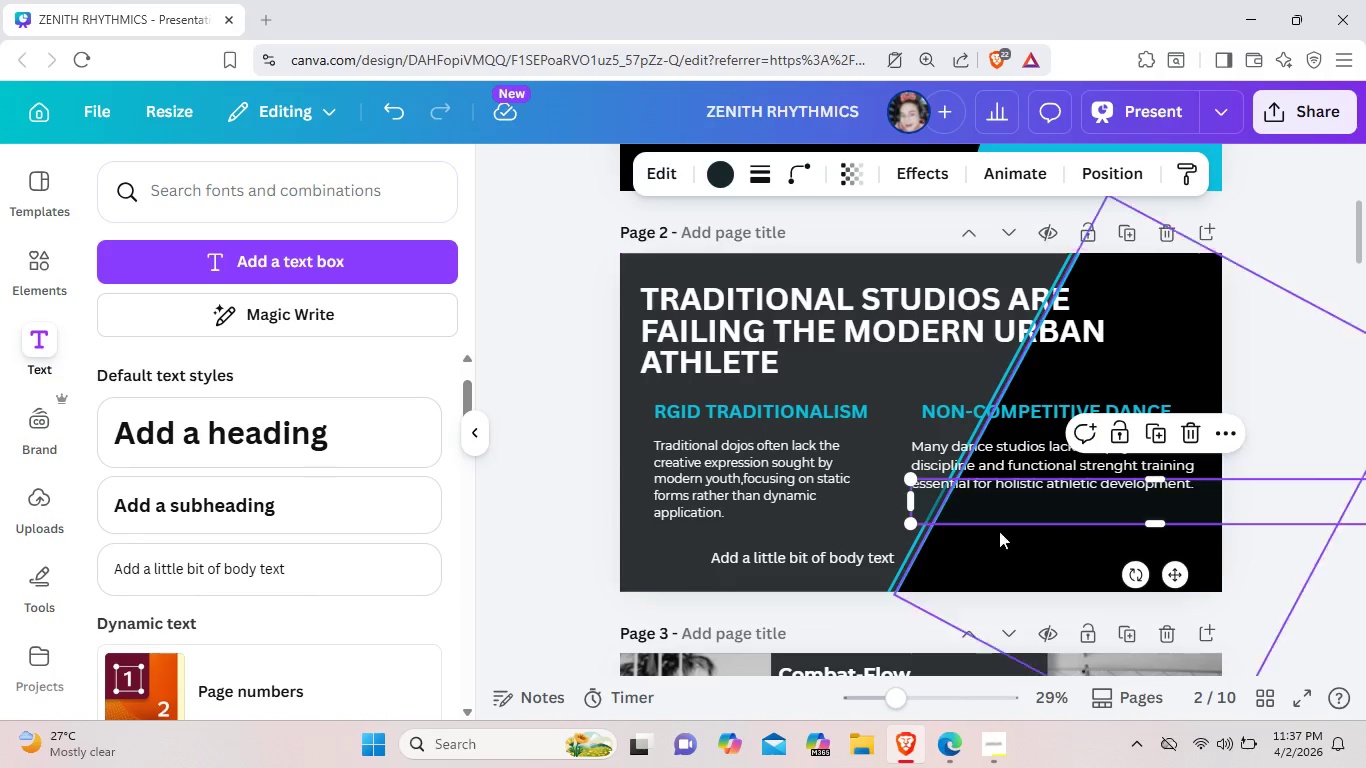 
left_click_drag(start_coordinate=[1027, 519], to_coordinate=[679, 576])
 